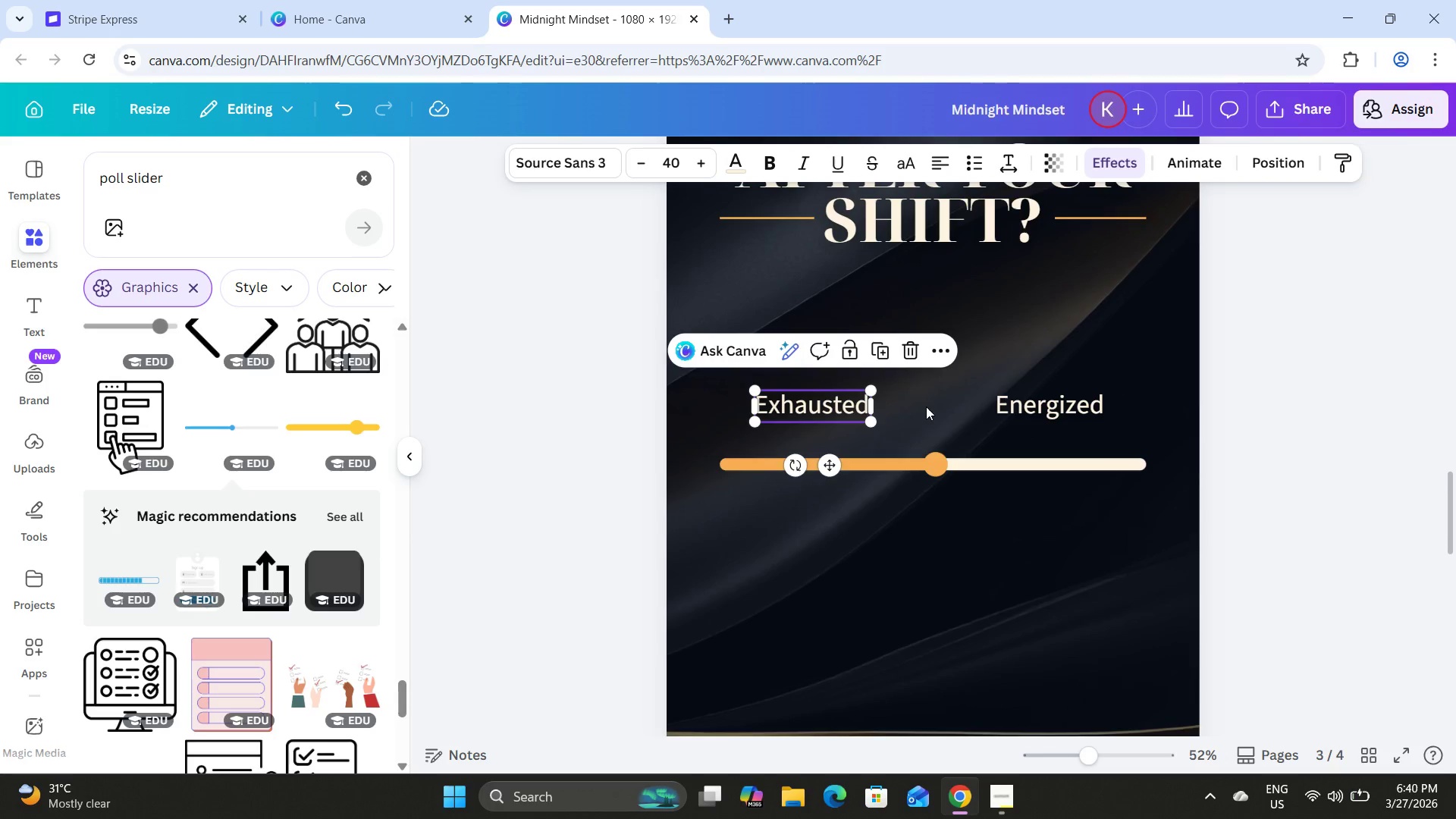 
hold_key(key=ShiftLeft, duration=0.56)
left_click([1029, 408])
 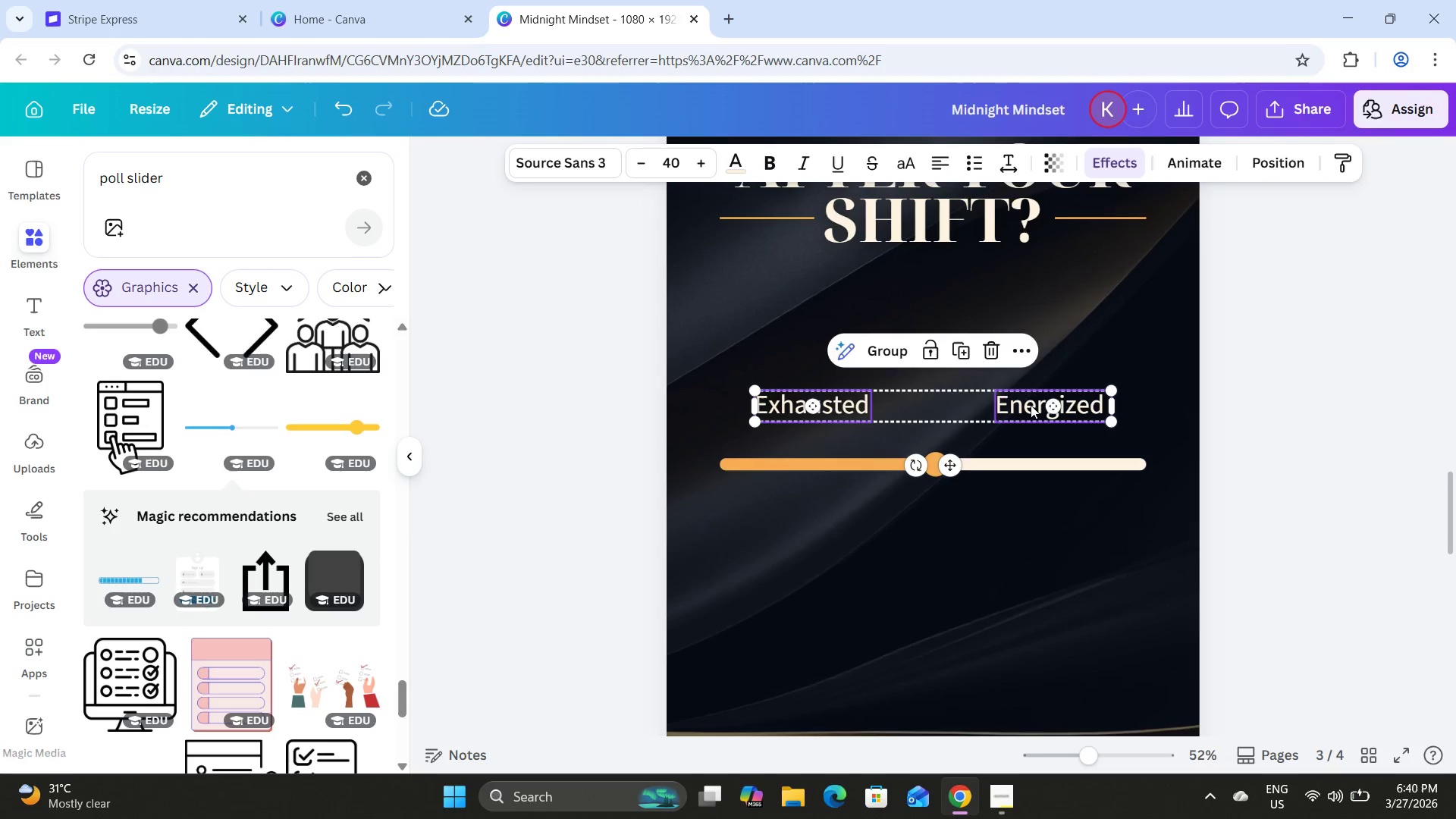 
left_click_drag(start_coordinate=[1031, 405], to_coordinate=[1031, 410])
 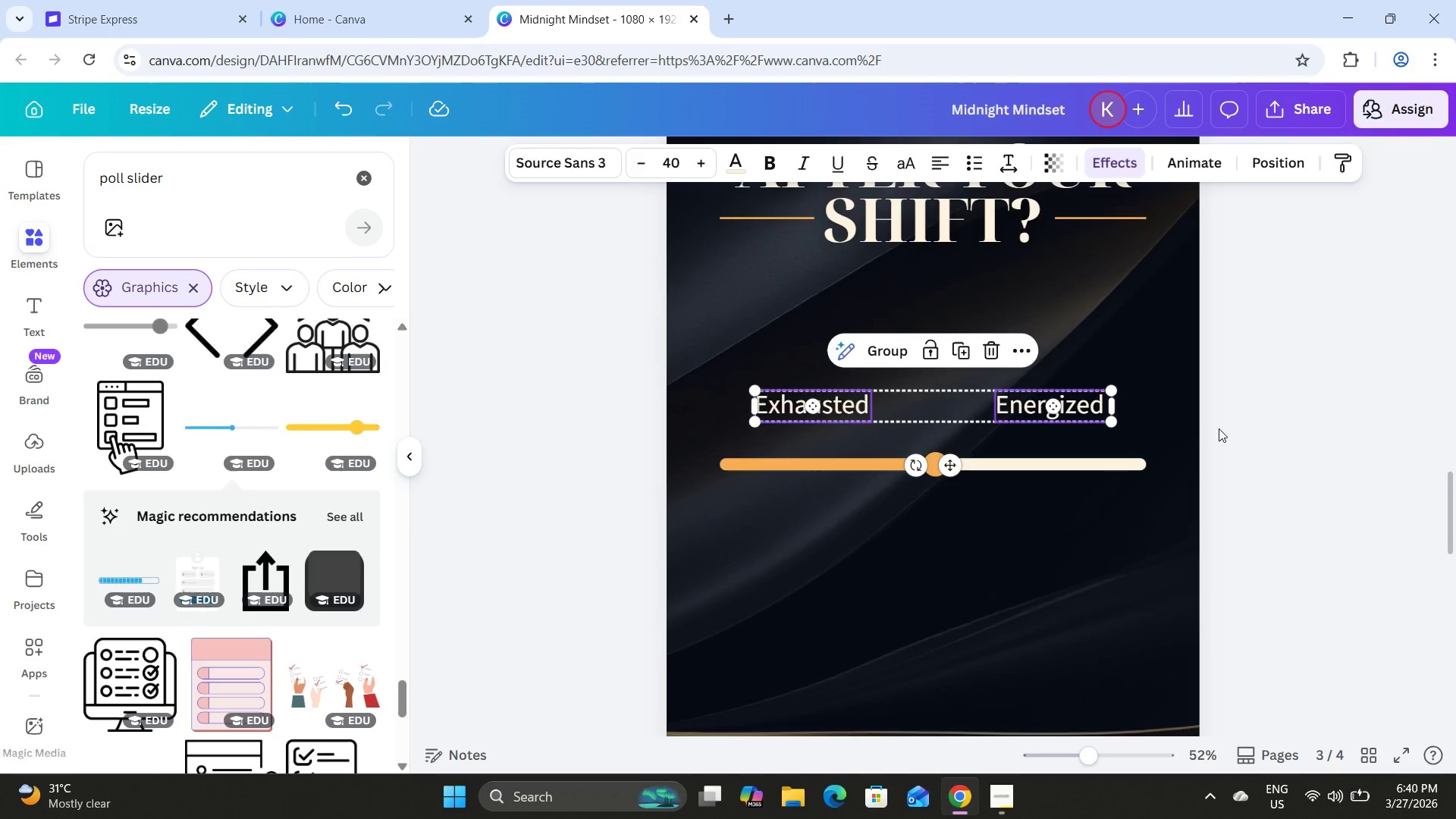 
left_click([1219, 428])
 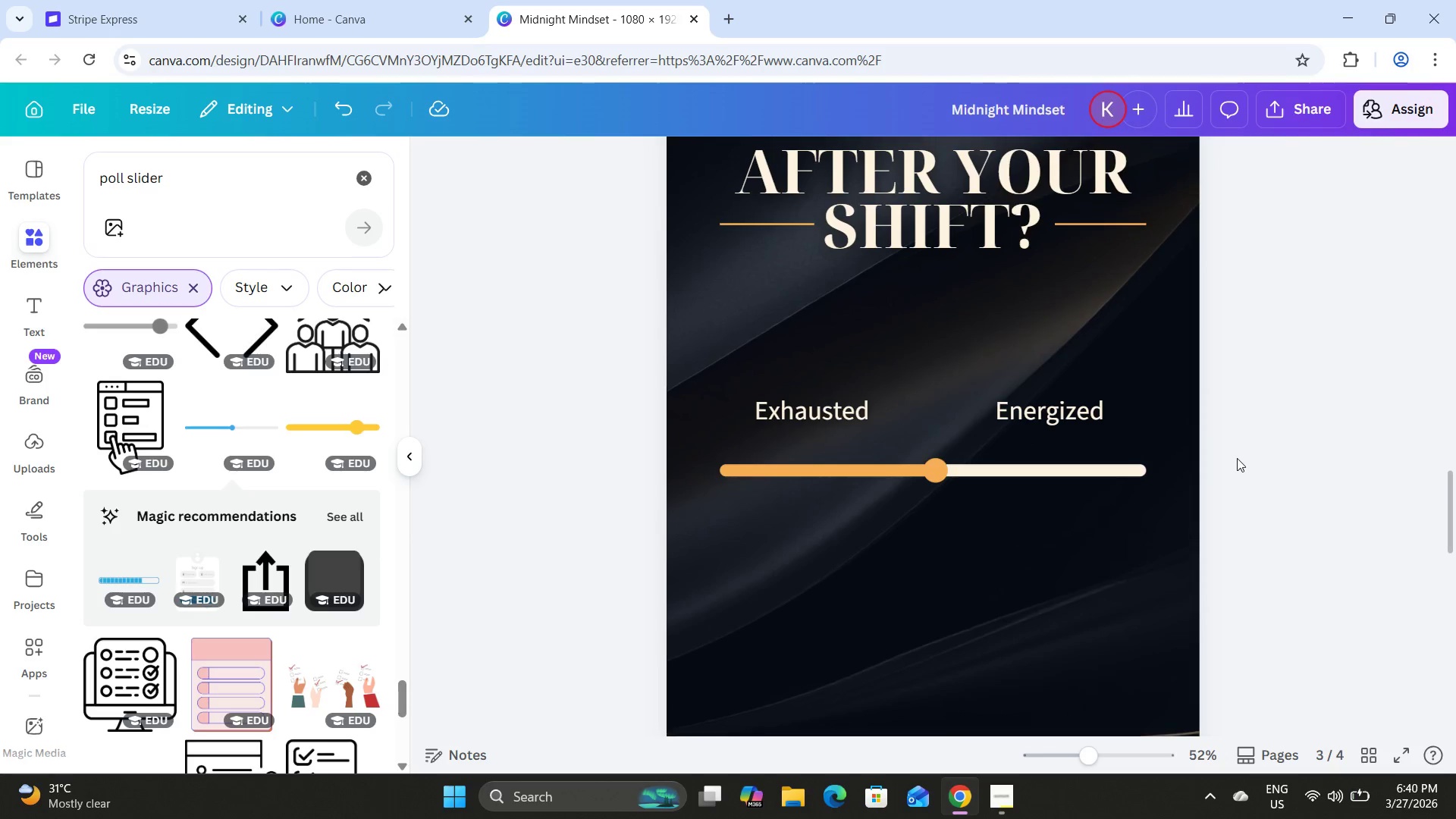 
scroll: coordinate [1238, 458], scroll_direction: up, amount: 1.0
 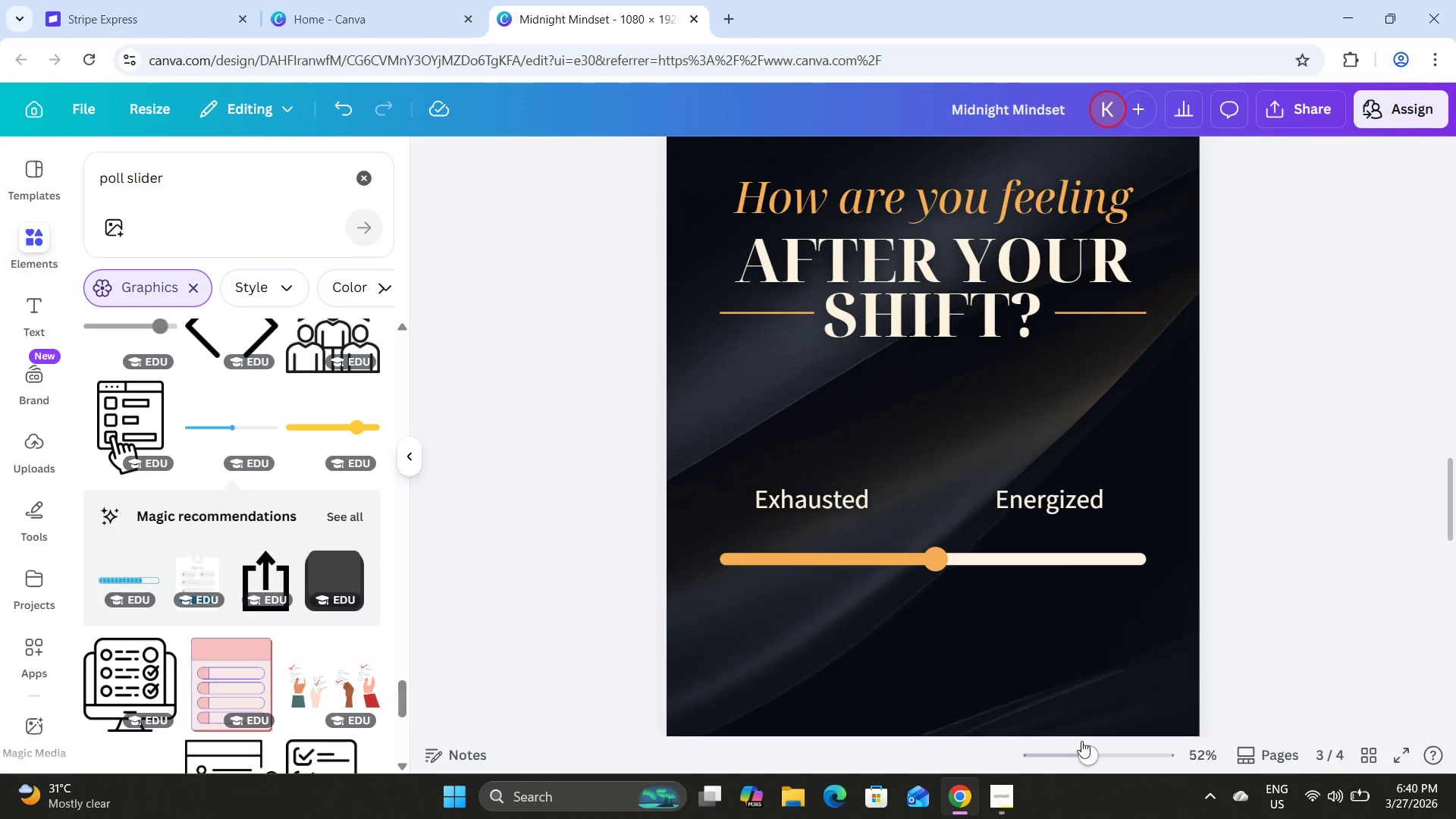 
left_click_drag(start_coordinate=[1085, 753], to_coordinate=[1075, 742])
 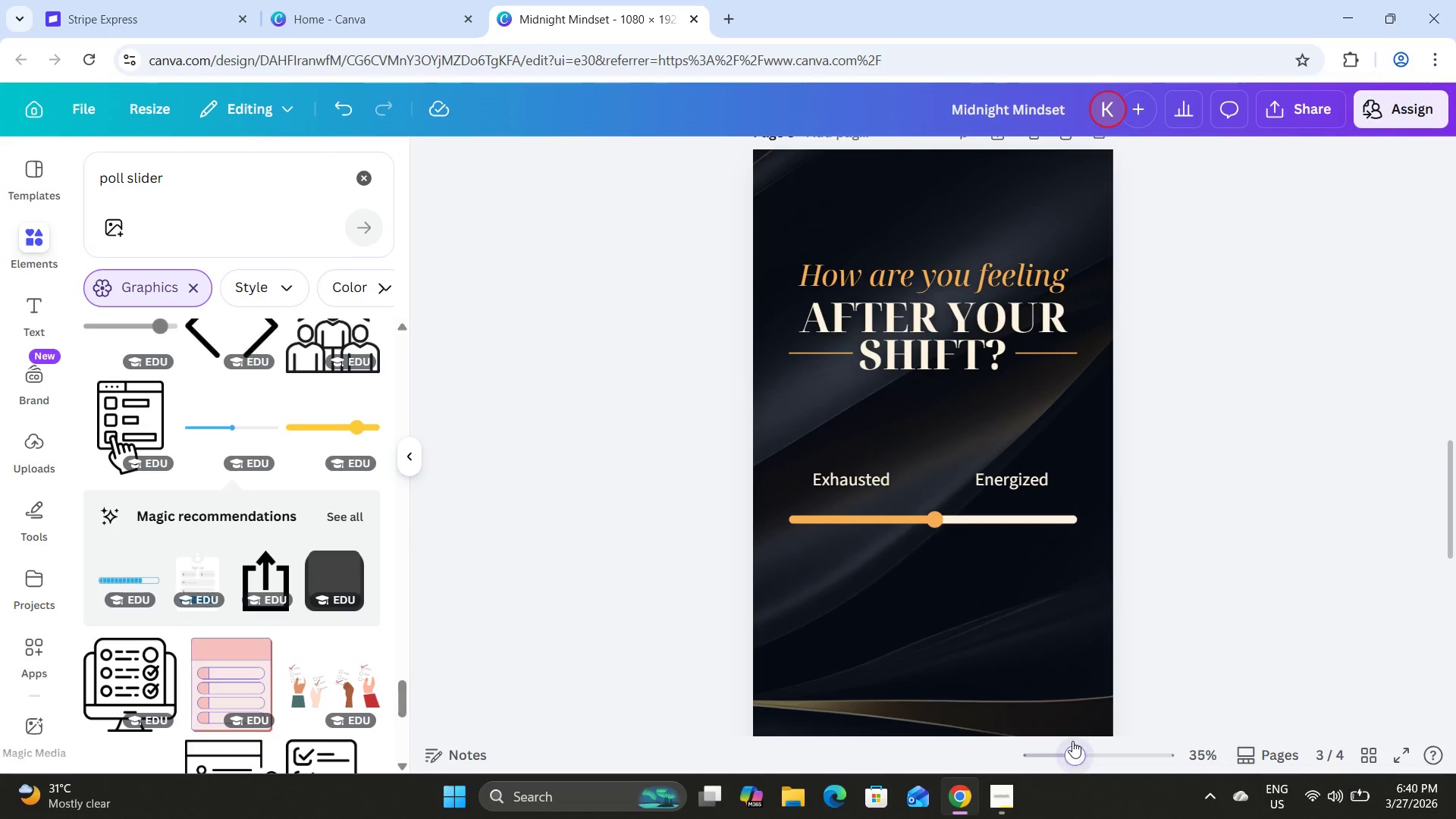 
left_click_drag(start_coordinate=[1075, 742], to_coordinate=[1070, 739])
 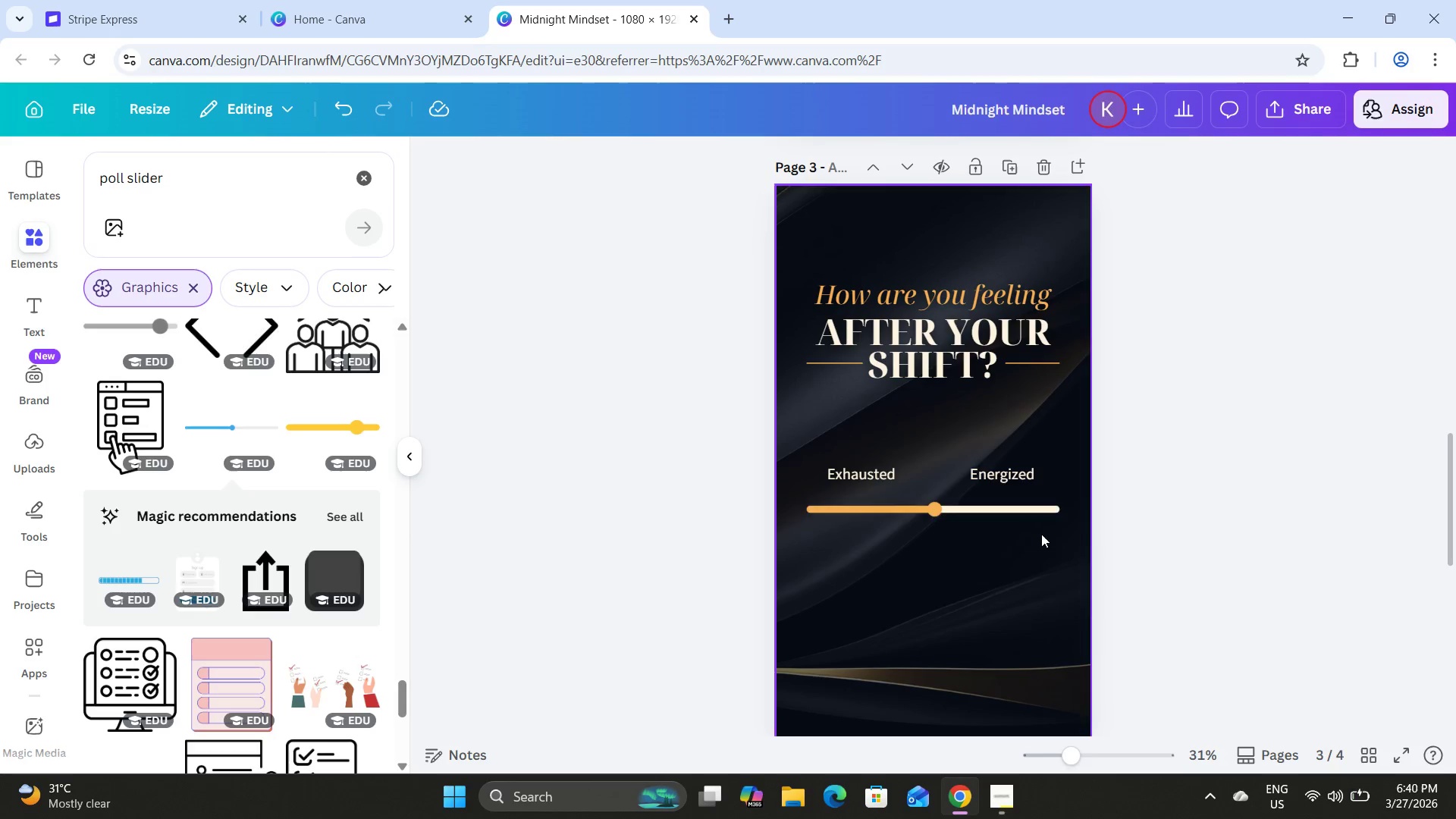 
hold_key(key=ShiftLeft, duration=1.52)
left_click([881, 475])
 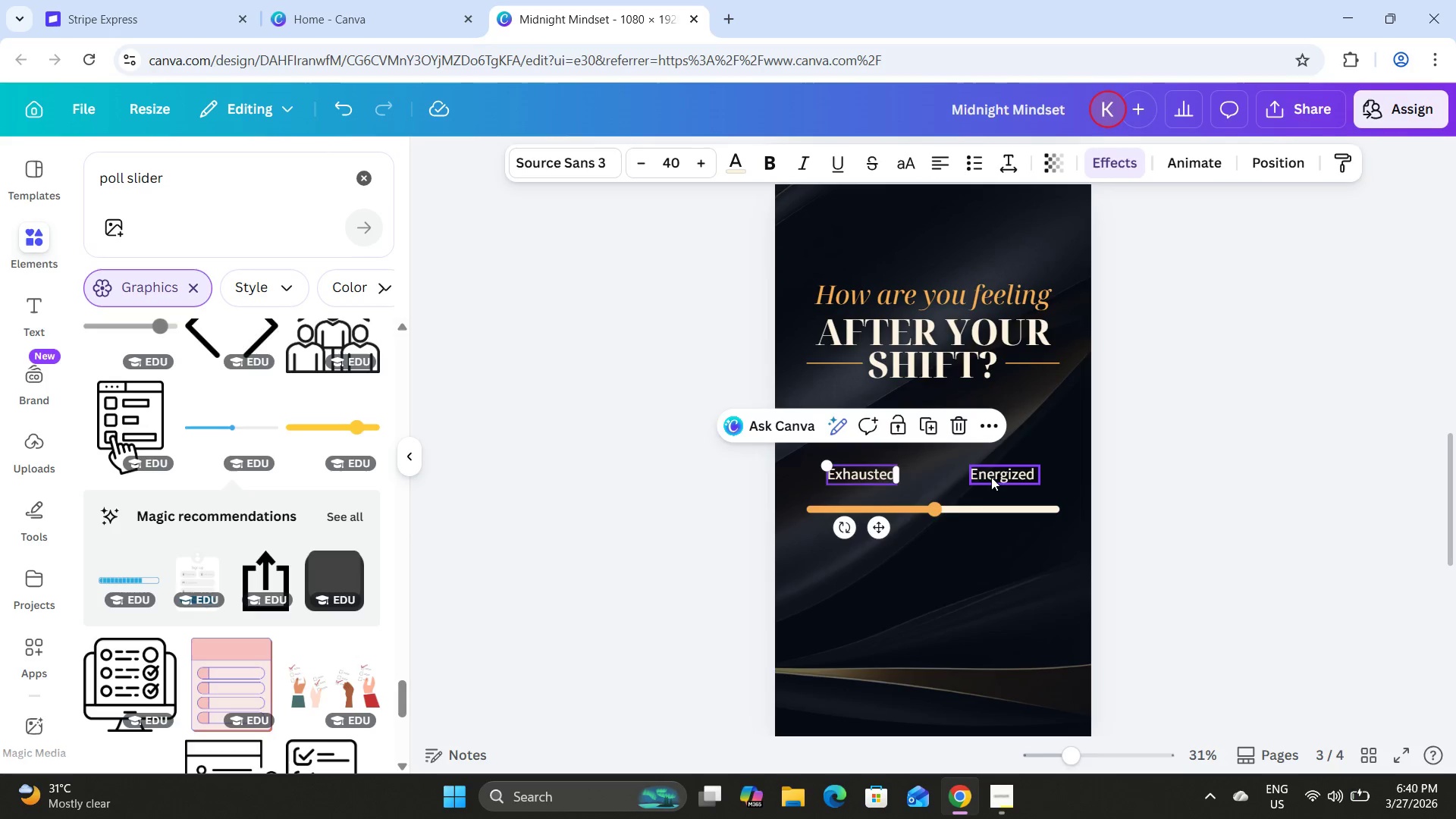 
left_click([991, 475])
 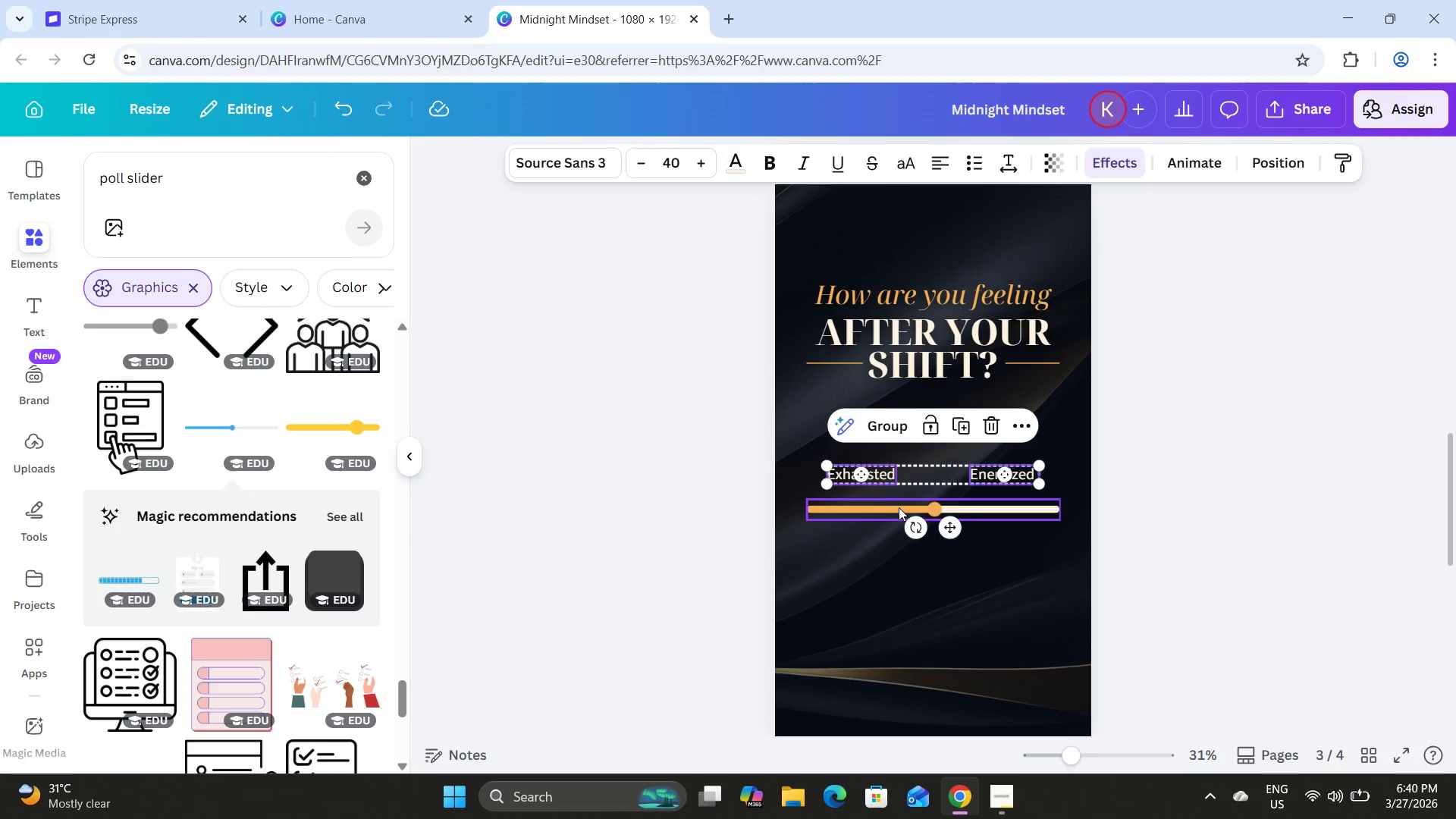 
hold_key(key=ShiftLeft, duration=0.55)
left_click([897, 507])
 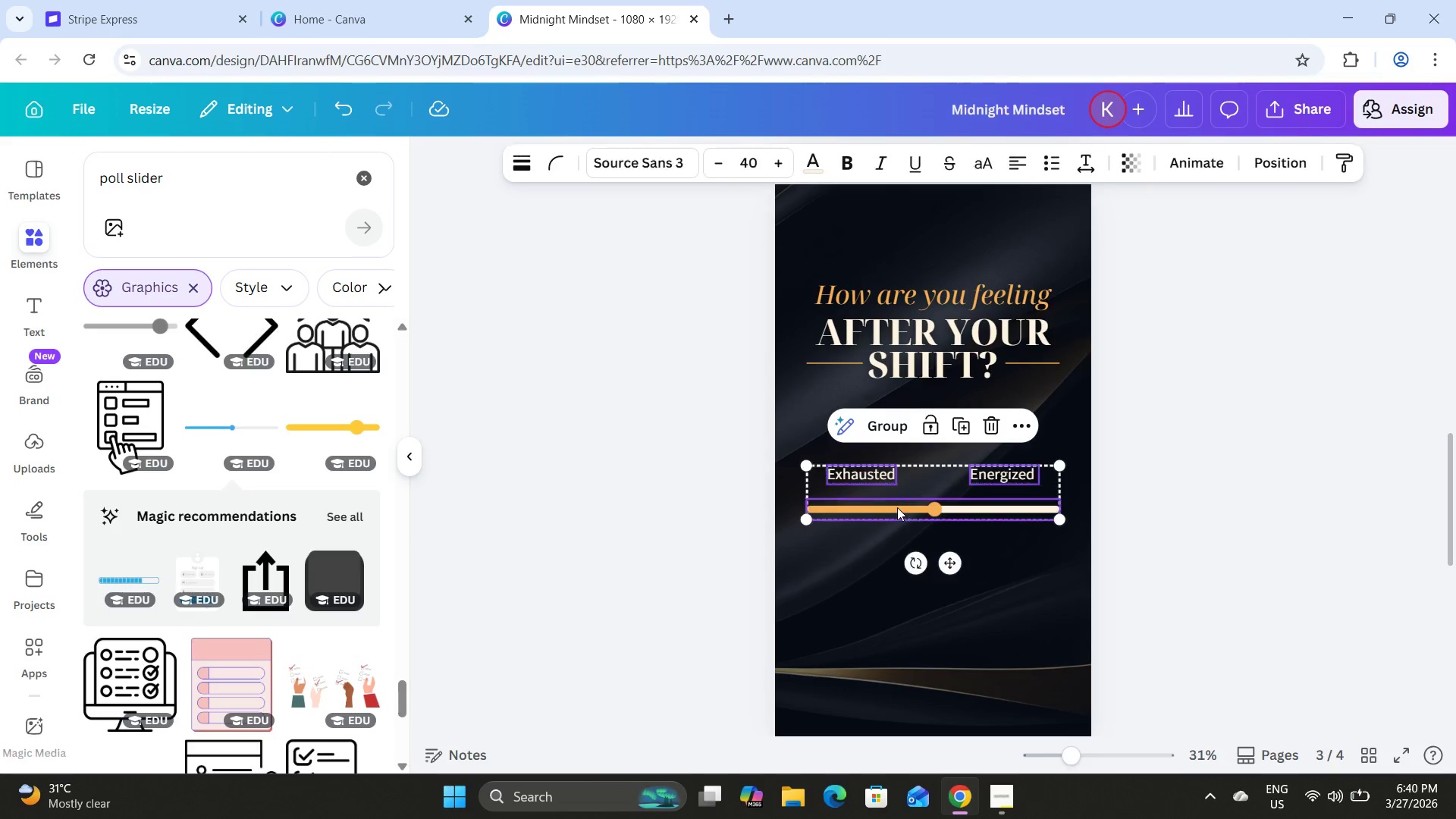 
left_click([996, 497])
 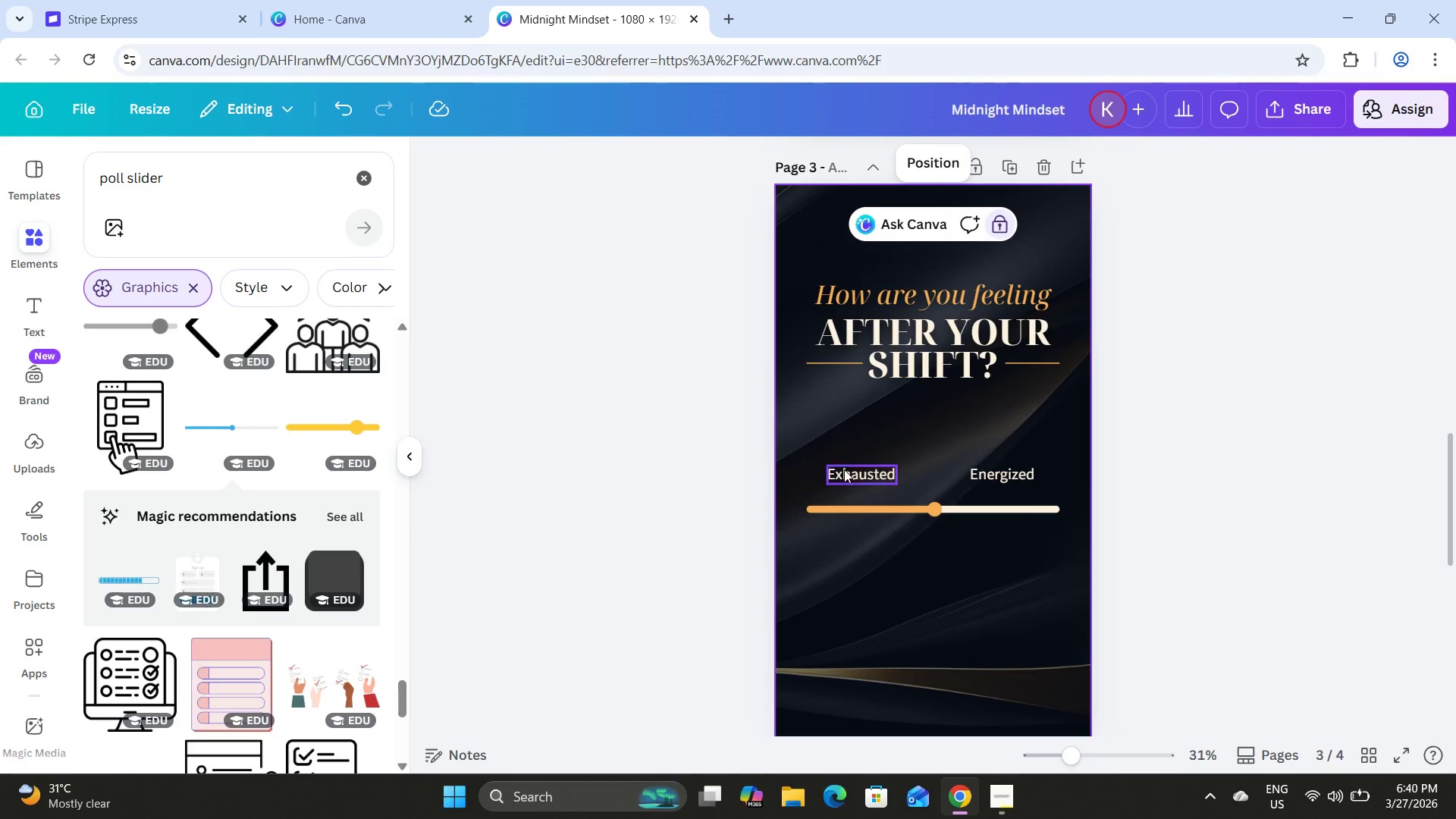 
left_click([842, 469])
 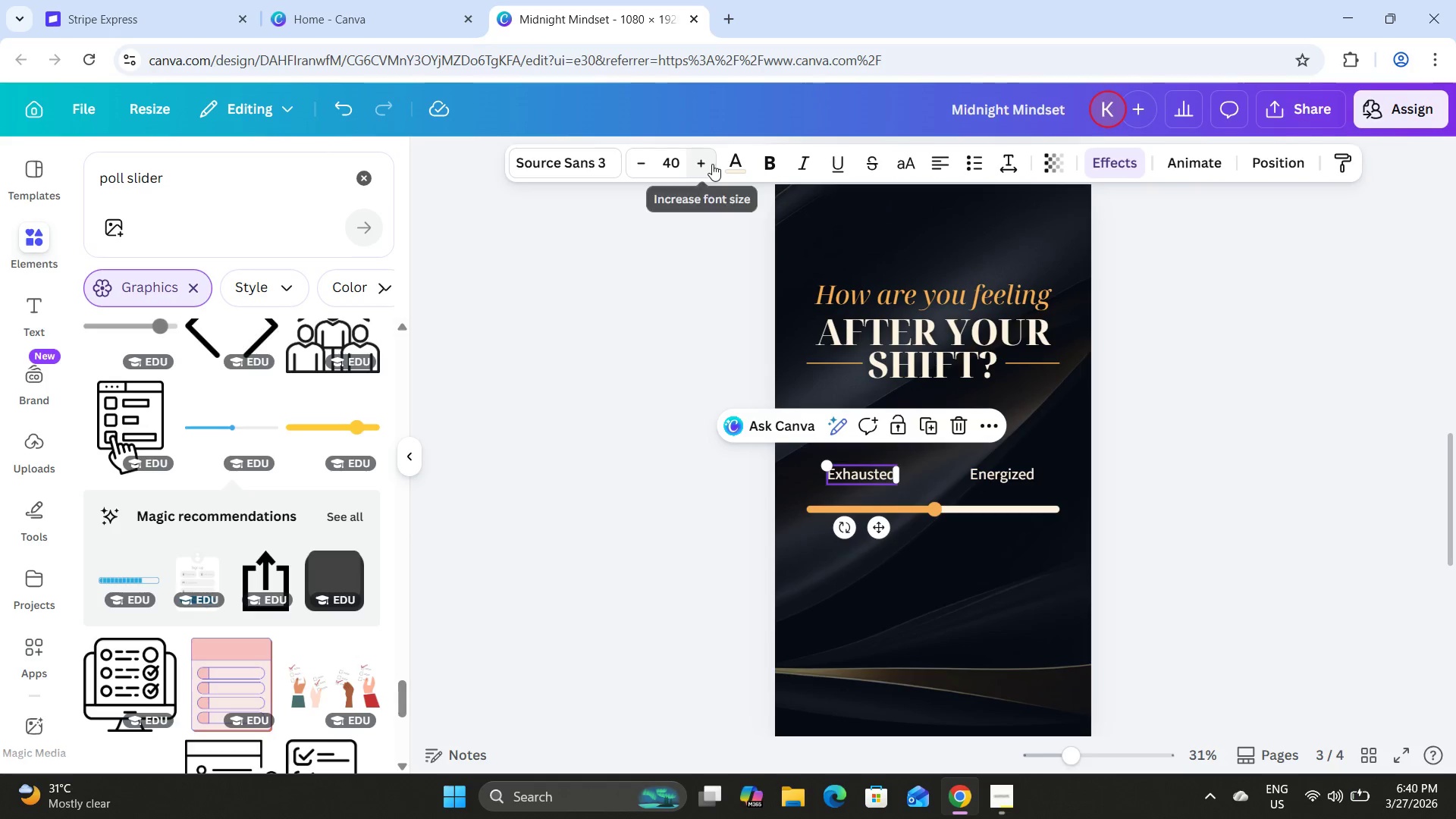 
double_click([703, 164])
 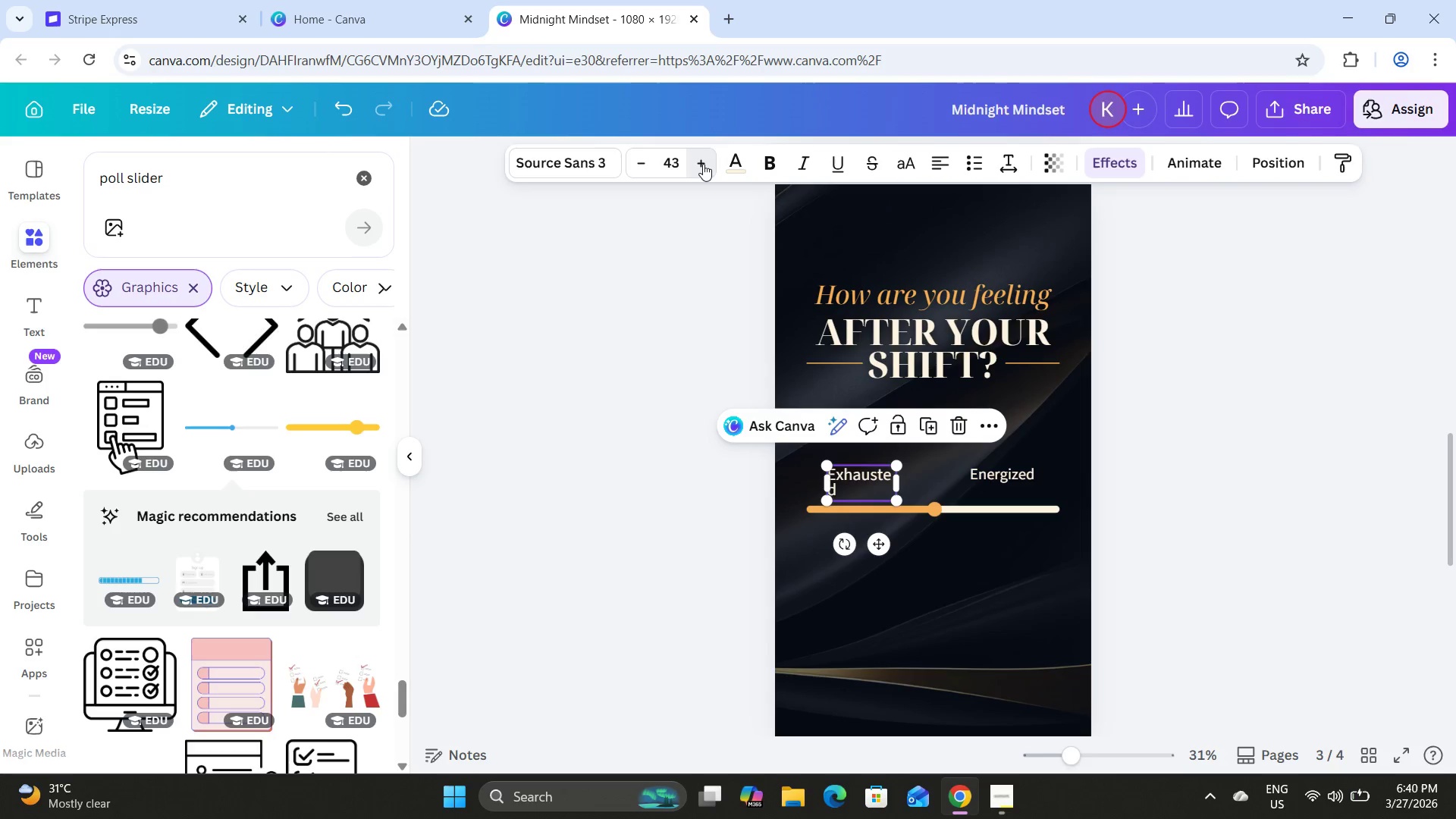 
double_click([703, 164])
 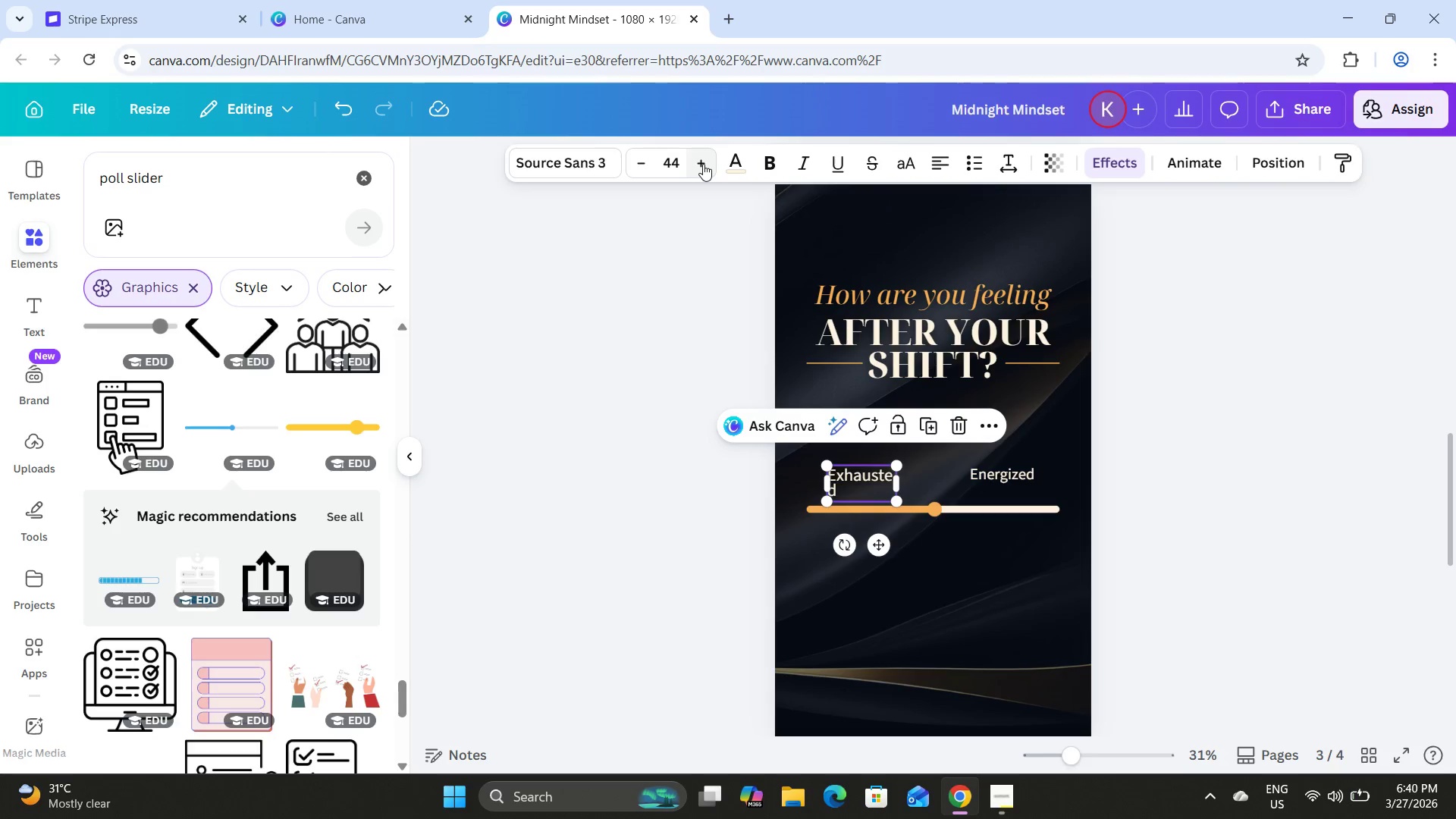 
triple_click([703, 164])
 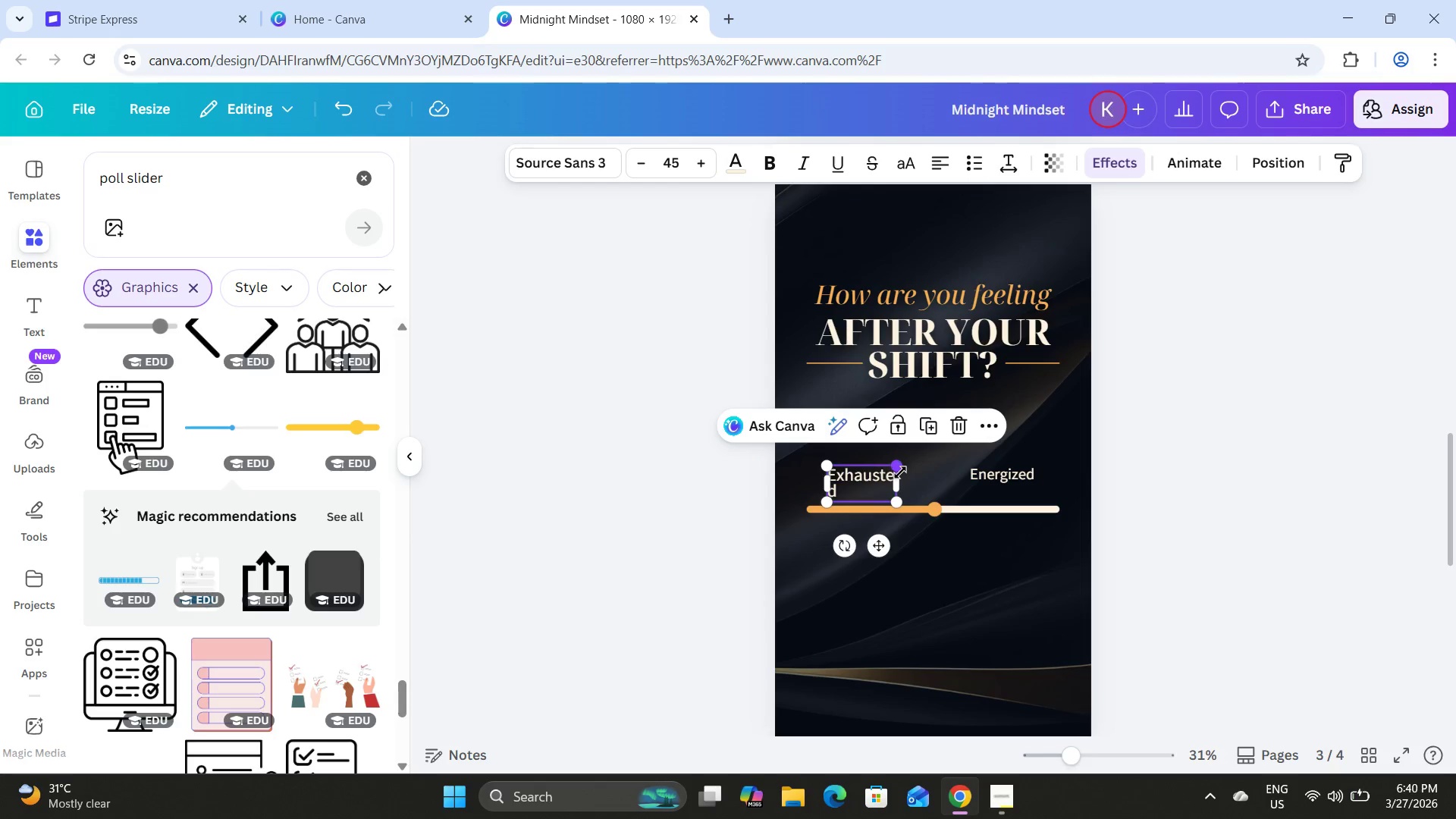 
left_click_drag(start_coordinate=[900, 483], to_coordinate=[908, 485])
 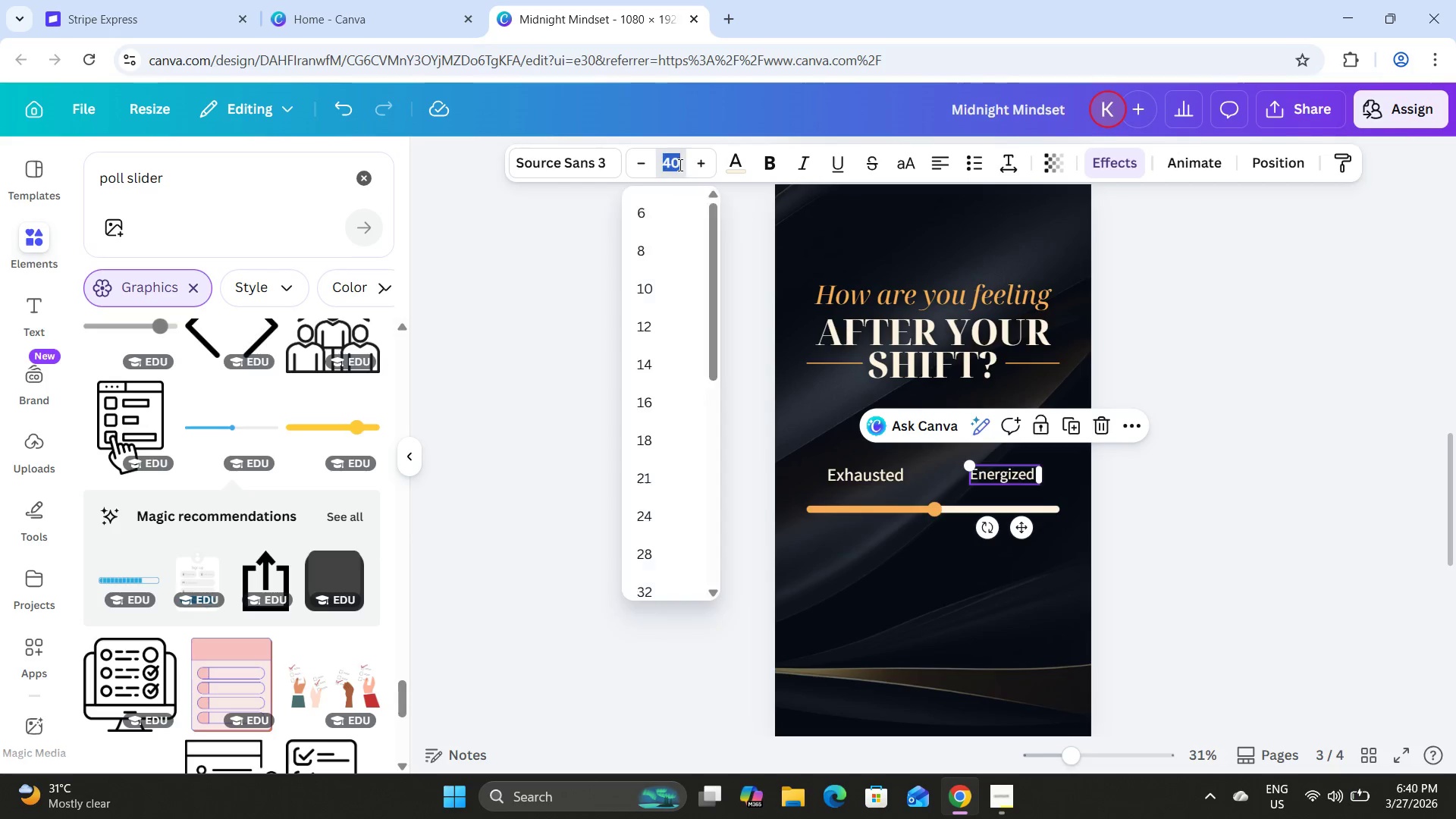 
double_click([705, 168])
 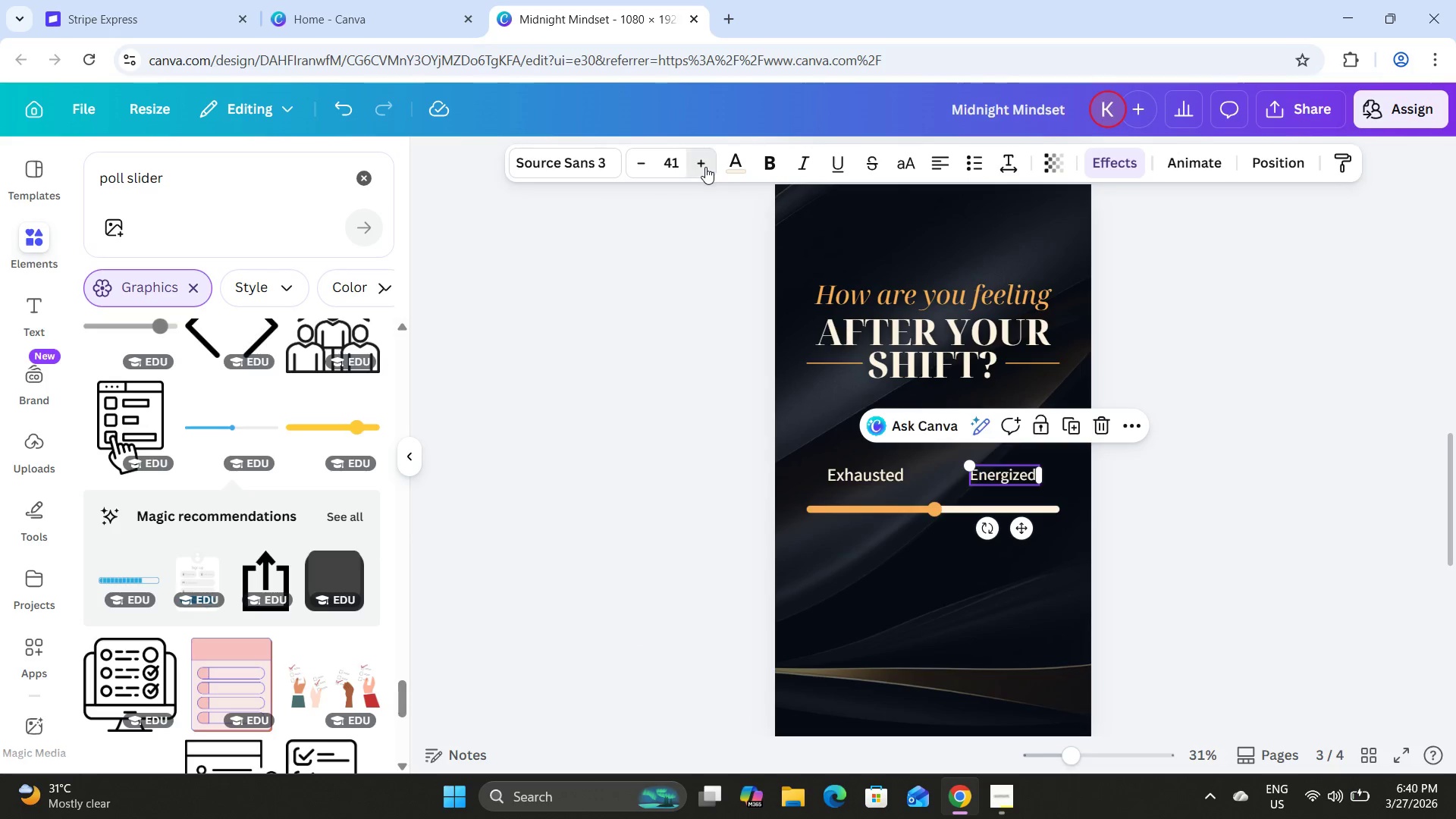 
triple_click([705, 167])
 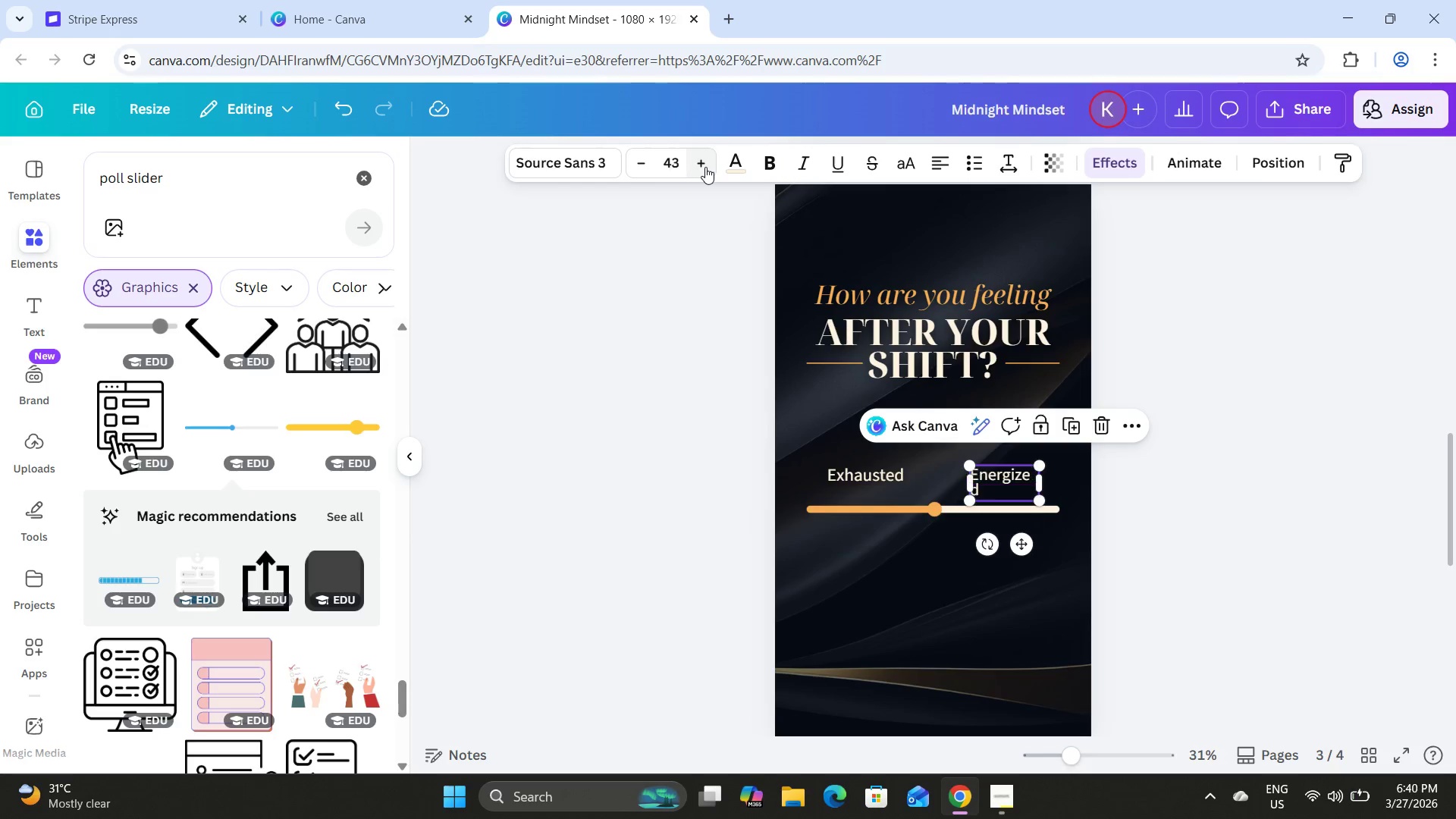 
triple_click([705, 167])
 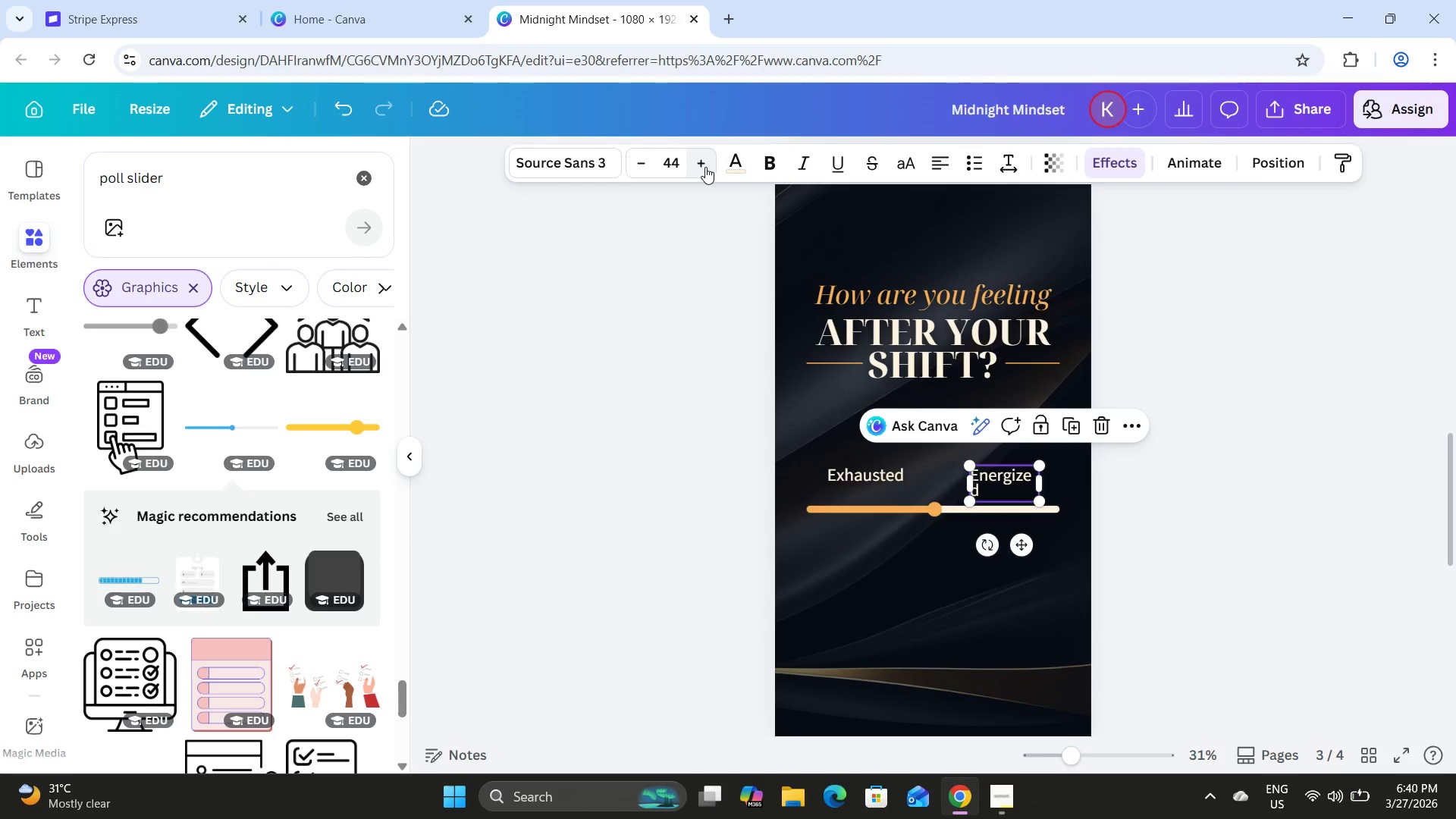 
triple_click([705, 167])
 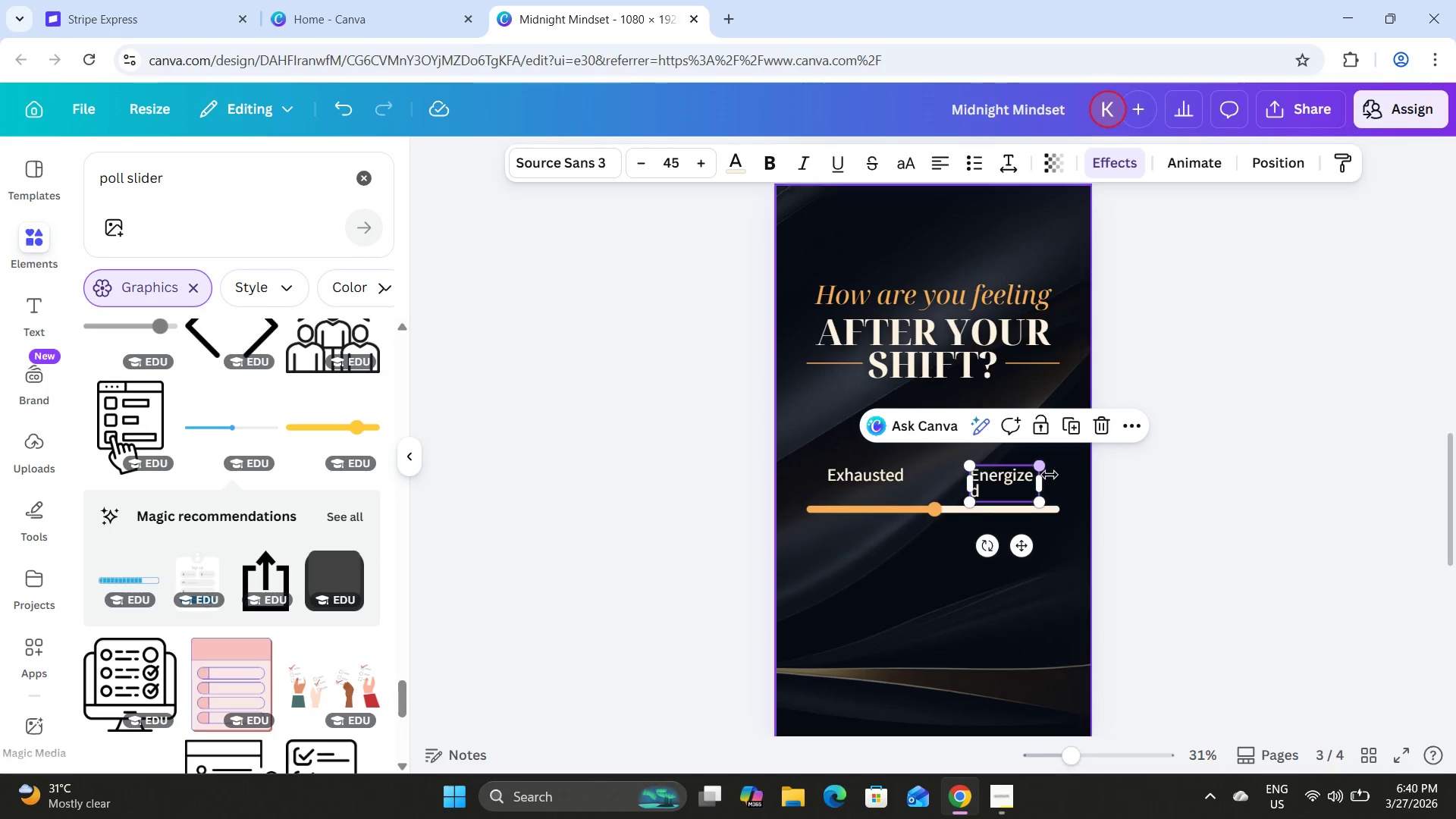 
left_click_drag(start_coordinate=[1046, 486], to_coordinate=[1050, 486])
 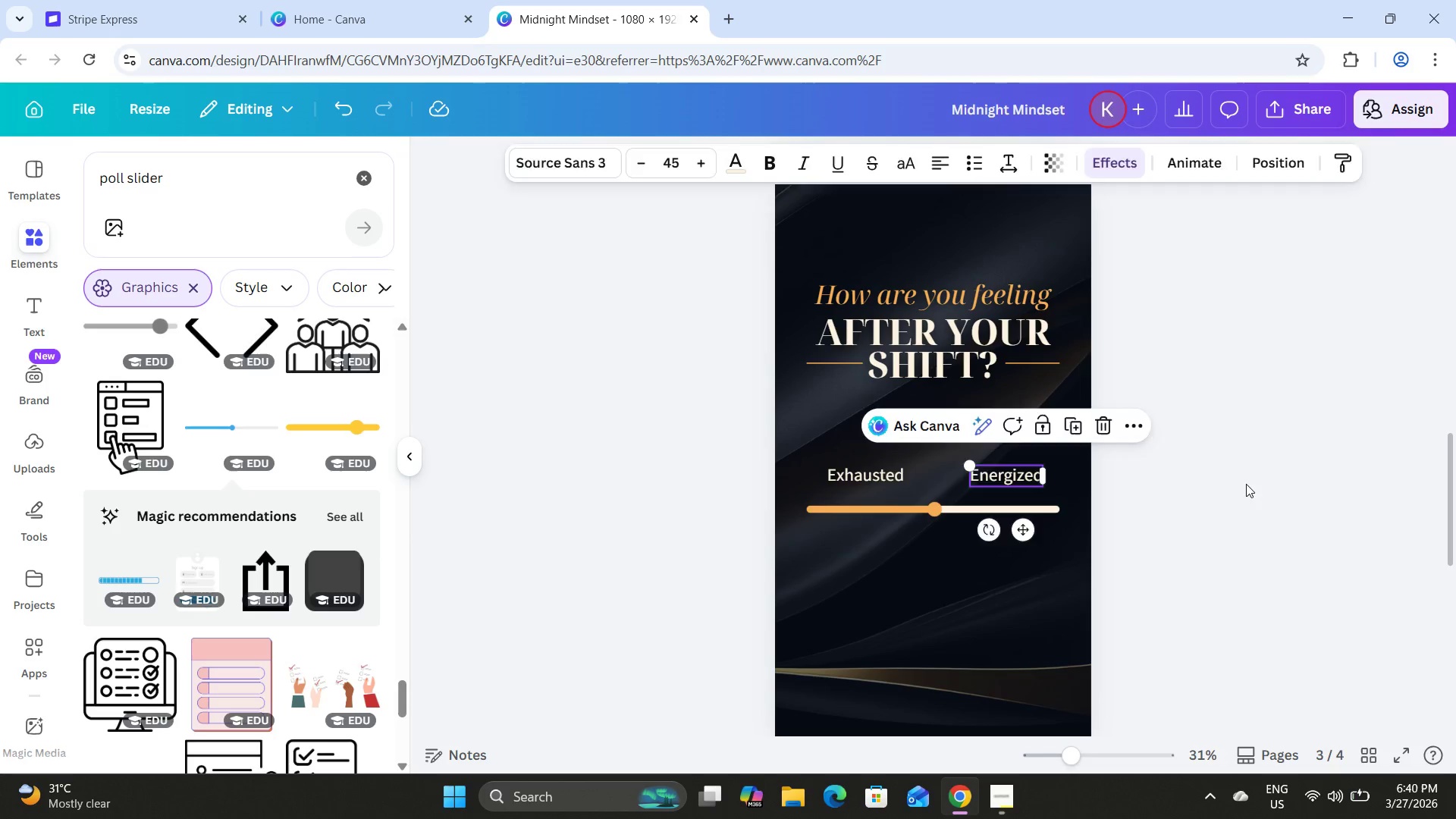 
left_click([1246, 484])
 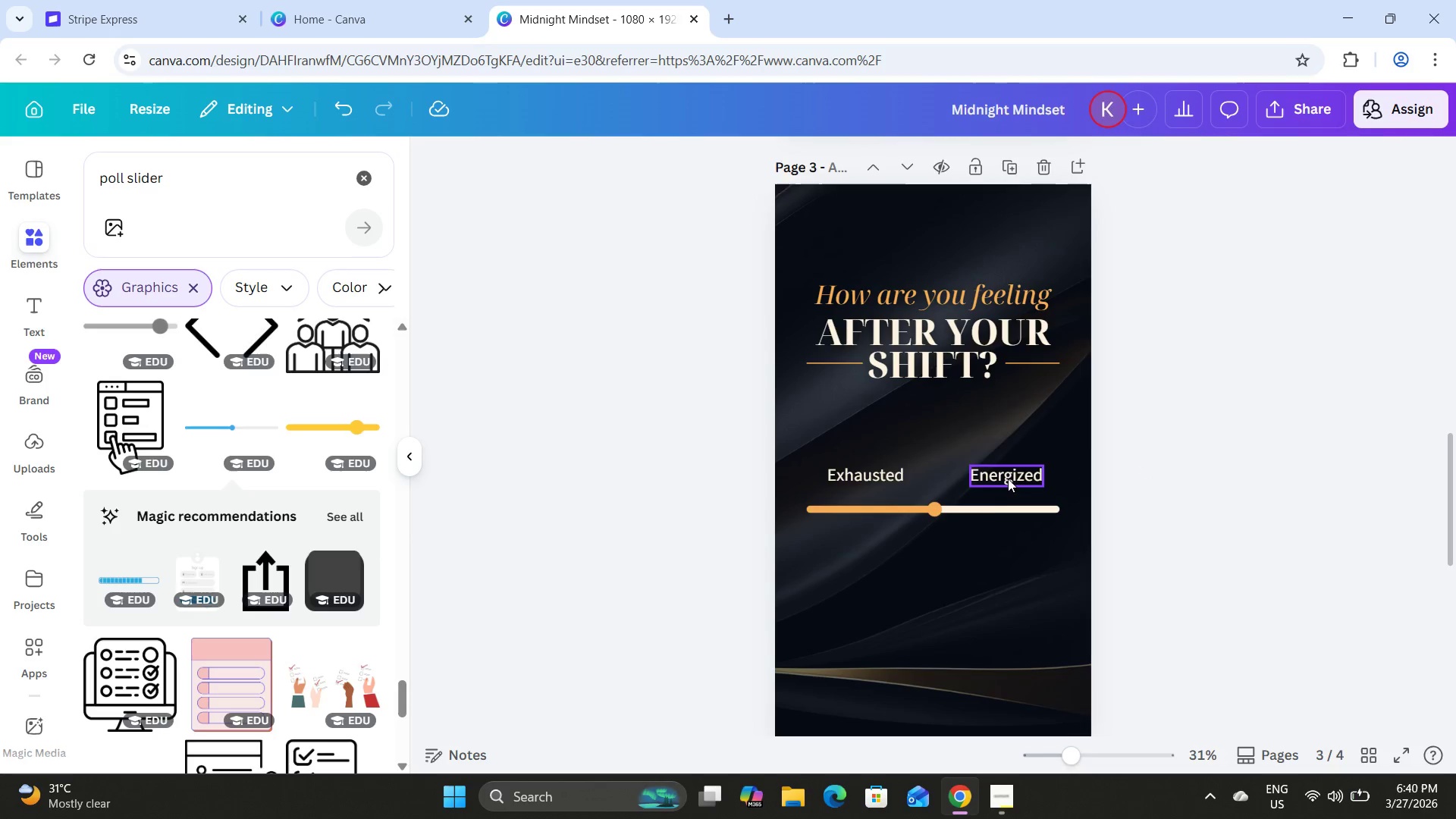 
left_click_drag(start_coordinate=[1008, 479], to_coordinate=[1010, 475])
 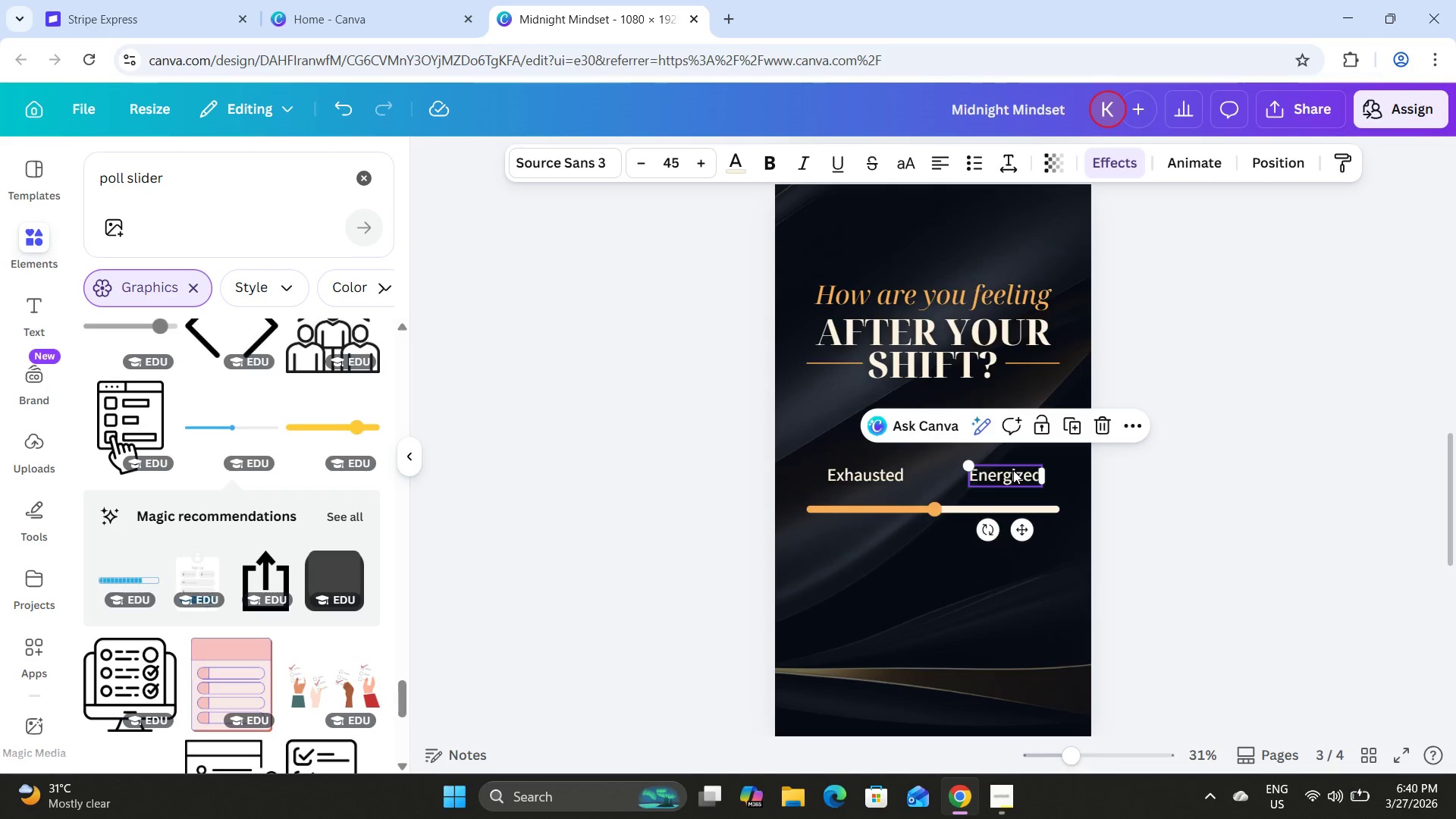 
left_click_drag(start_coordinate=[1013, 470], to_coordinate=[1032, 472])
 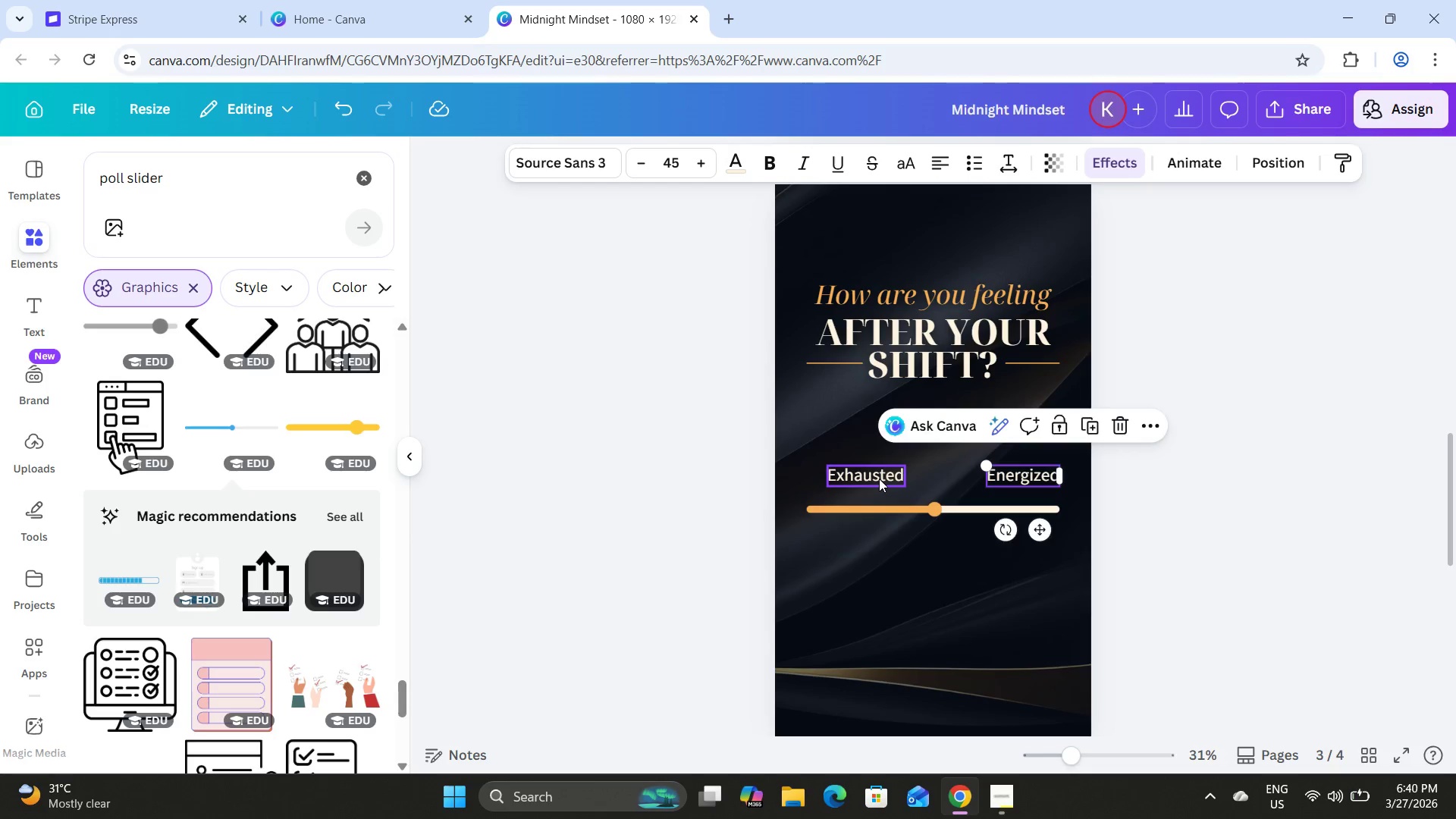 
left_click([879, 479])
 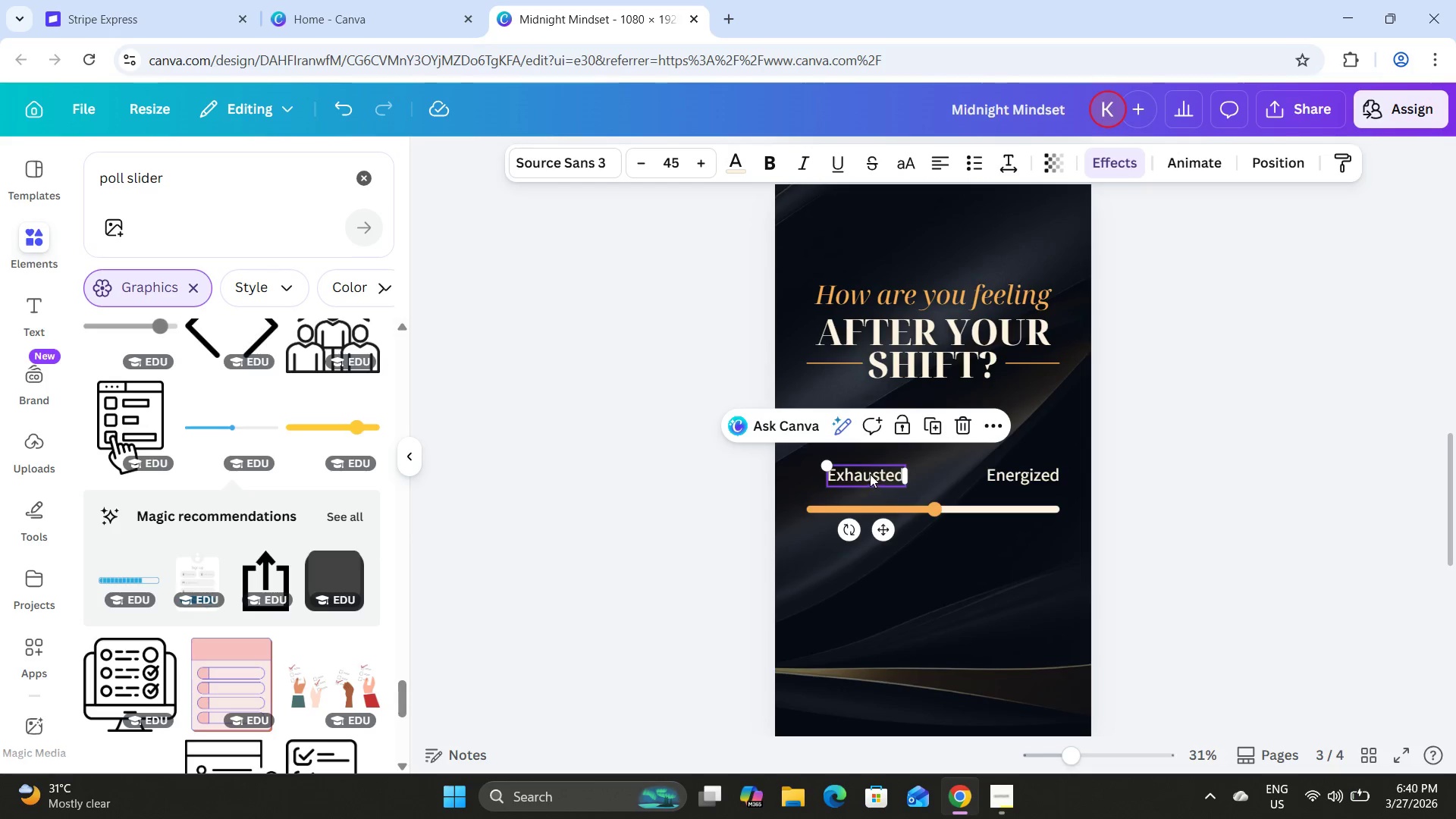 
left_click_drag(start_coordinate=[870, 474], to_coordinate=[846, 472])
 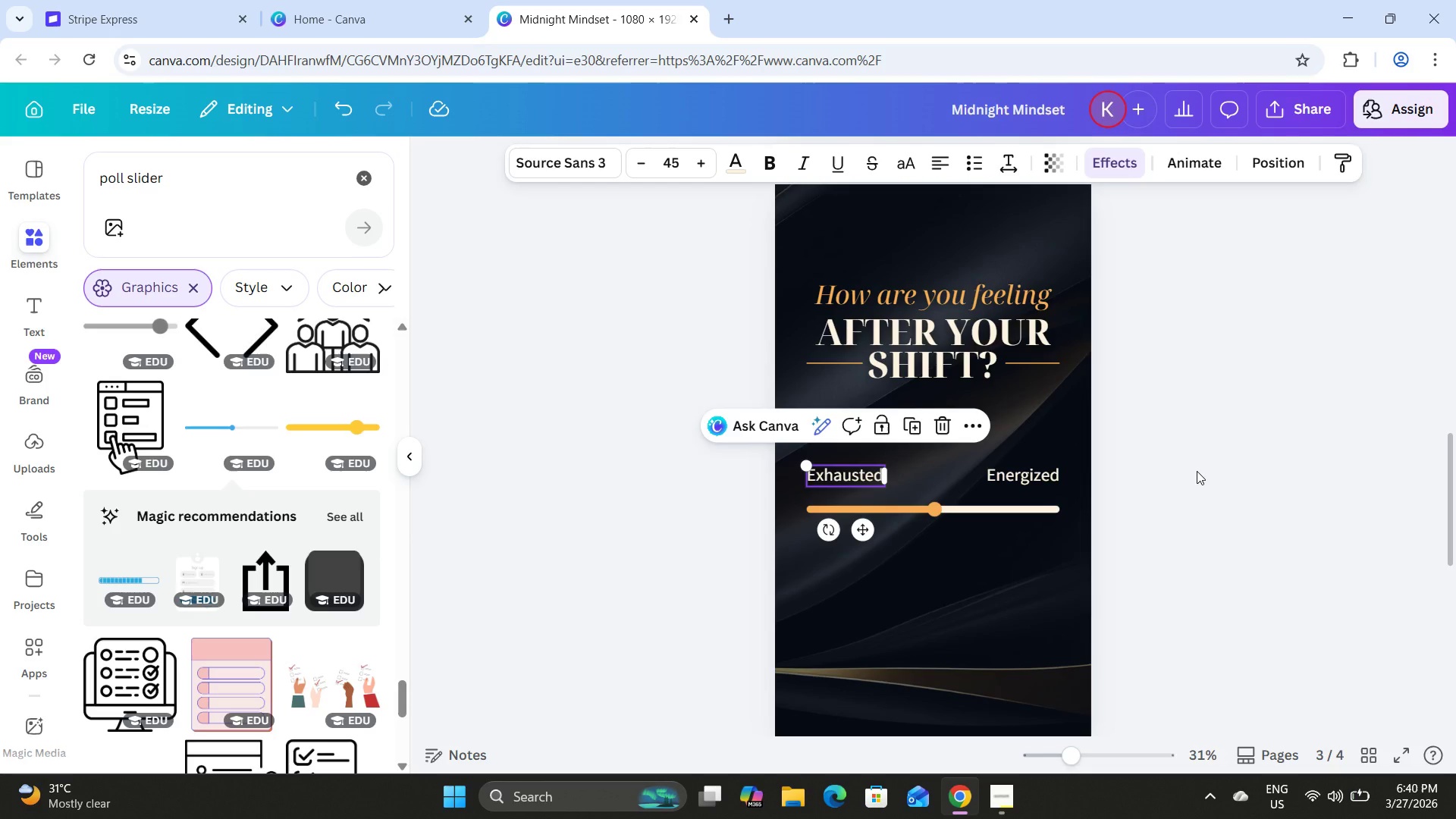 
key(ArrowRight)
 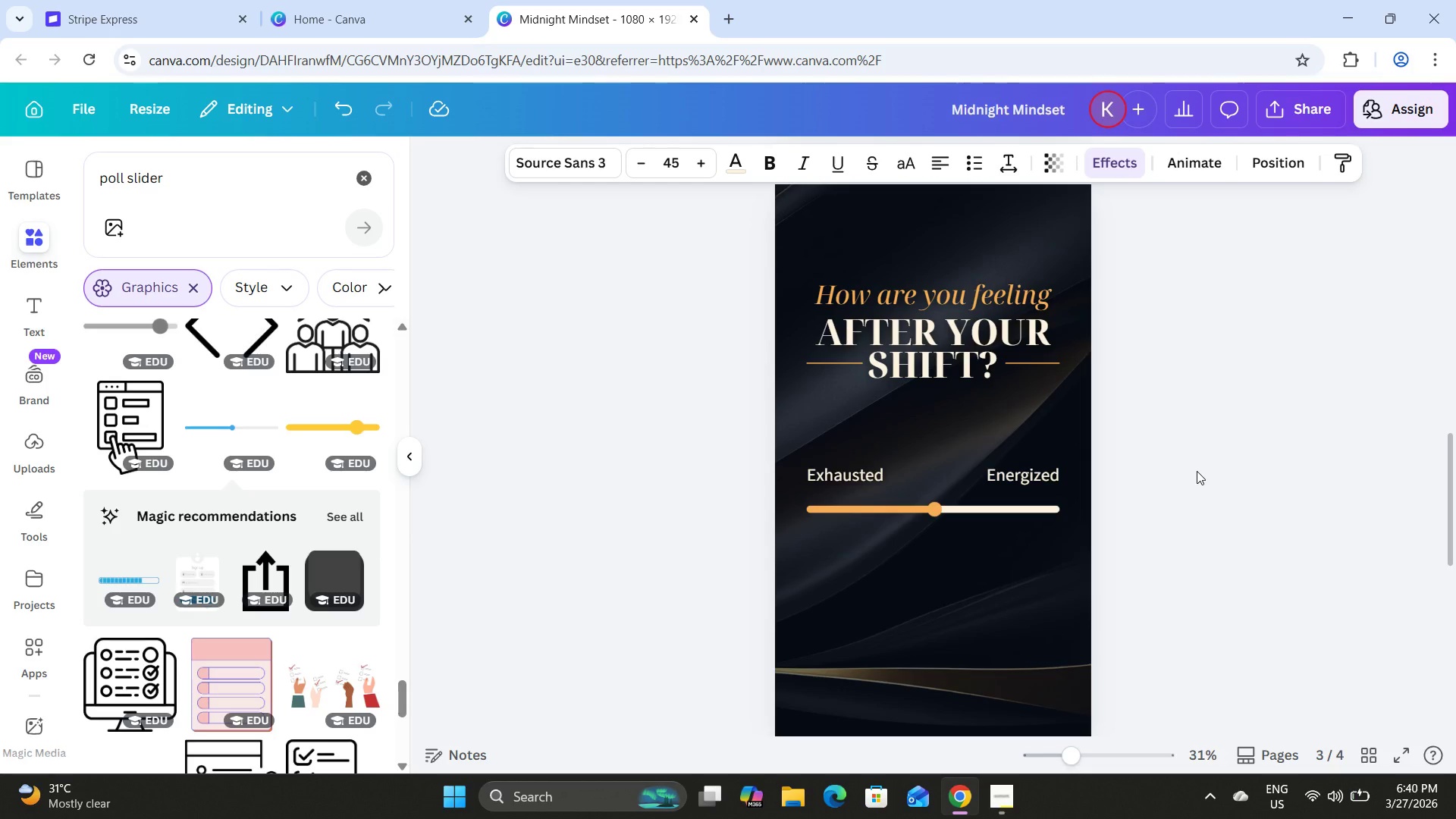 
key(ArrowRight)
 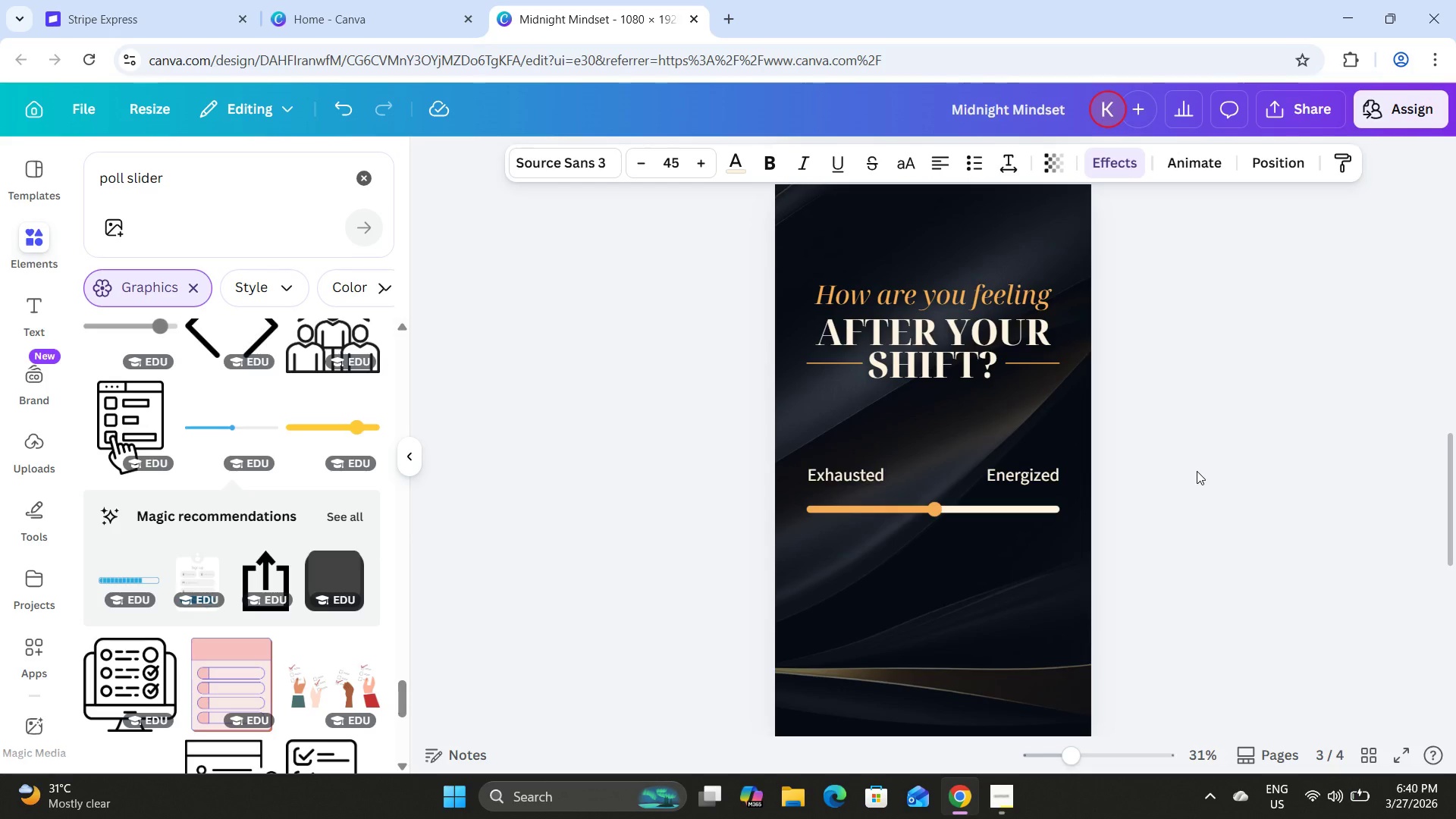 
key(ArrowRight)
 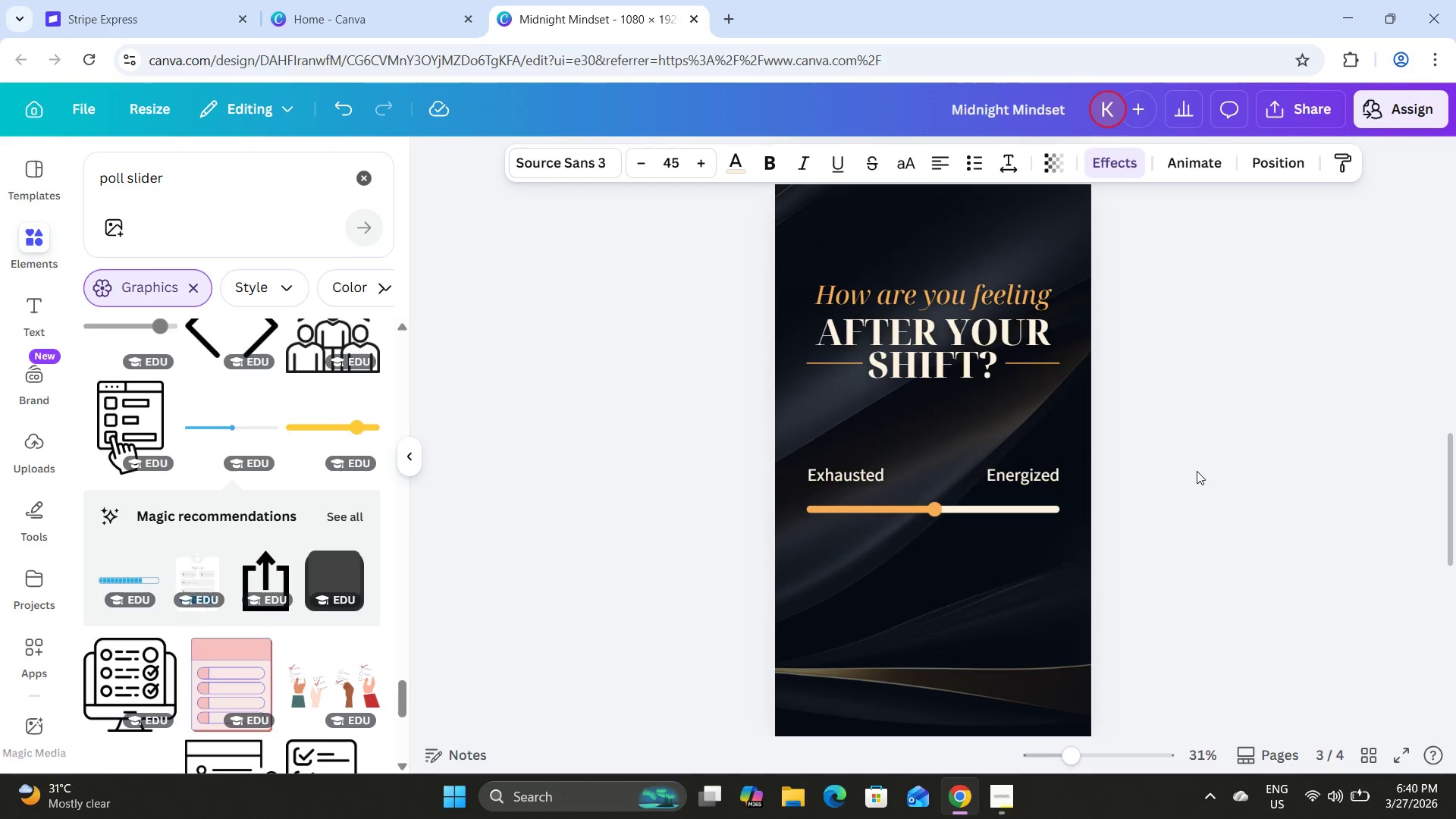 
key(ArrowRight)
 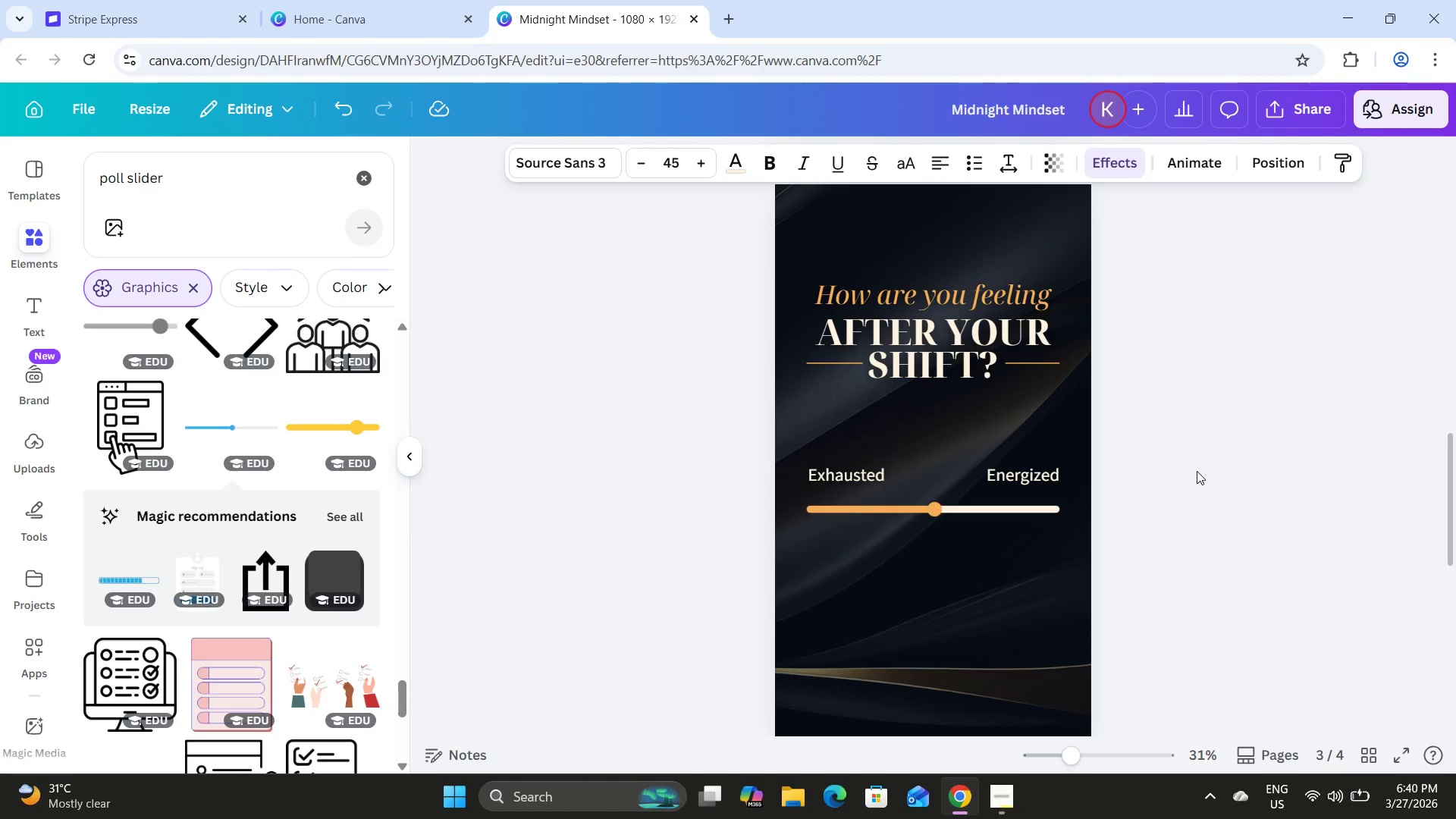 
key(ArrowRight)
 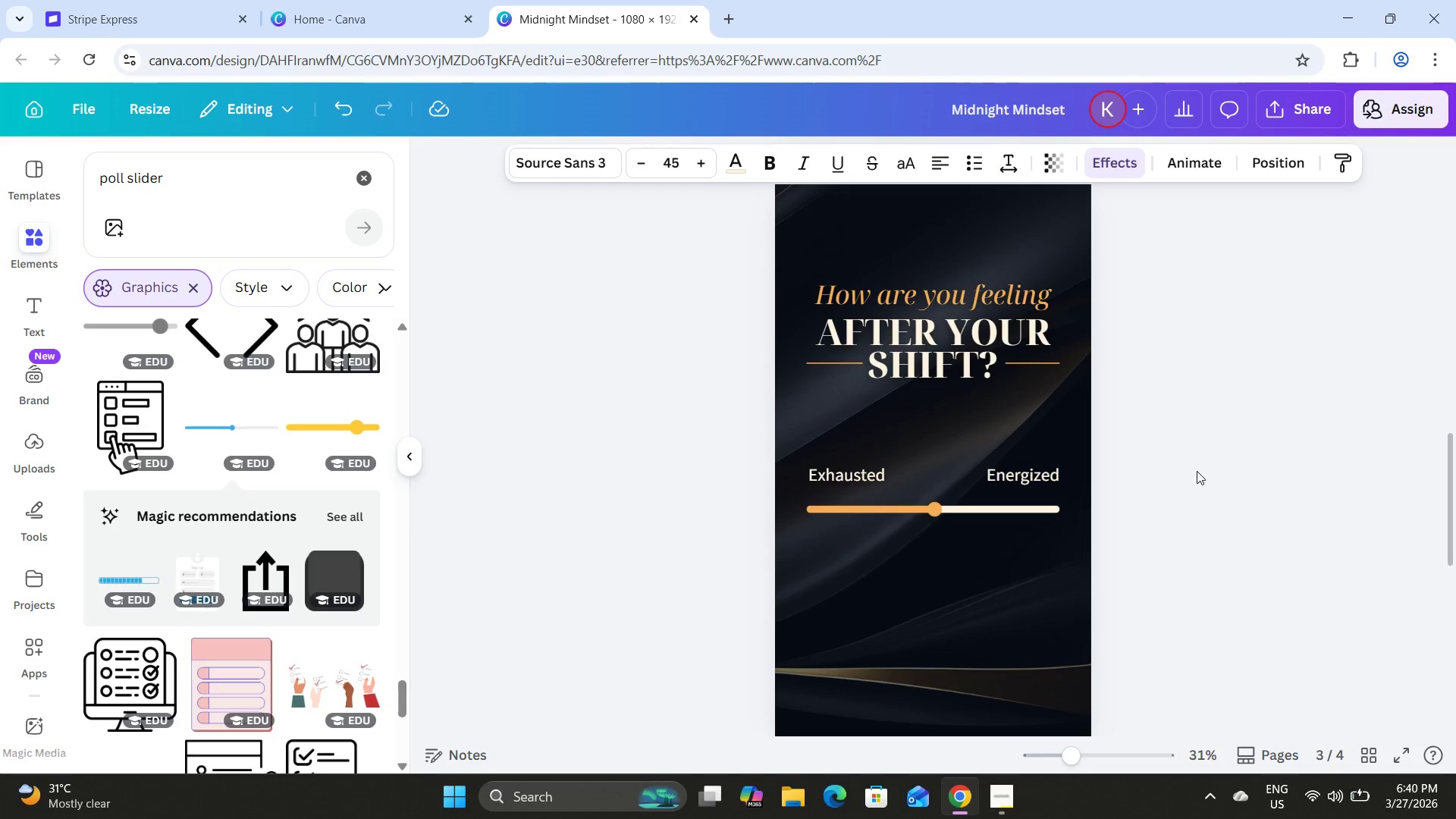 
key(ArrowRight)
 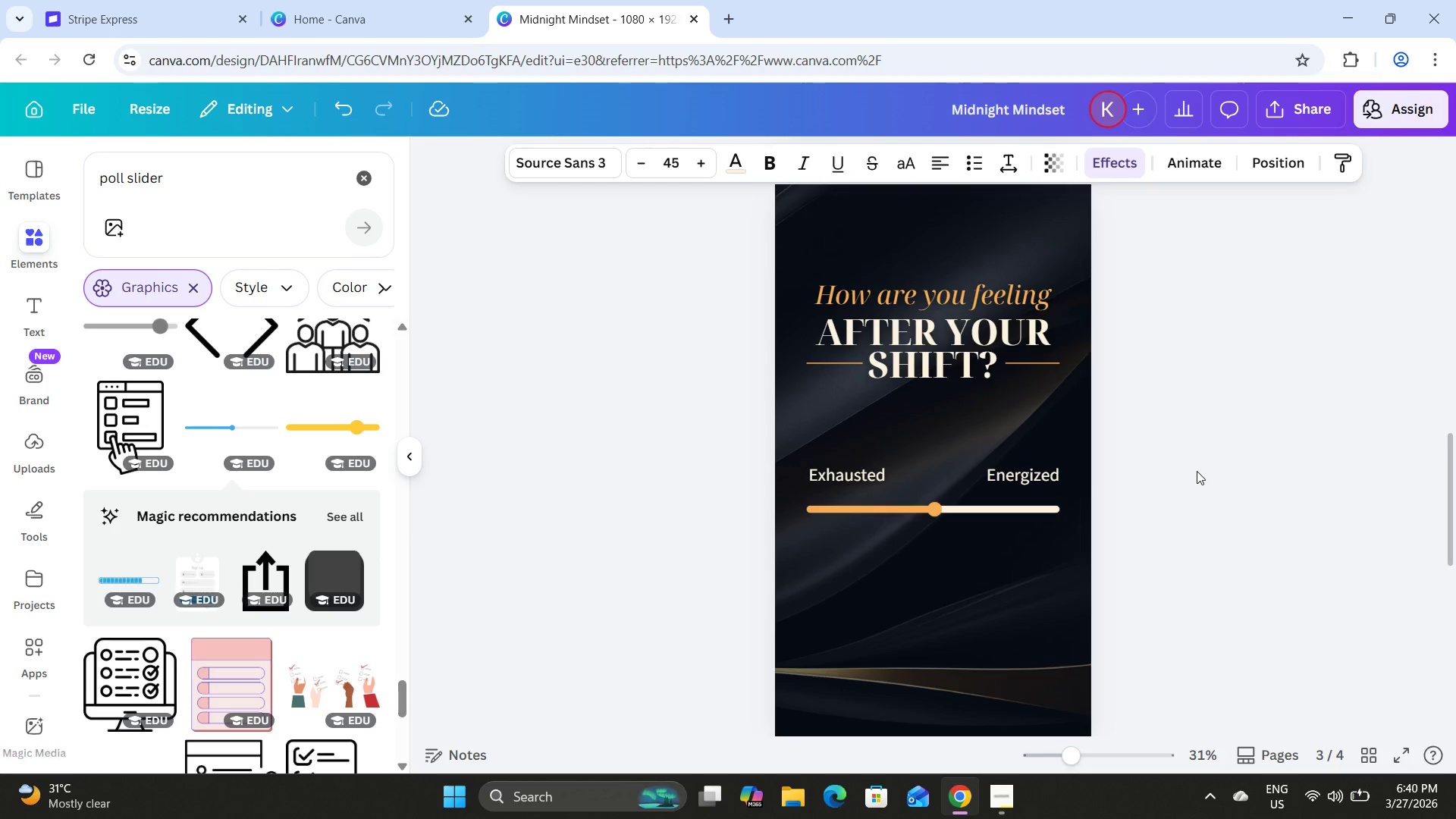 
key(ArrowRight)
 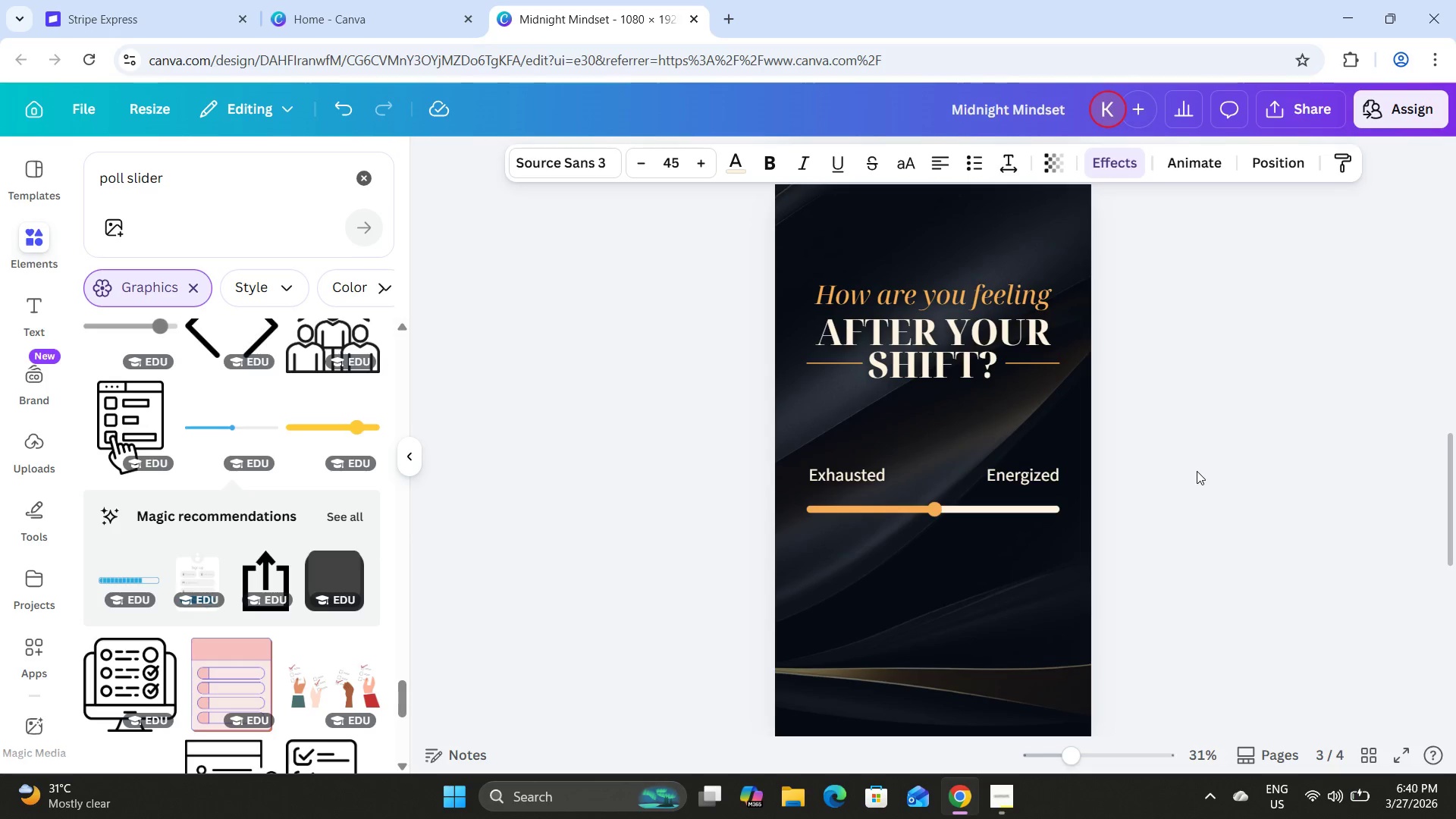 
key(ArrowRight)
 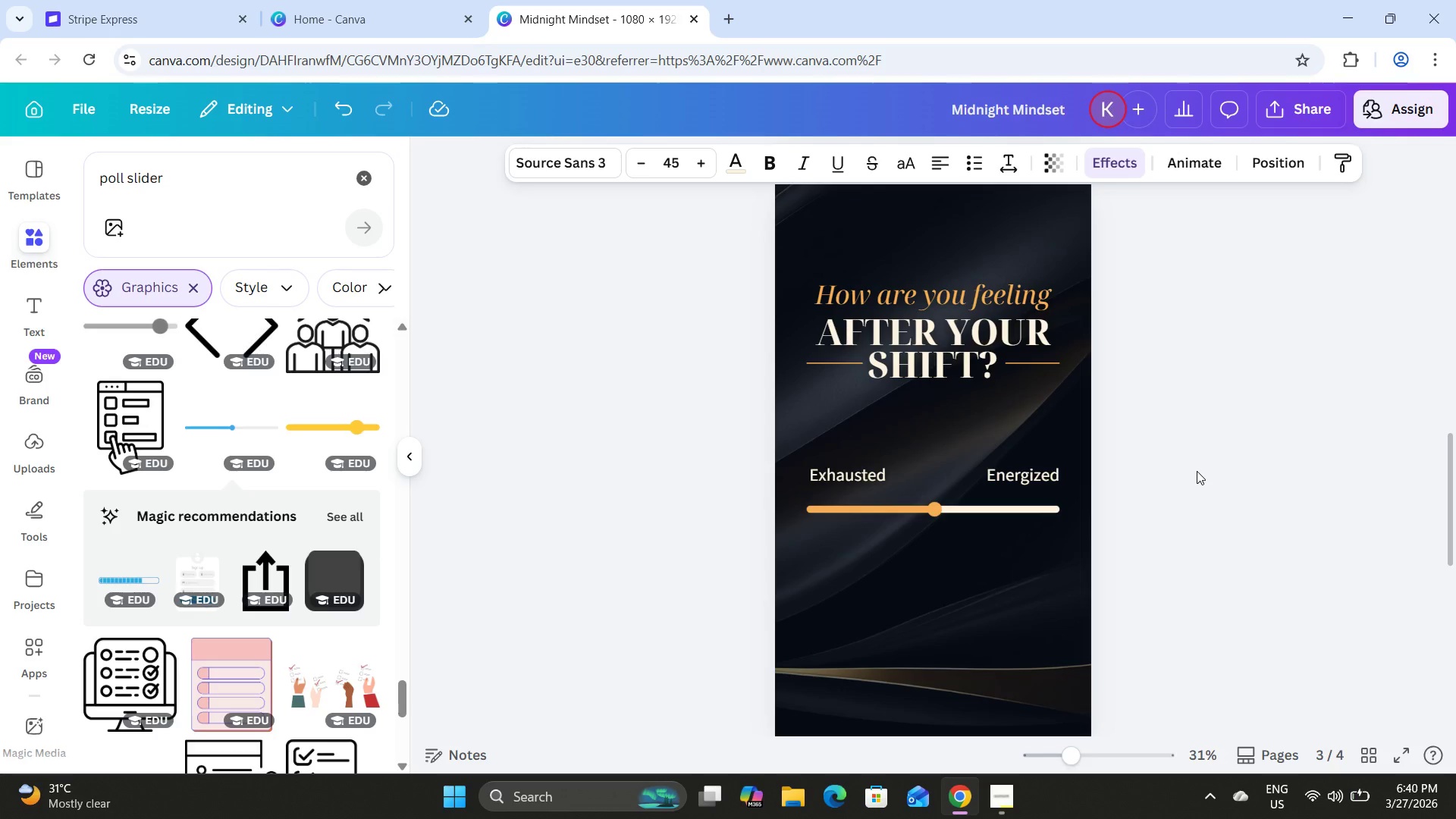 
key(ArrowRight)
 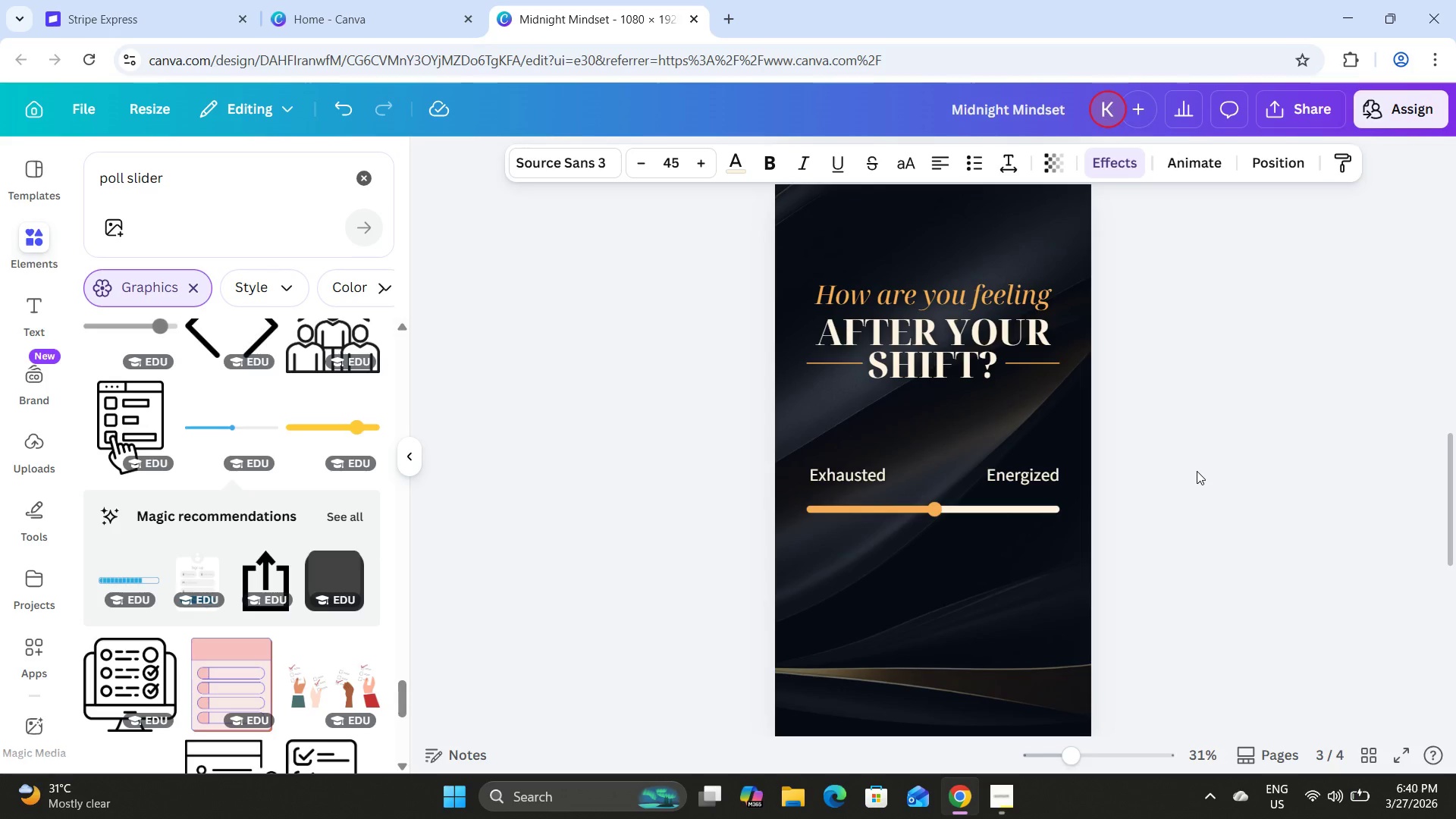 
key(ArrowRight)
 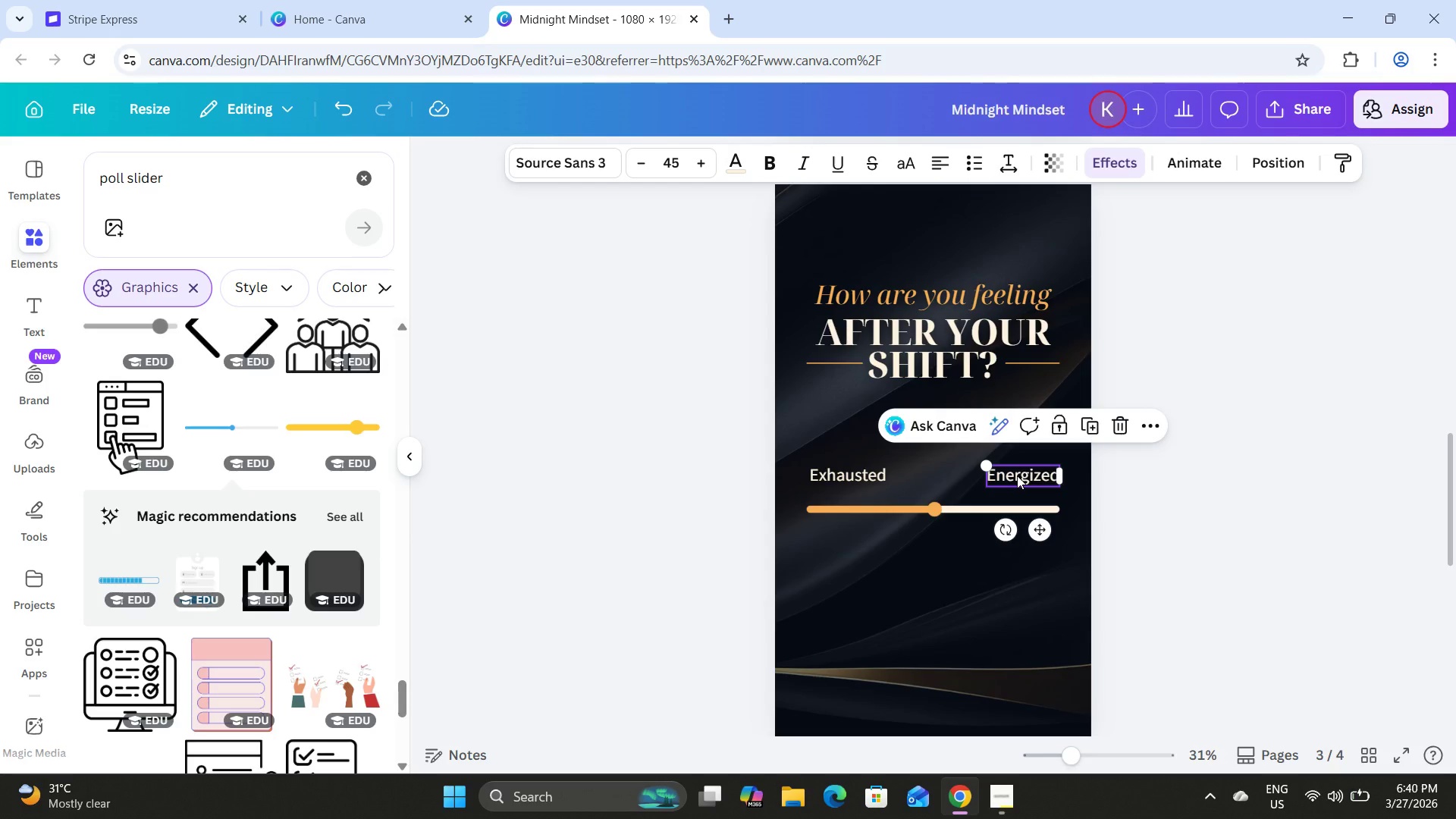 
key(ArrowLeft)
 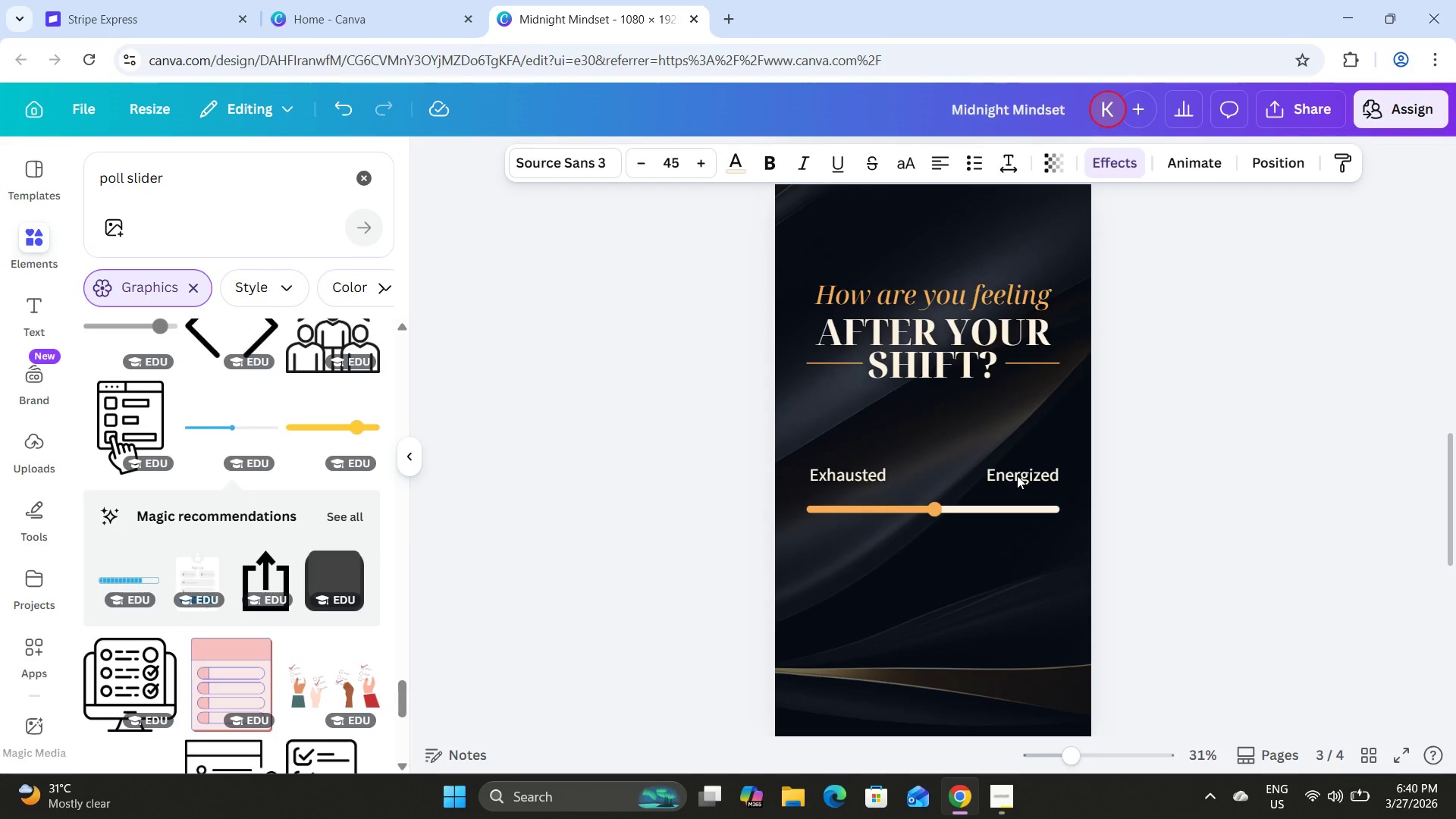 
key(ArrowLeft)
 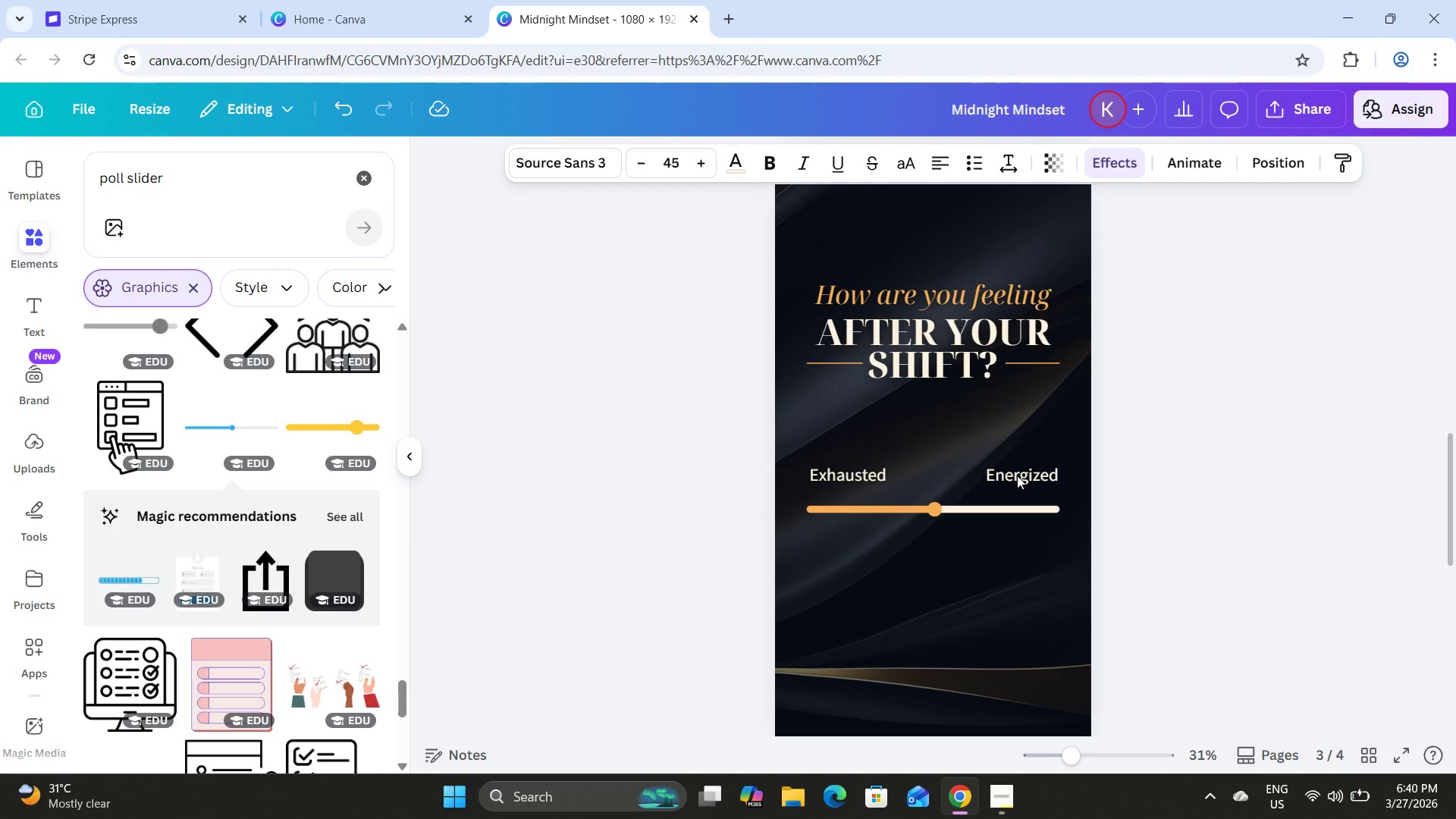 
key(ArrowLeft)
 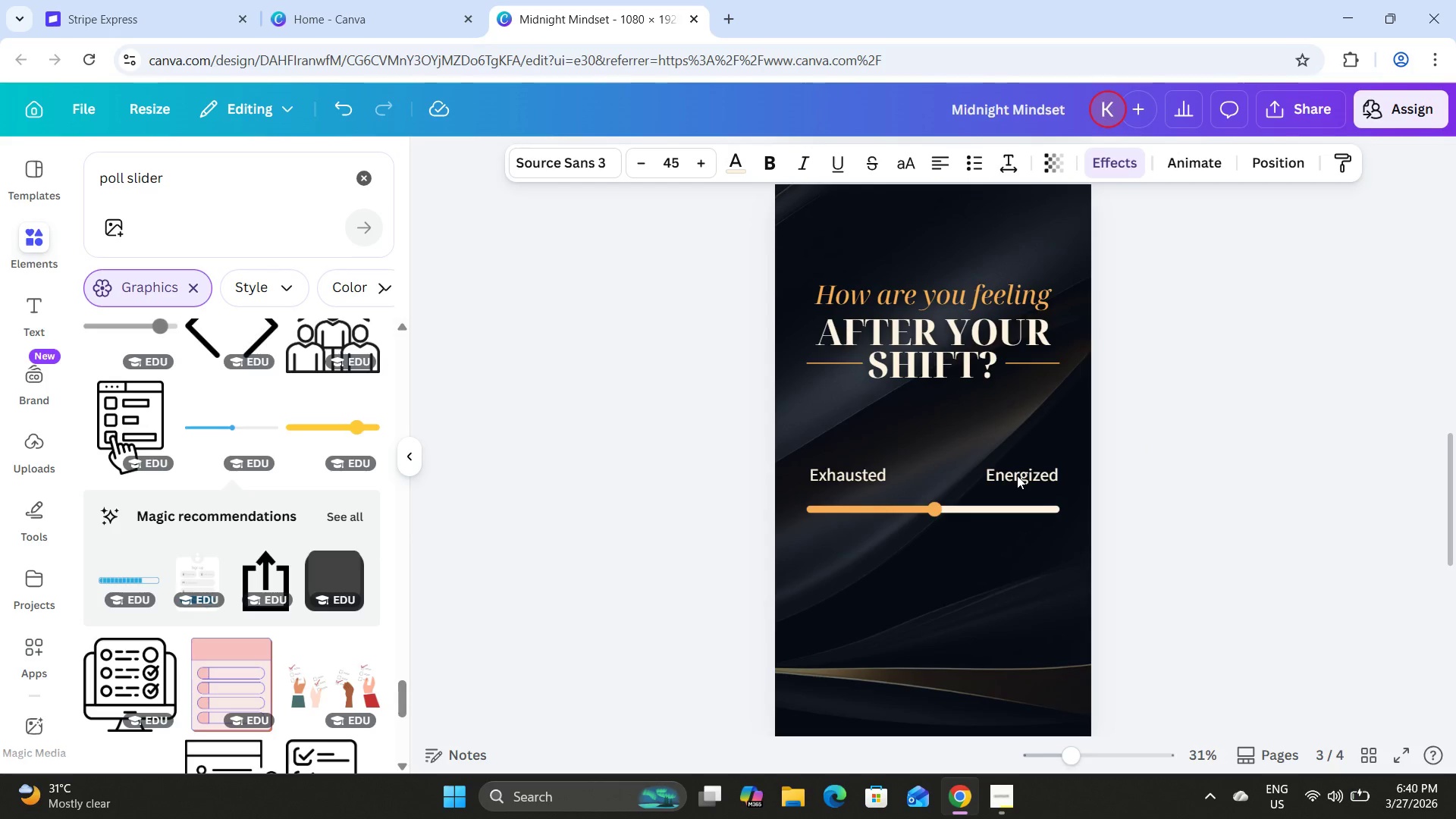 
key(ArrowLeft)
 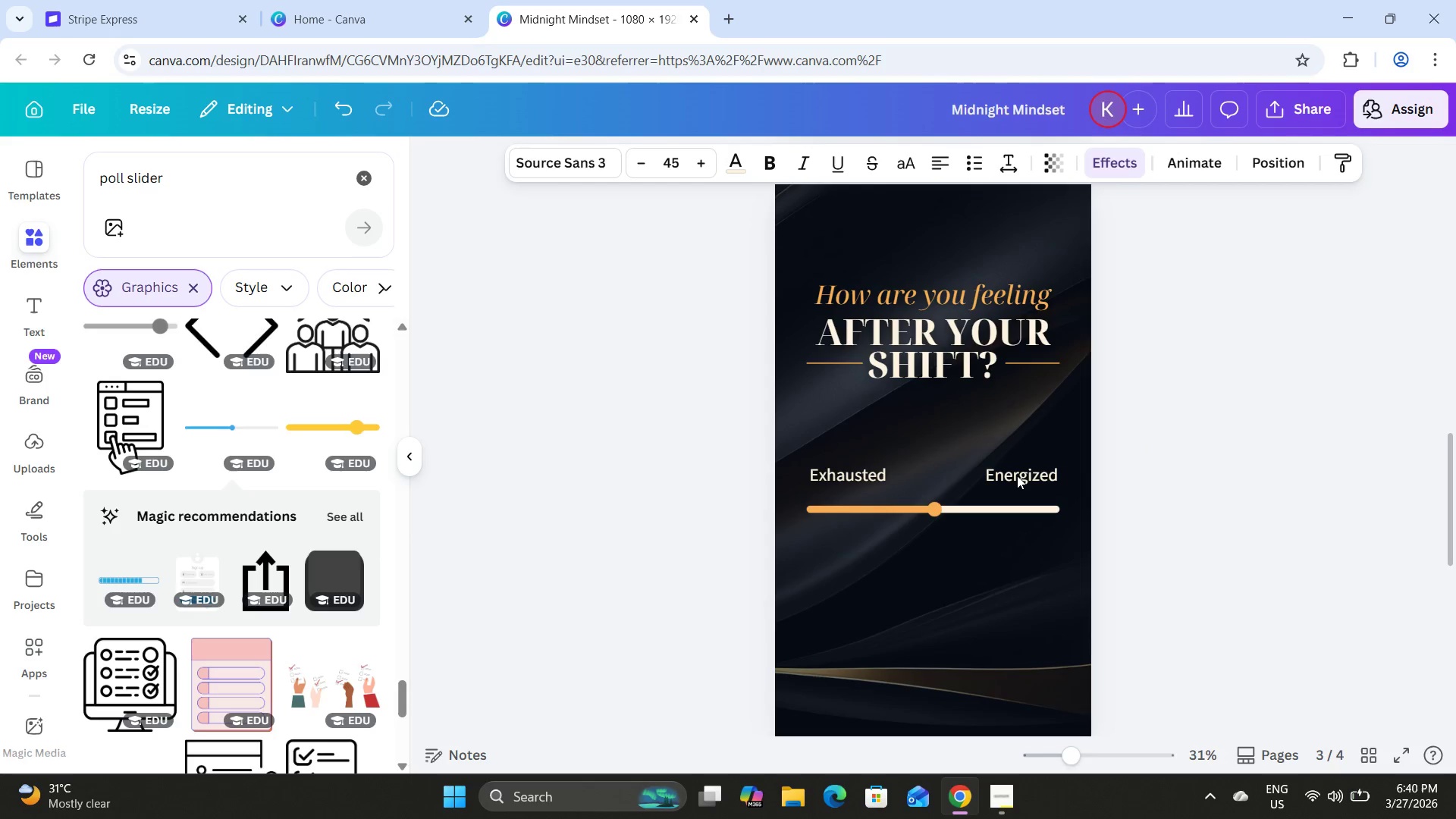 
key(ArrowLeft)
 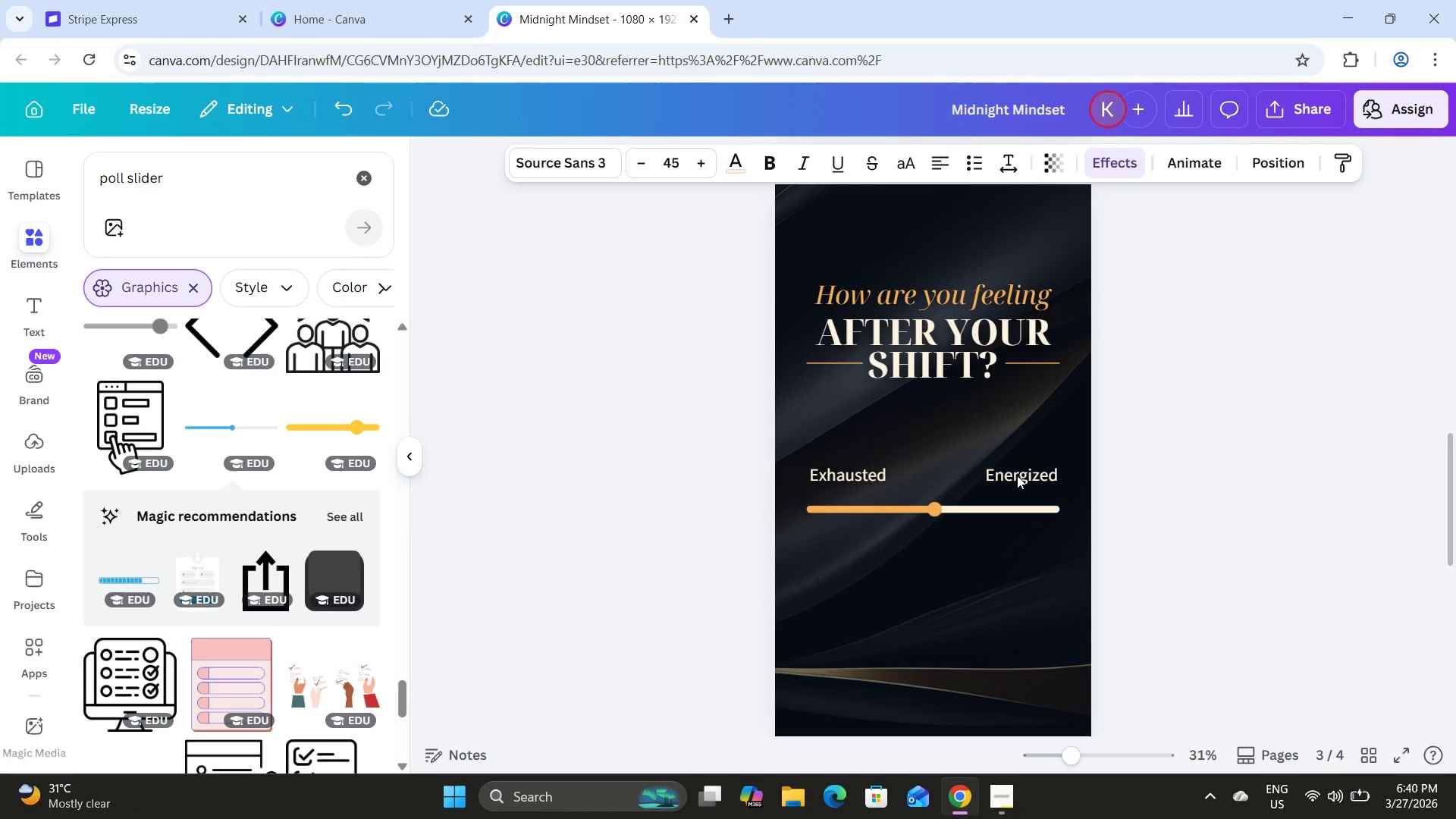 
key(ArrowLeft)
 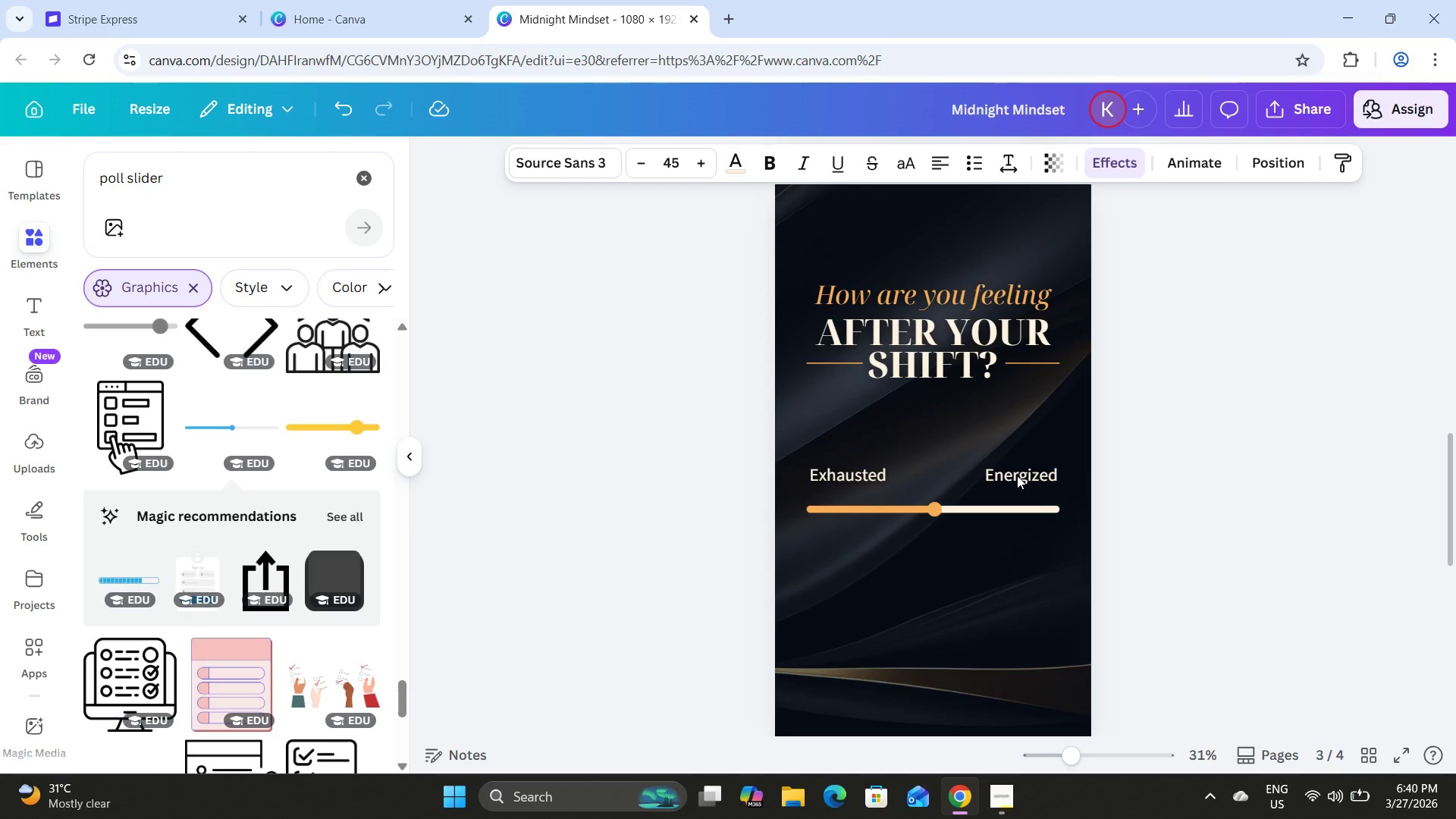 
key(ArrowLeft)
 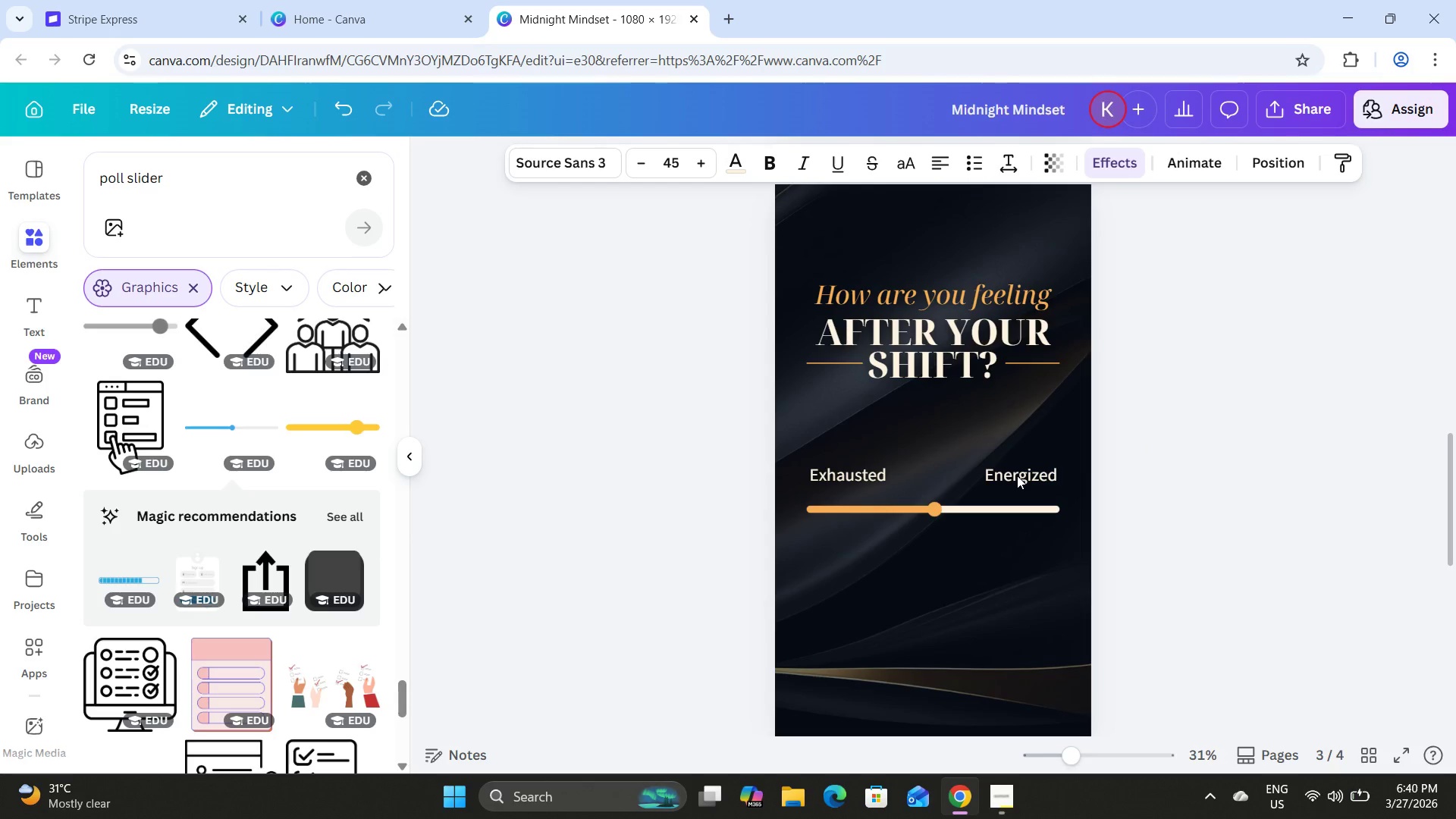 
key(ArrowLeft)
 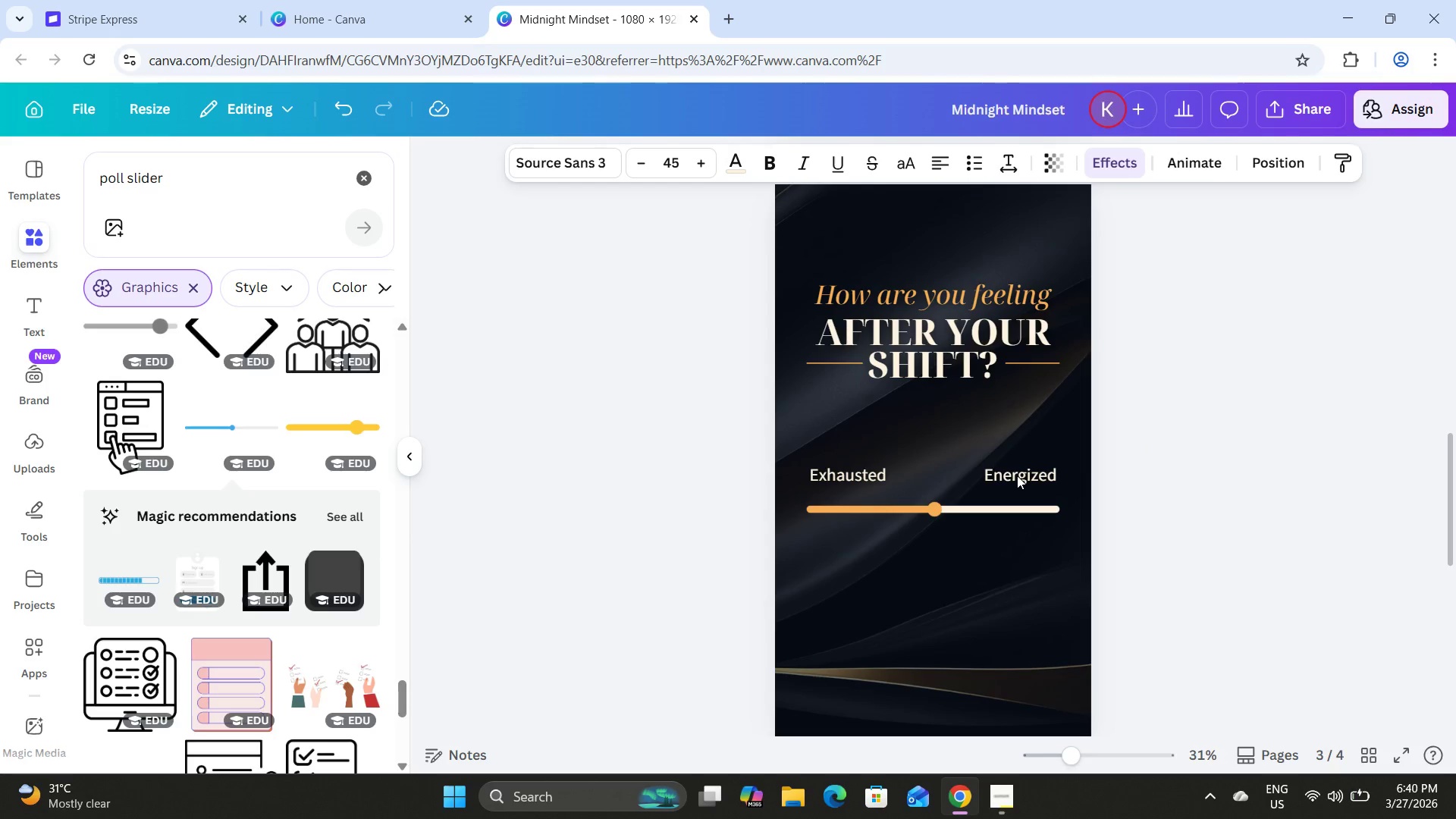 
key(ArrowLeft)
 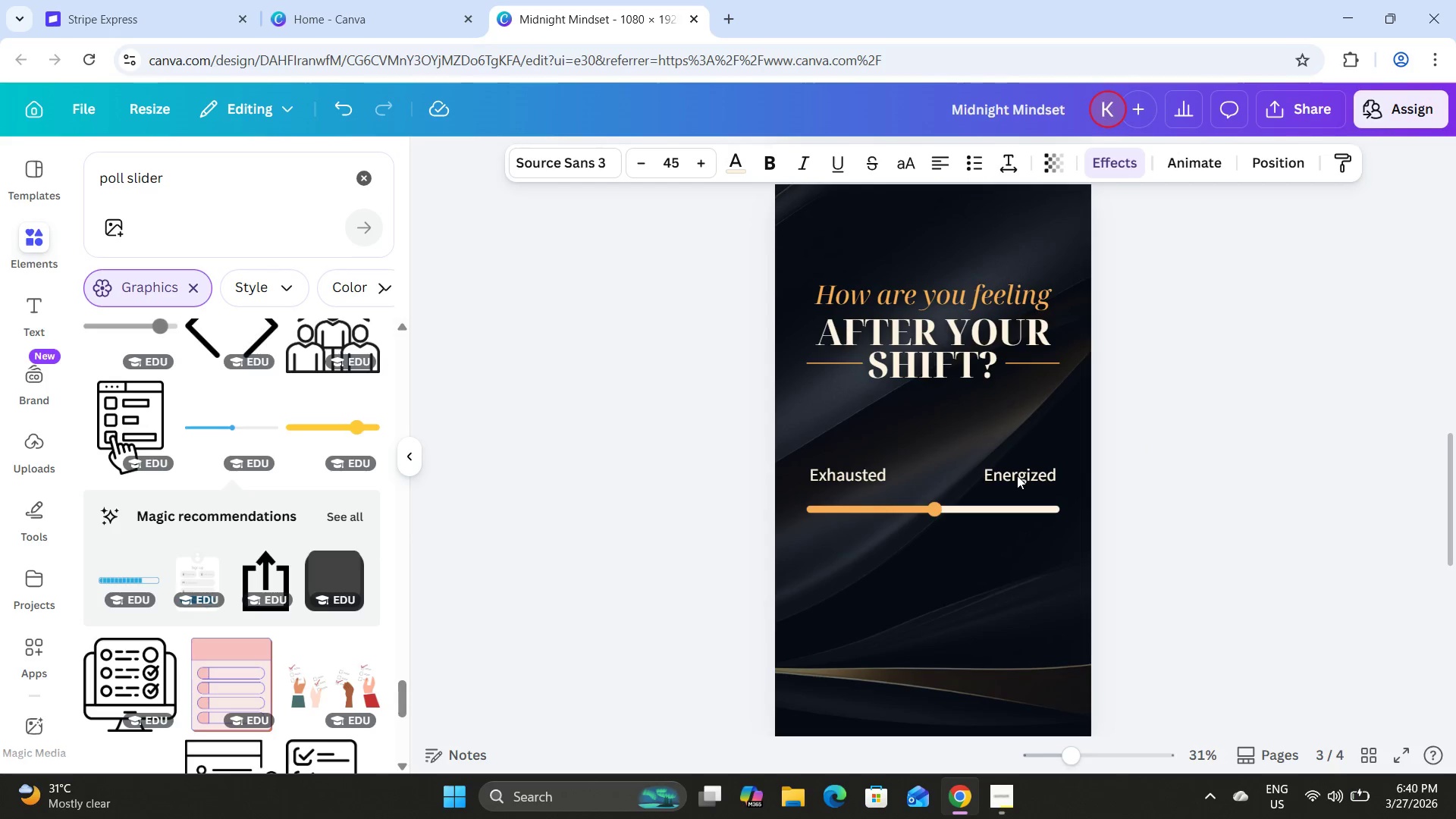 
key(ArrowLeft)
 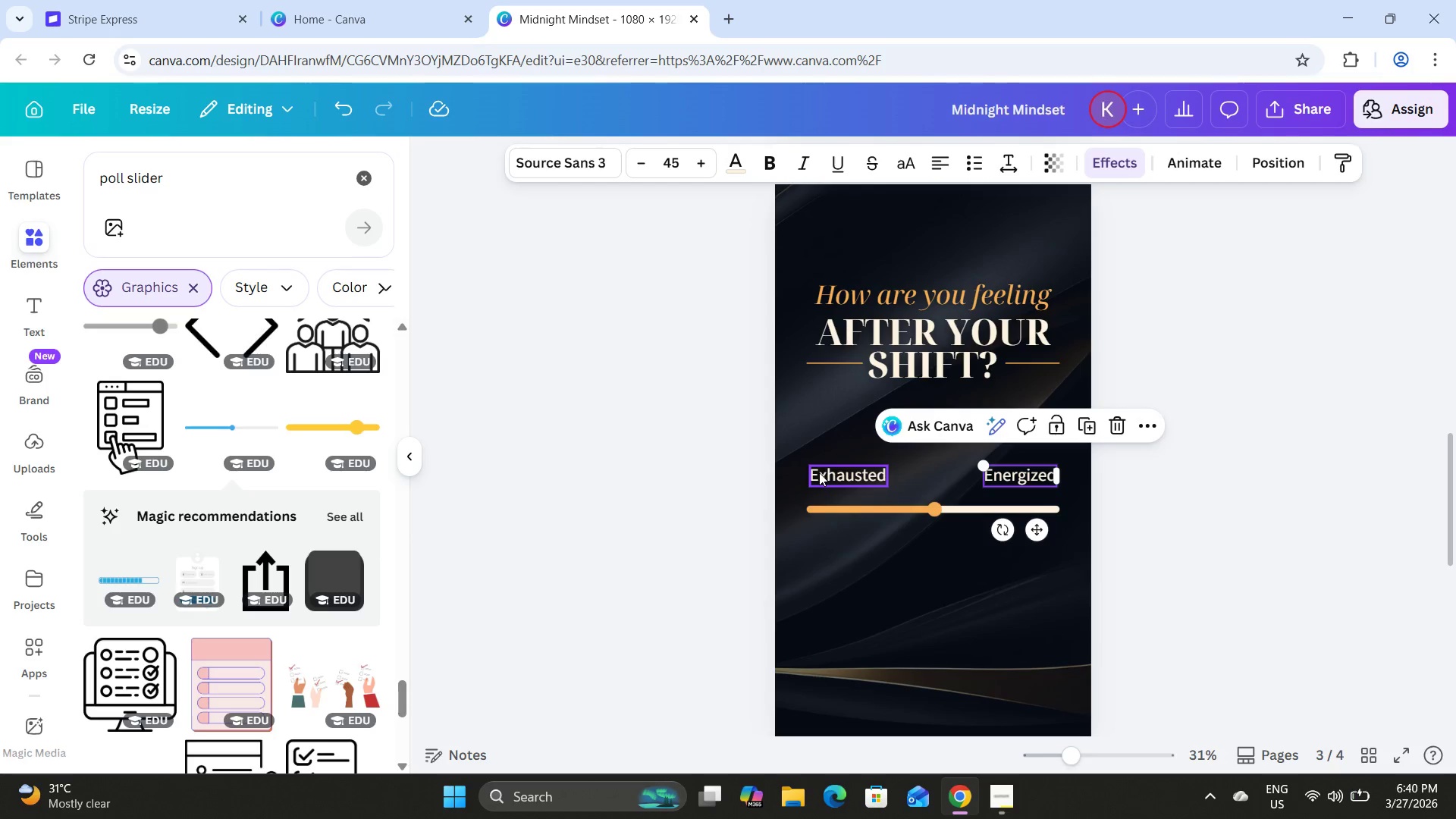 
left_click_drag(start_coordinate=[820, 472], to_coordinate=[831, 473])
 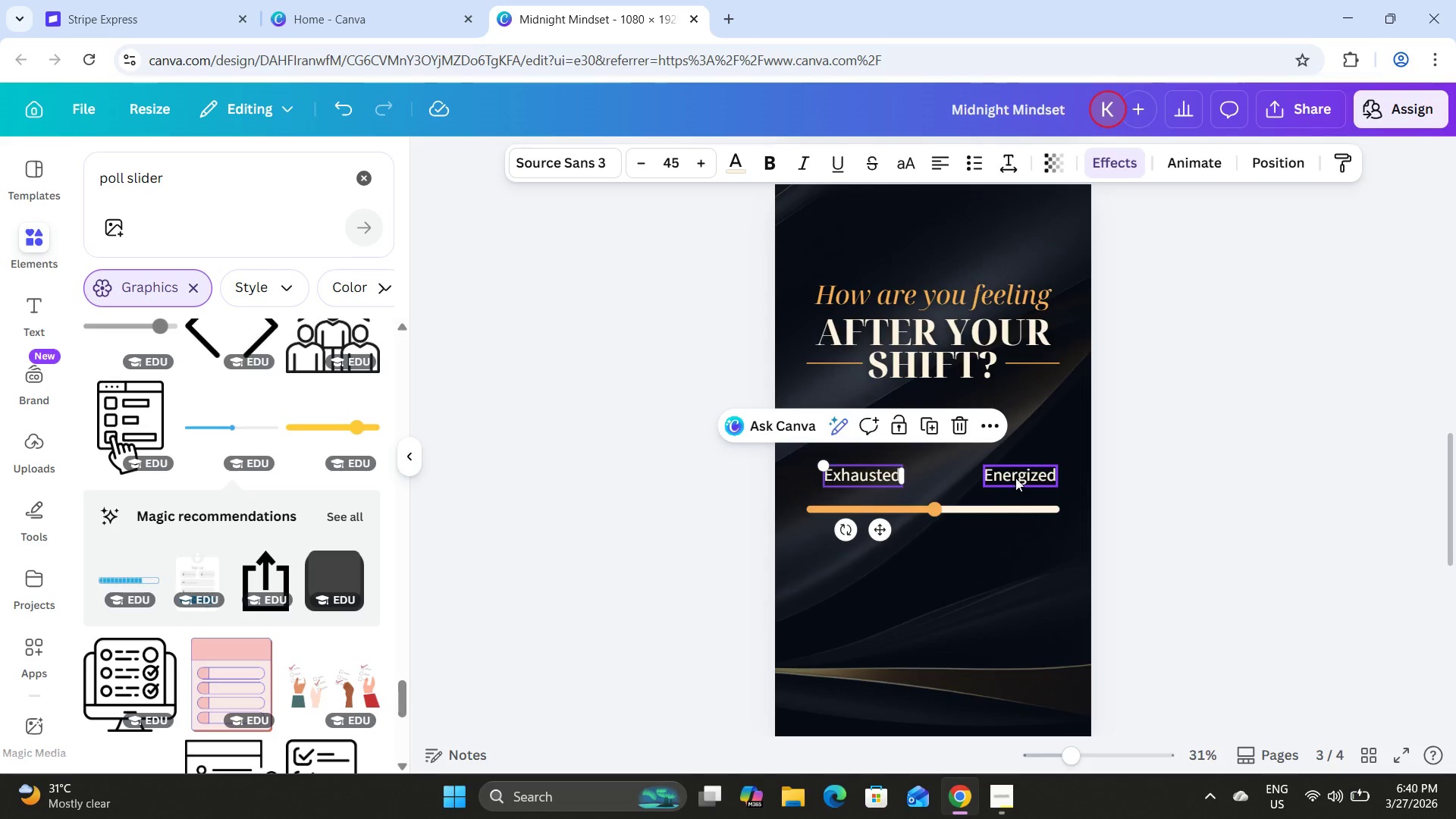 
left_click_drag(start_coordinate=[1015, 478], to_coordinate=[999, 475])
 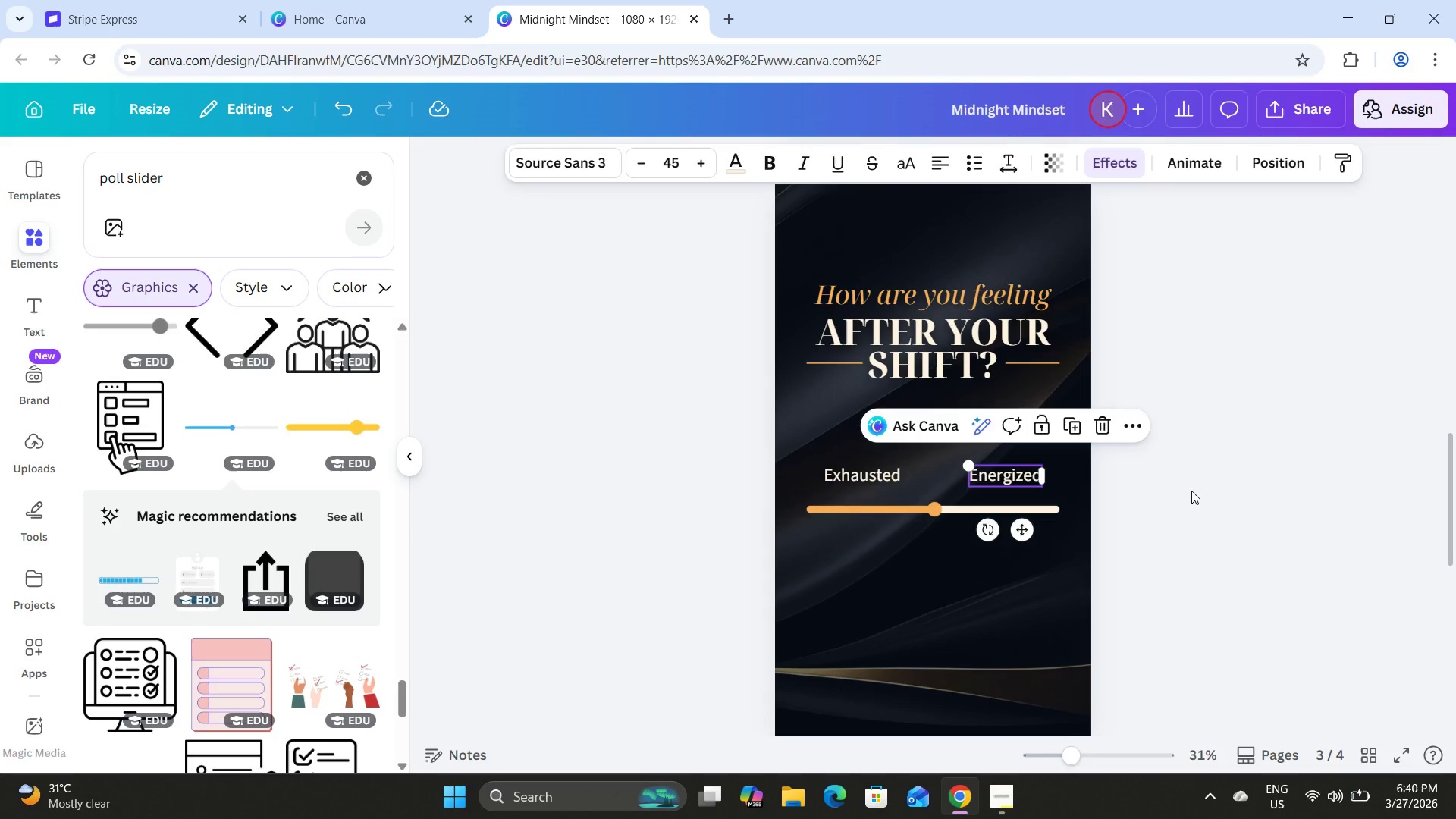 
left_click([1191, 491])
 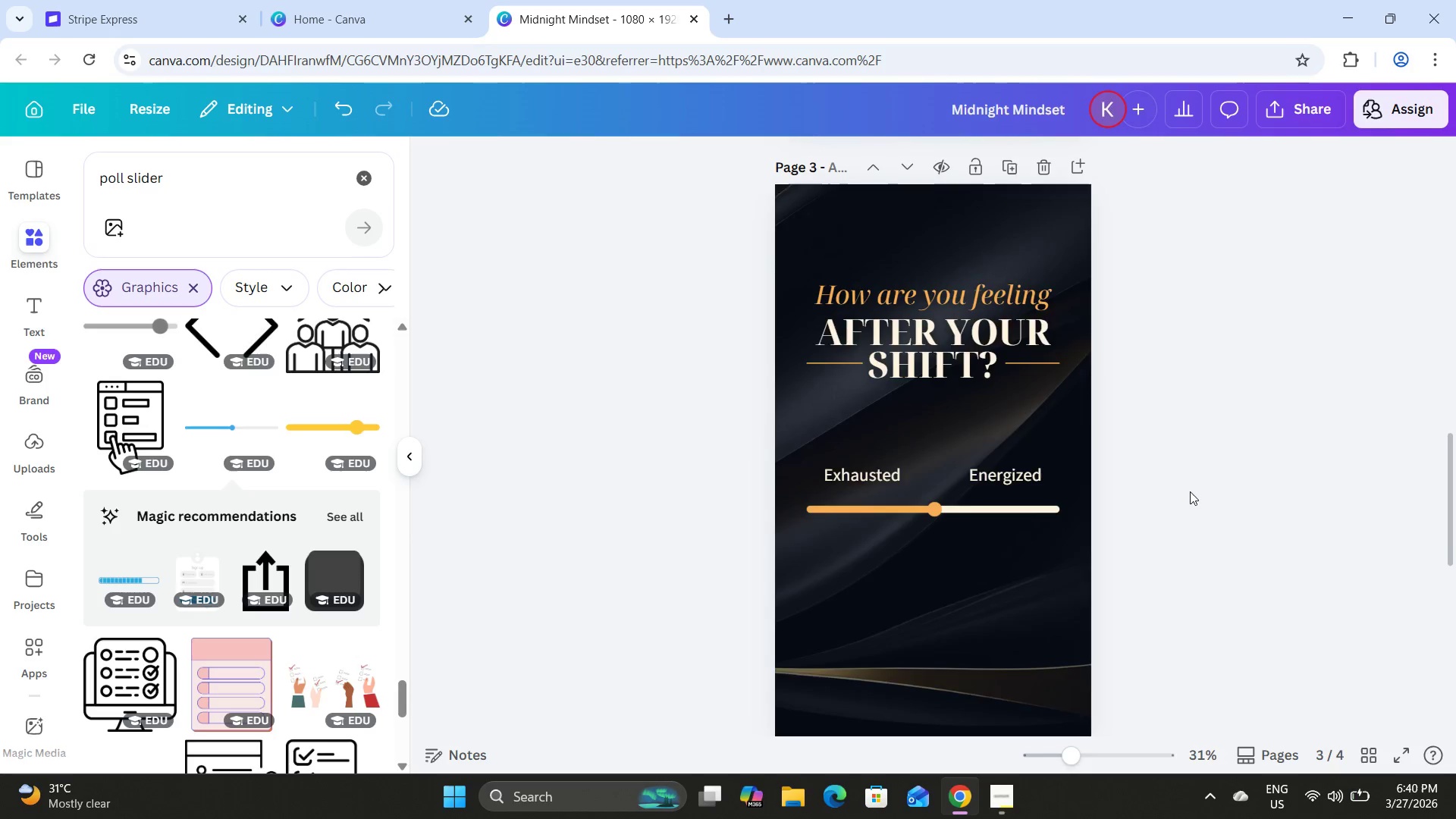 
scroll: coordinate [1190, 491], scroll_direction: up, amount: 2.0
 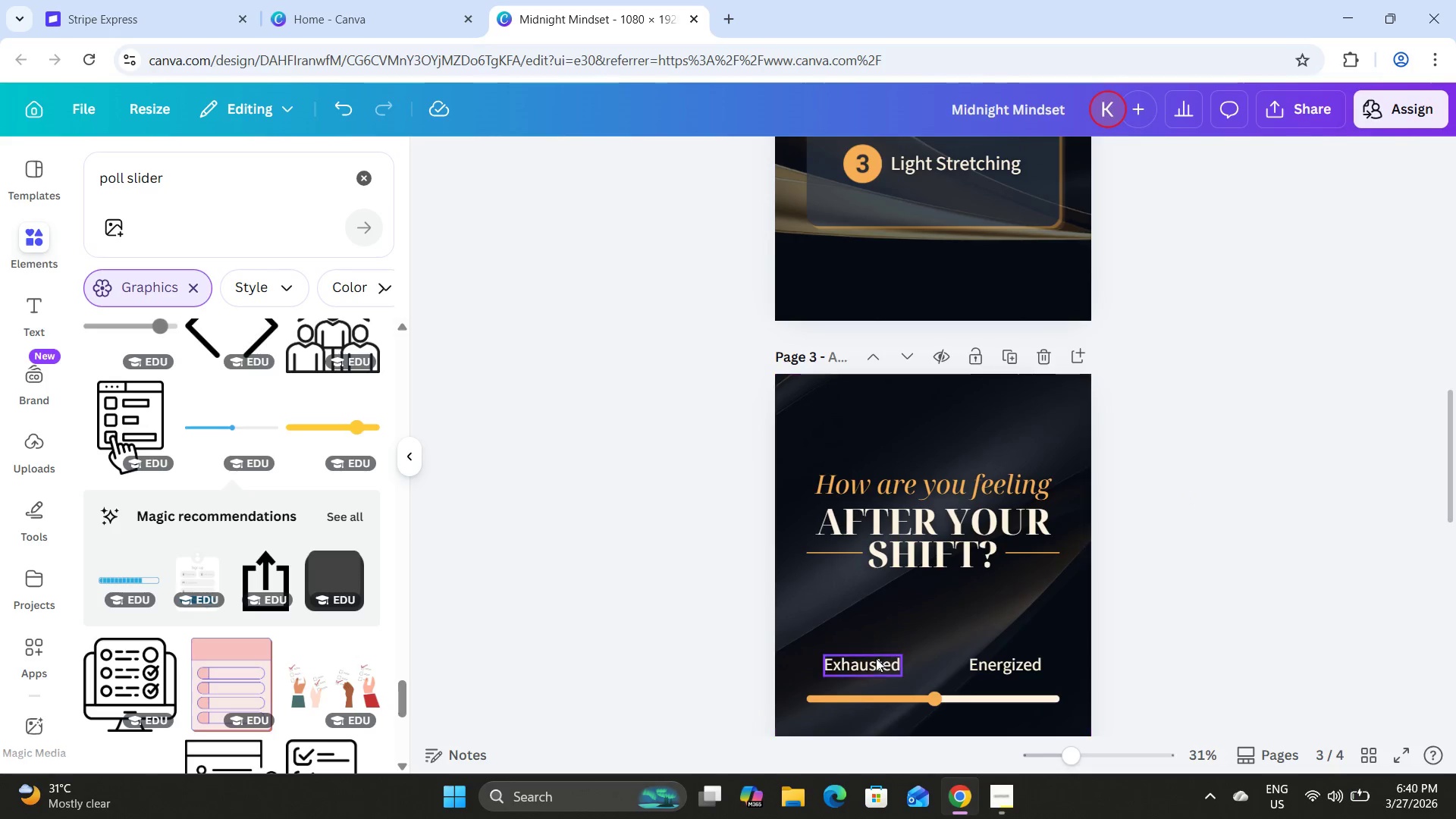 
hold_key(key=ShiftLeft, duration=0.64)
left_click([995, 663])
 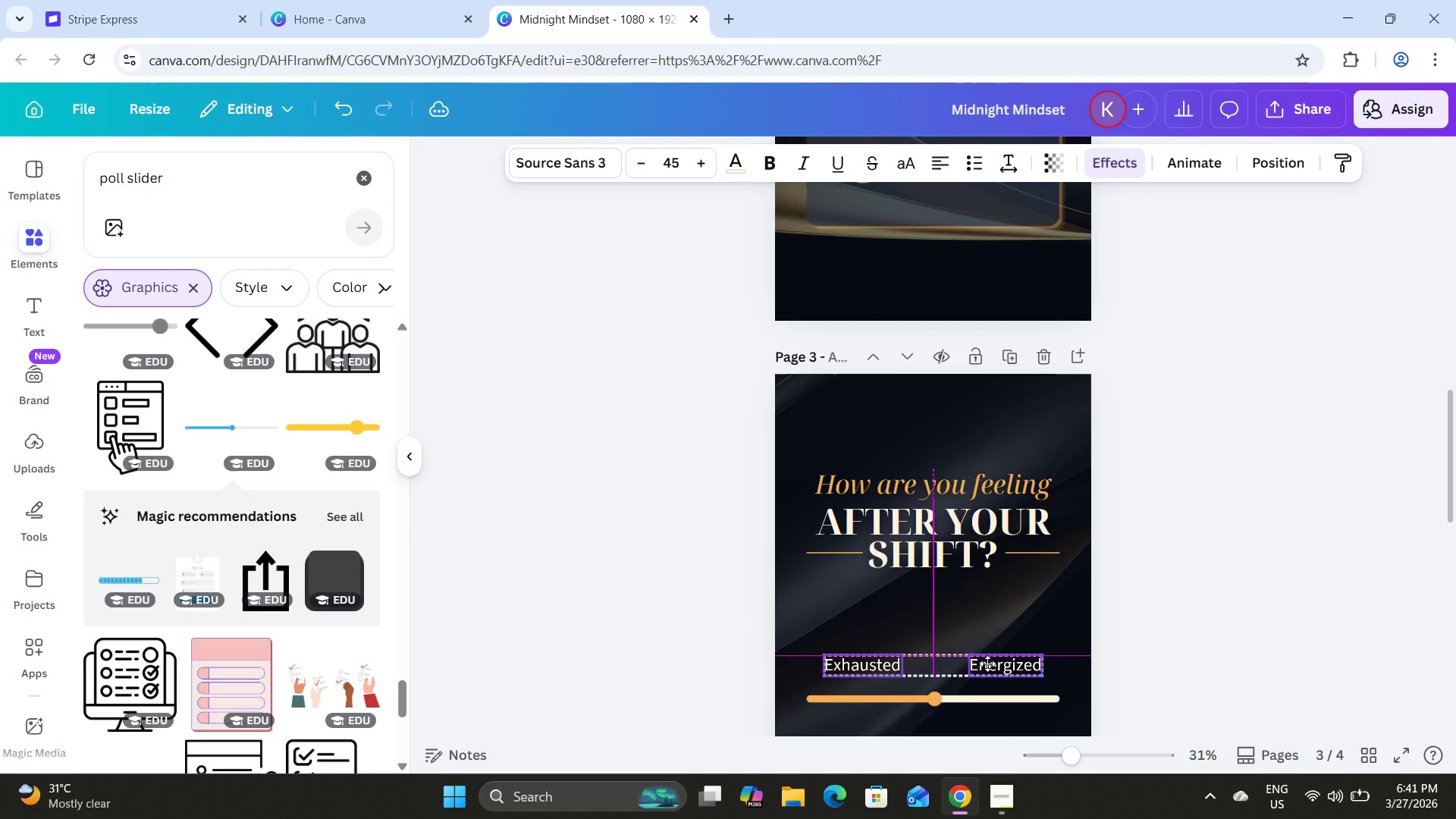 
left_click([1150, 636])
 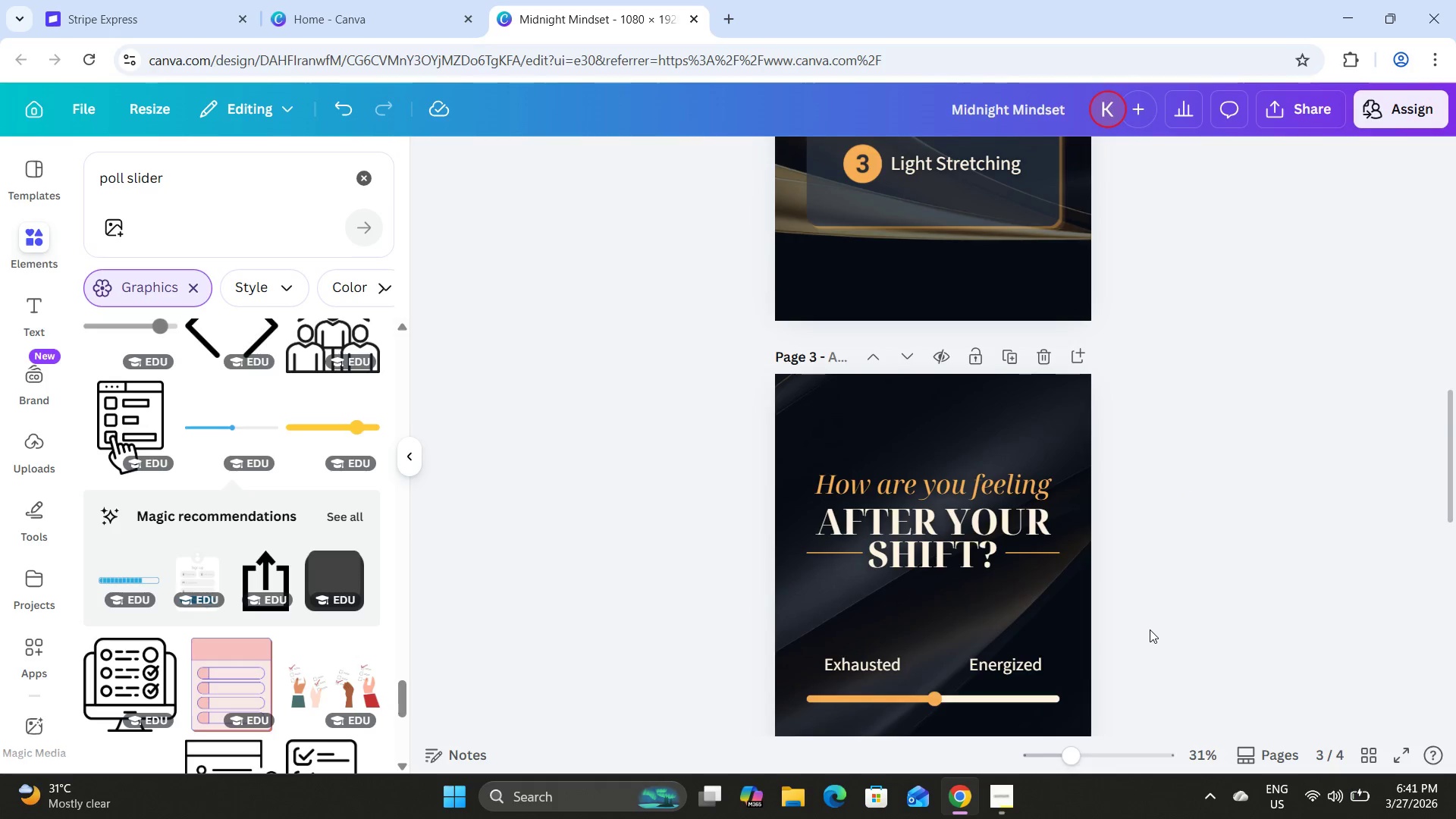 
scroll: coordinate [1150, 629], scroll_direction: down, amount: 3.0
 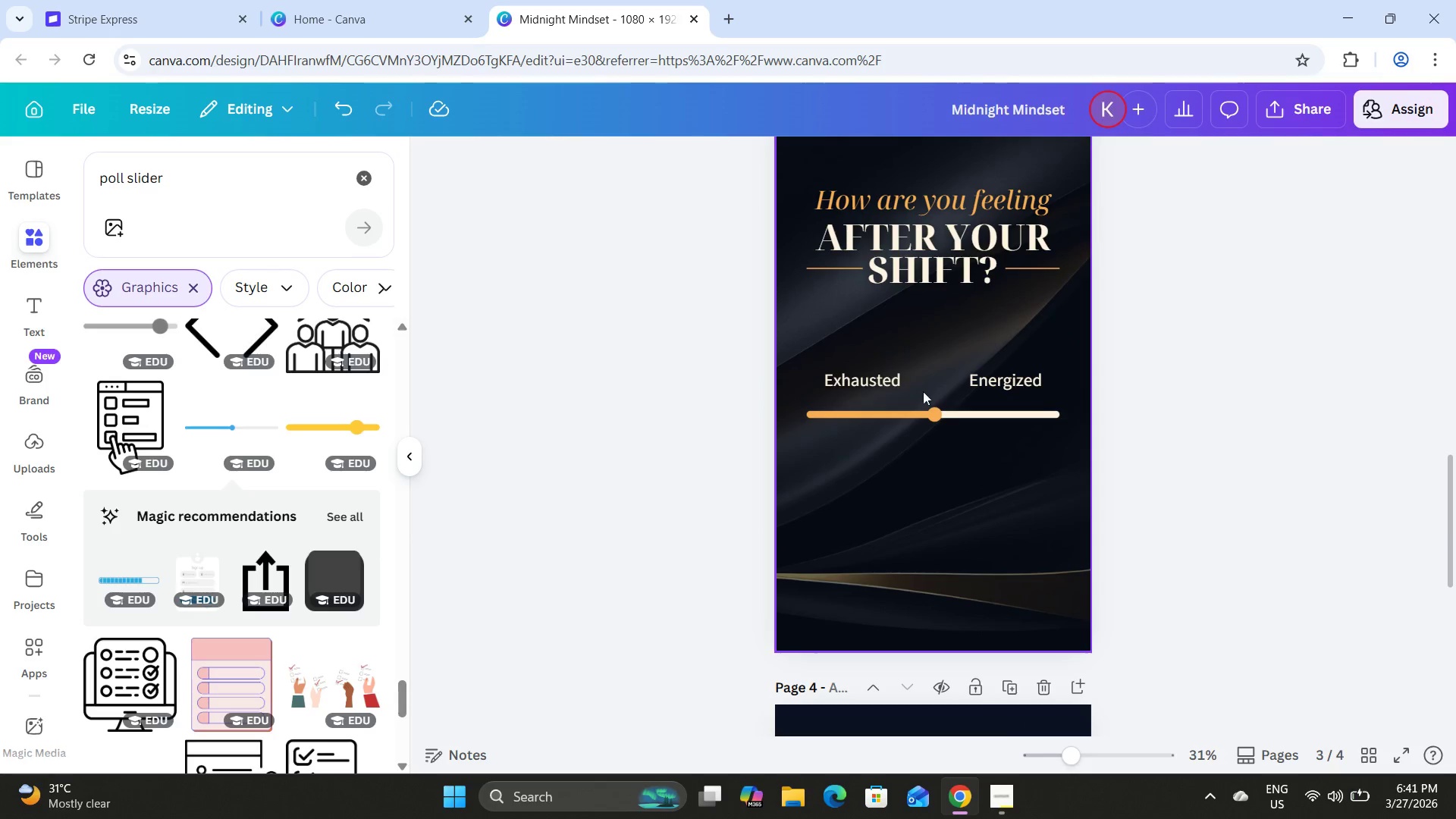 
left_click([885, 372])
 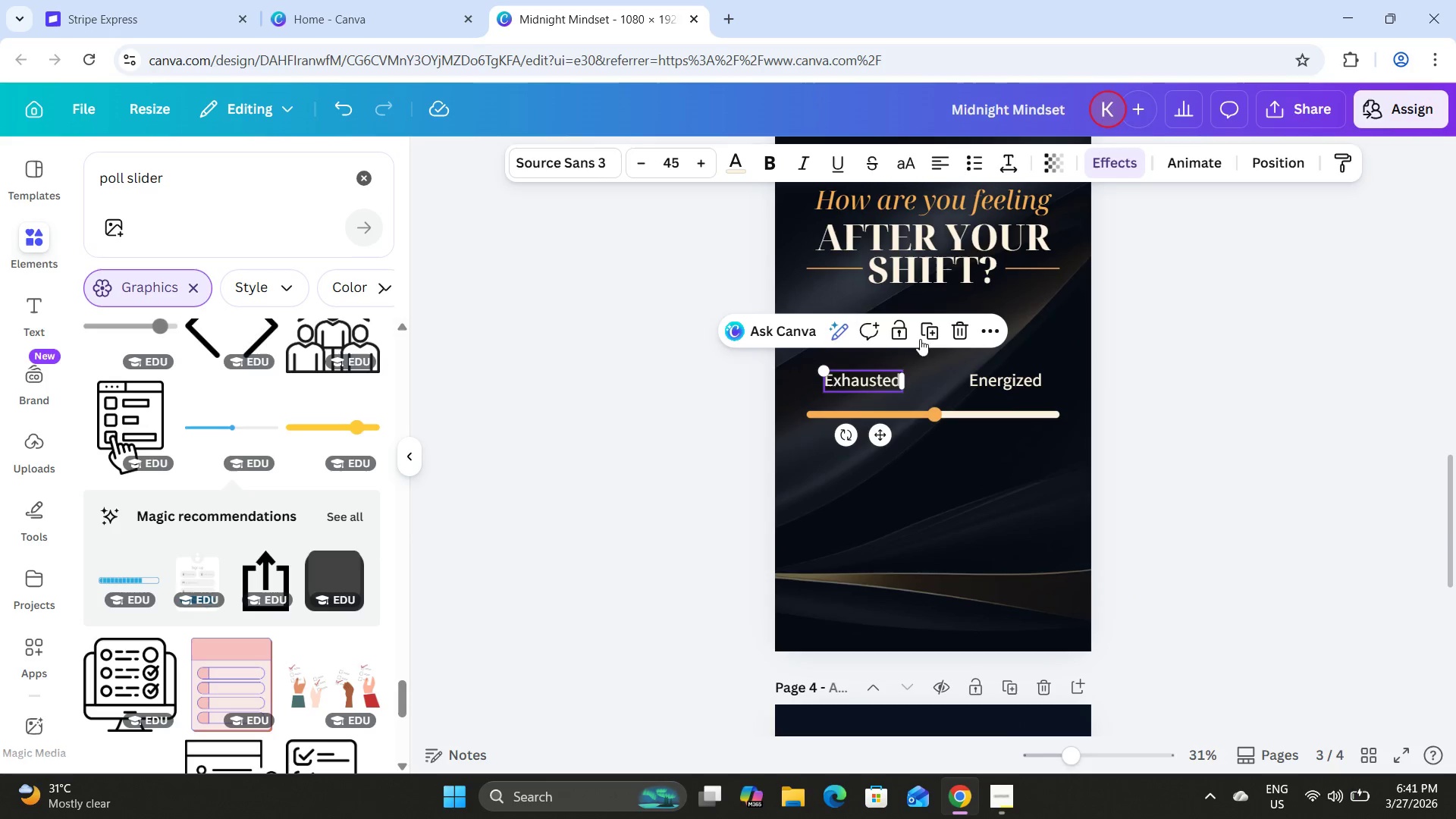 
left_click([939, 324])
 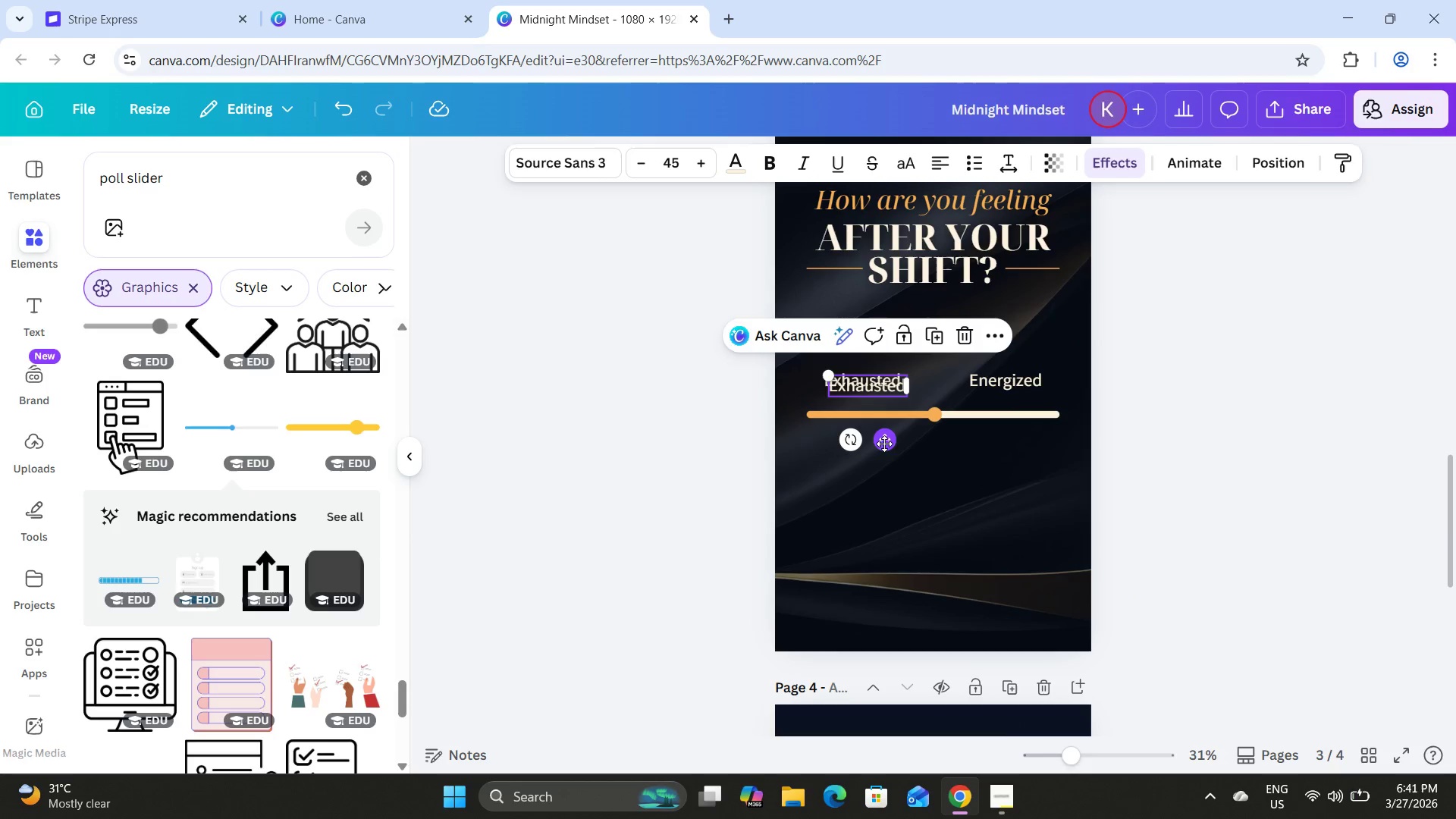 
left_click_drag(start_coordinate=[886, 445], to_coordinate=[869, 584])
 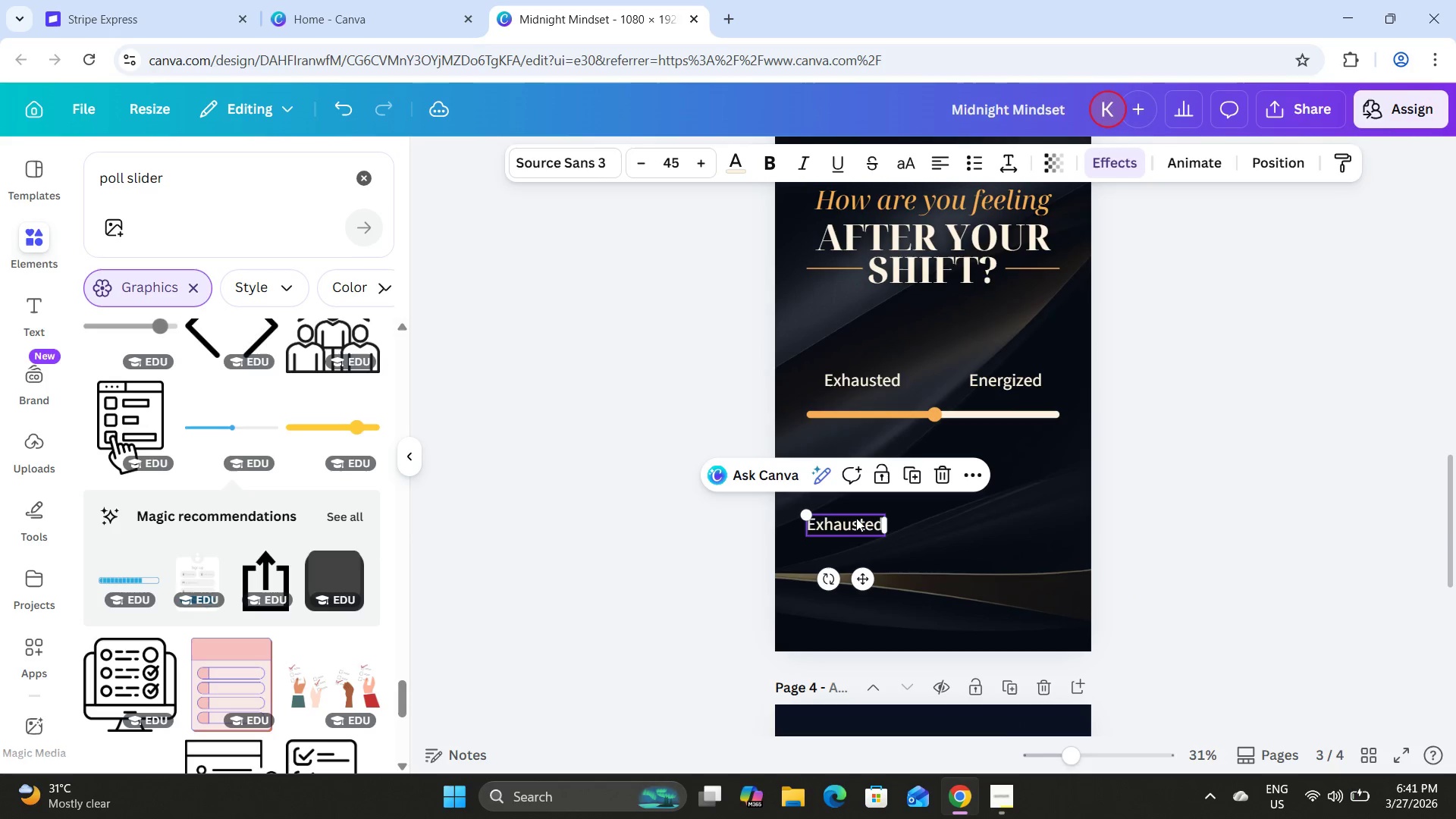 
left_click([856, 517])
 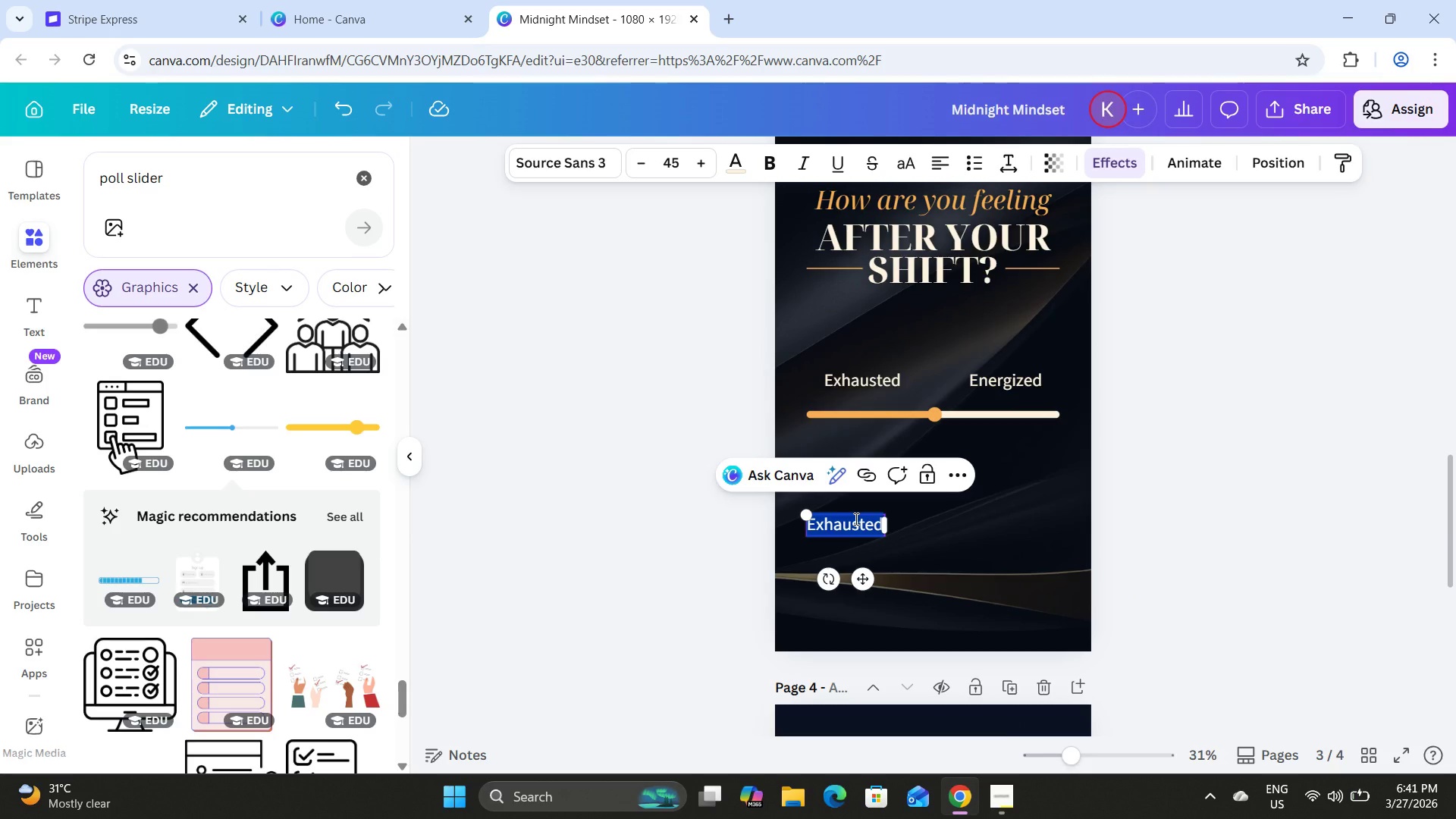 
type(Slide to)
 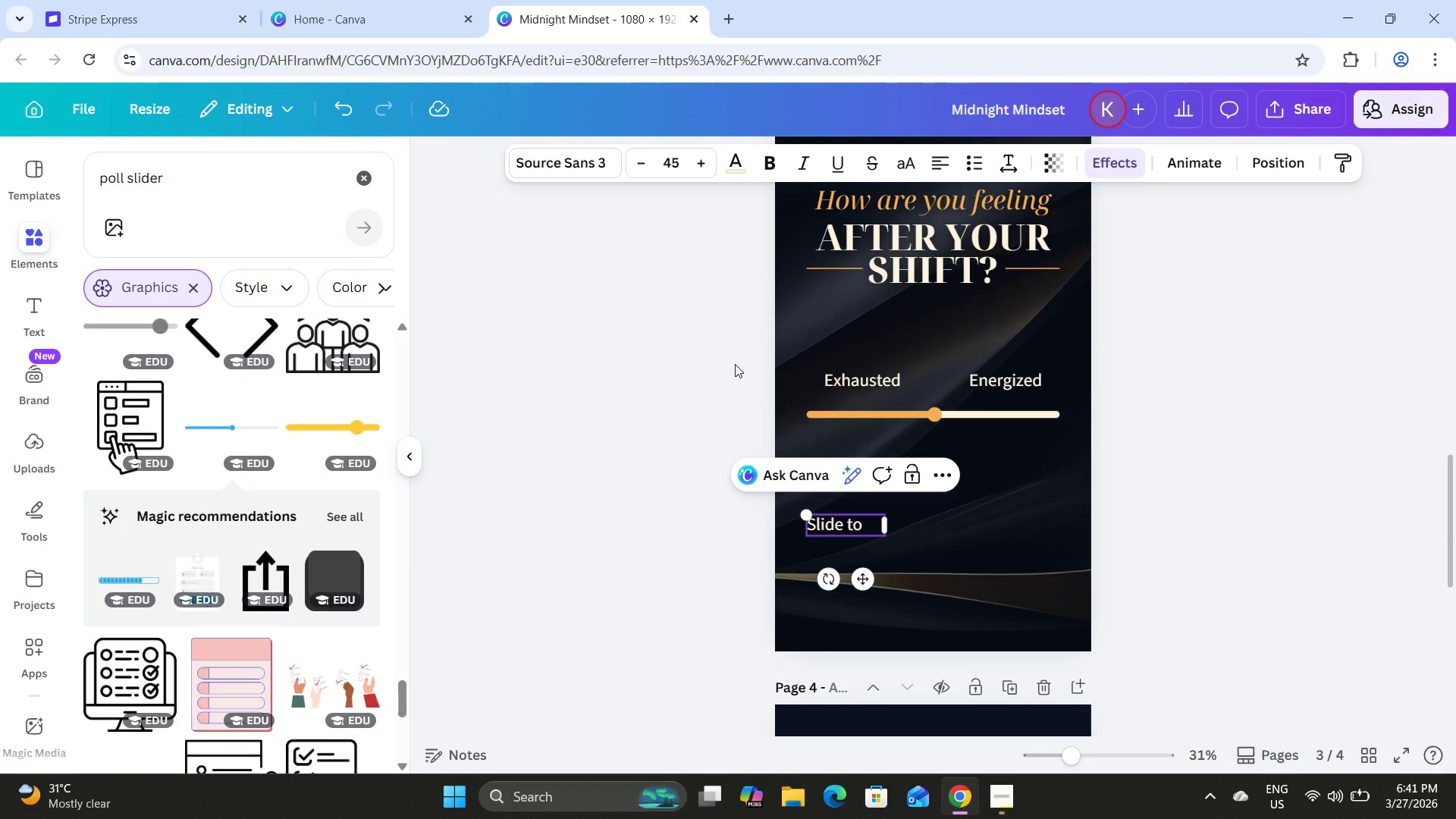 
left_click([867, 378])
 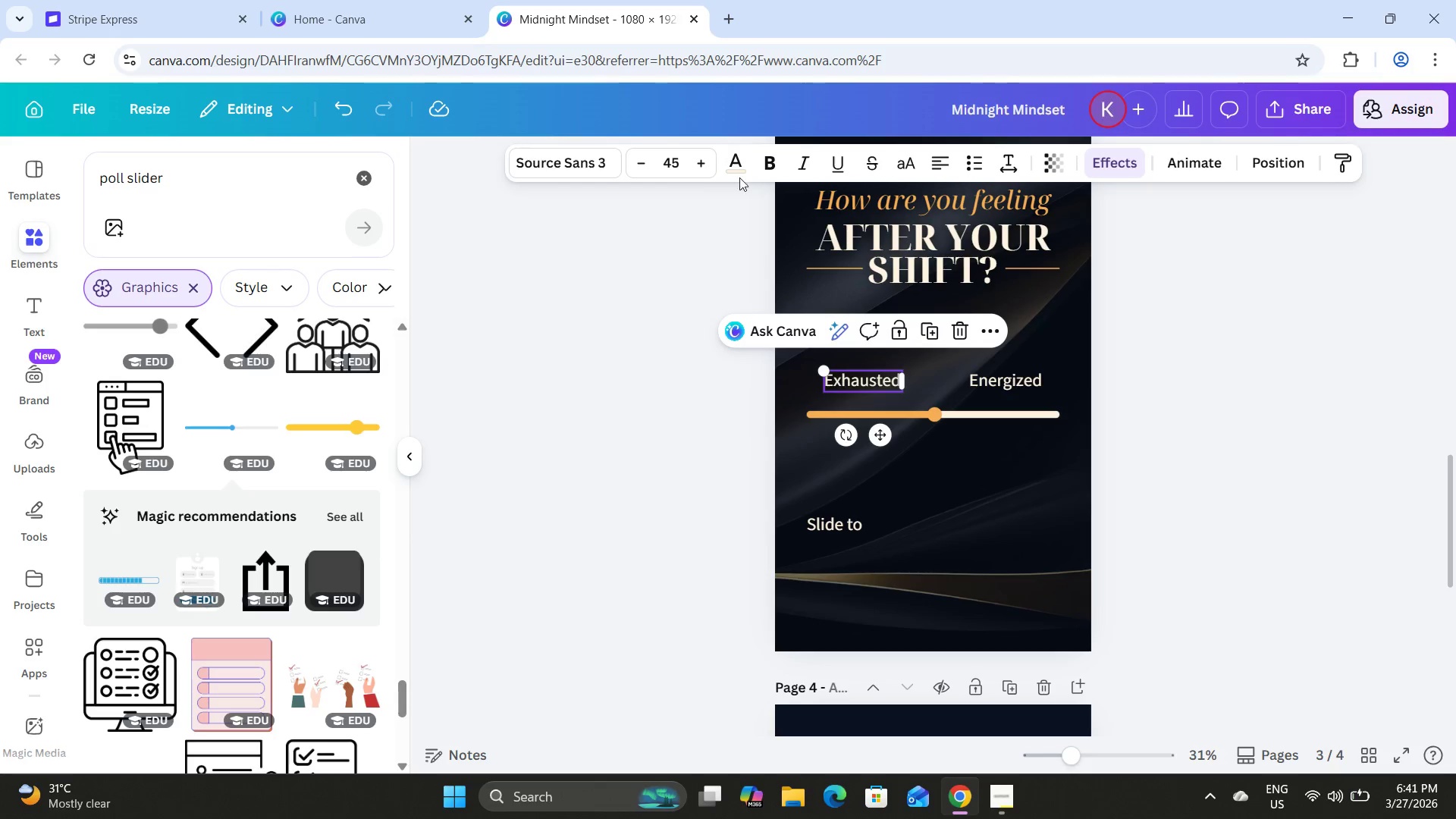 
left_click([748, 165])
 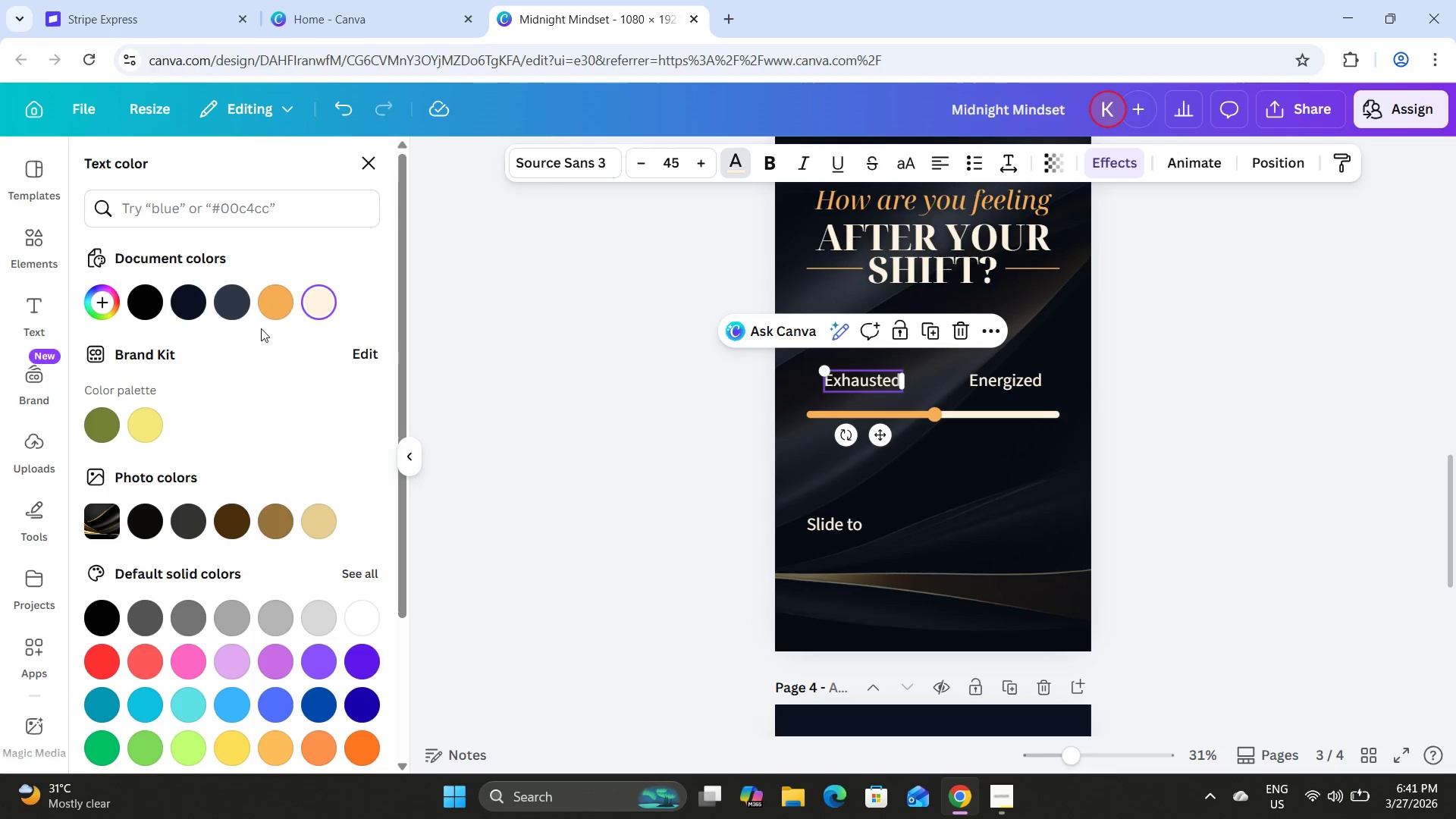 
left_click([281, 302])
 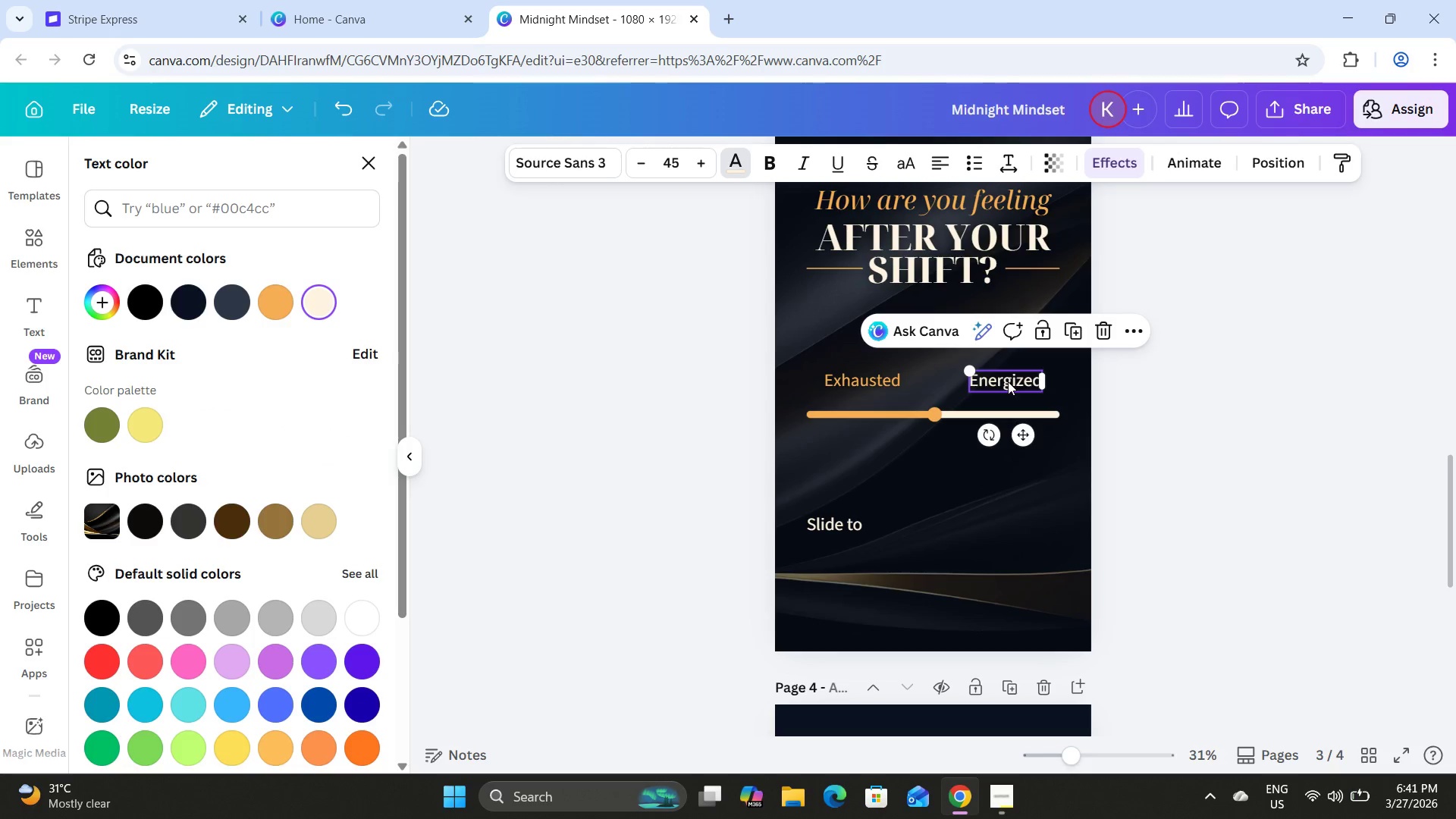 
double_click([1216, 423])
 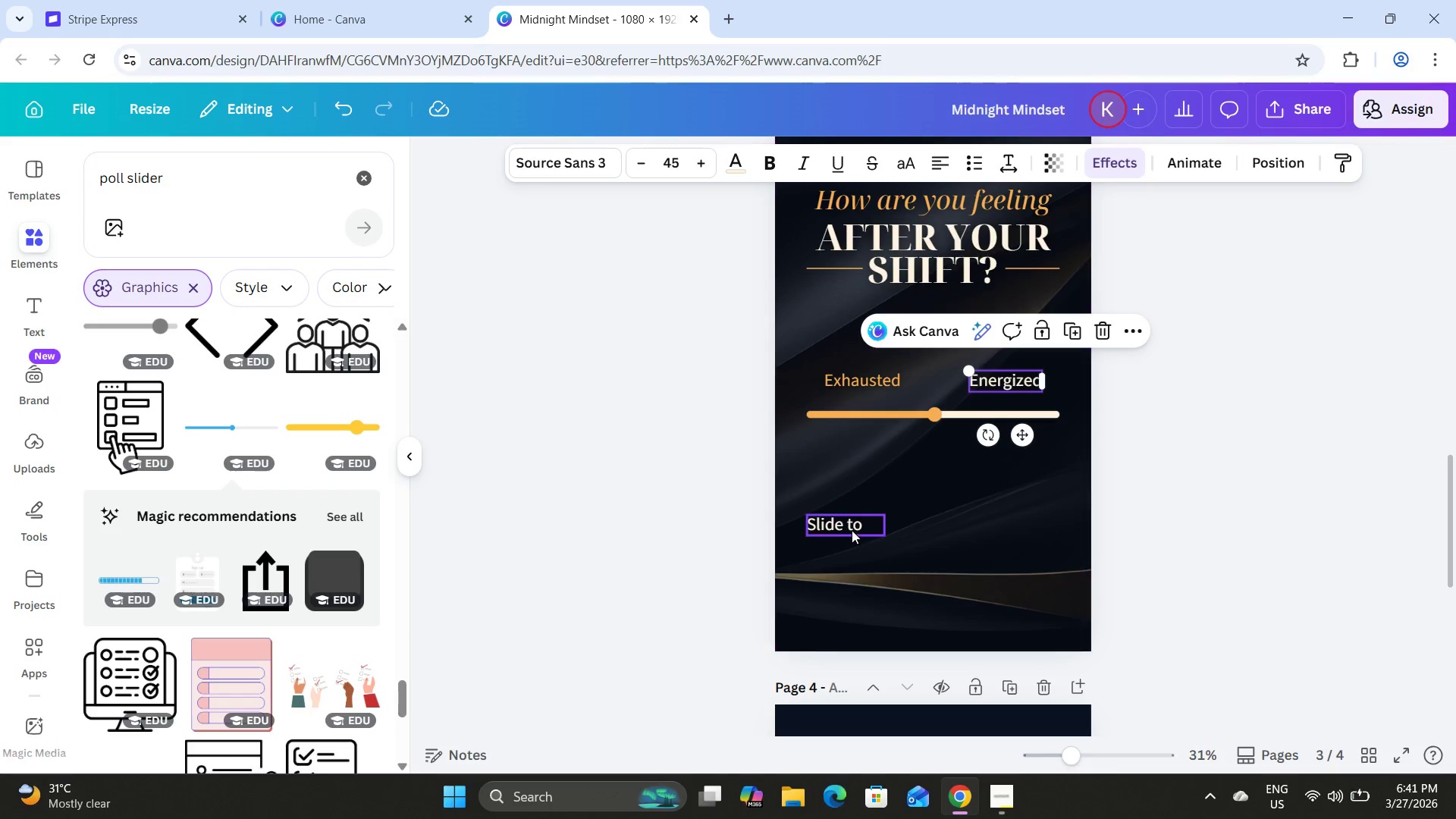 
left_click([835, 523])
 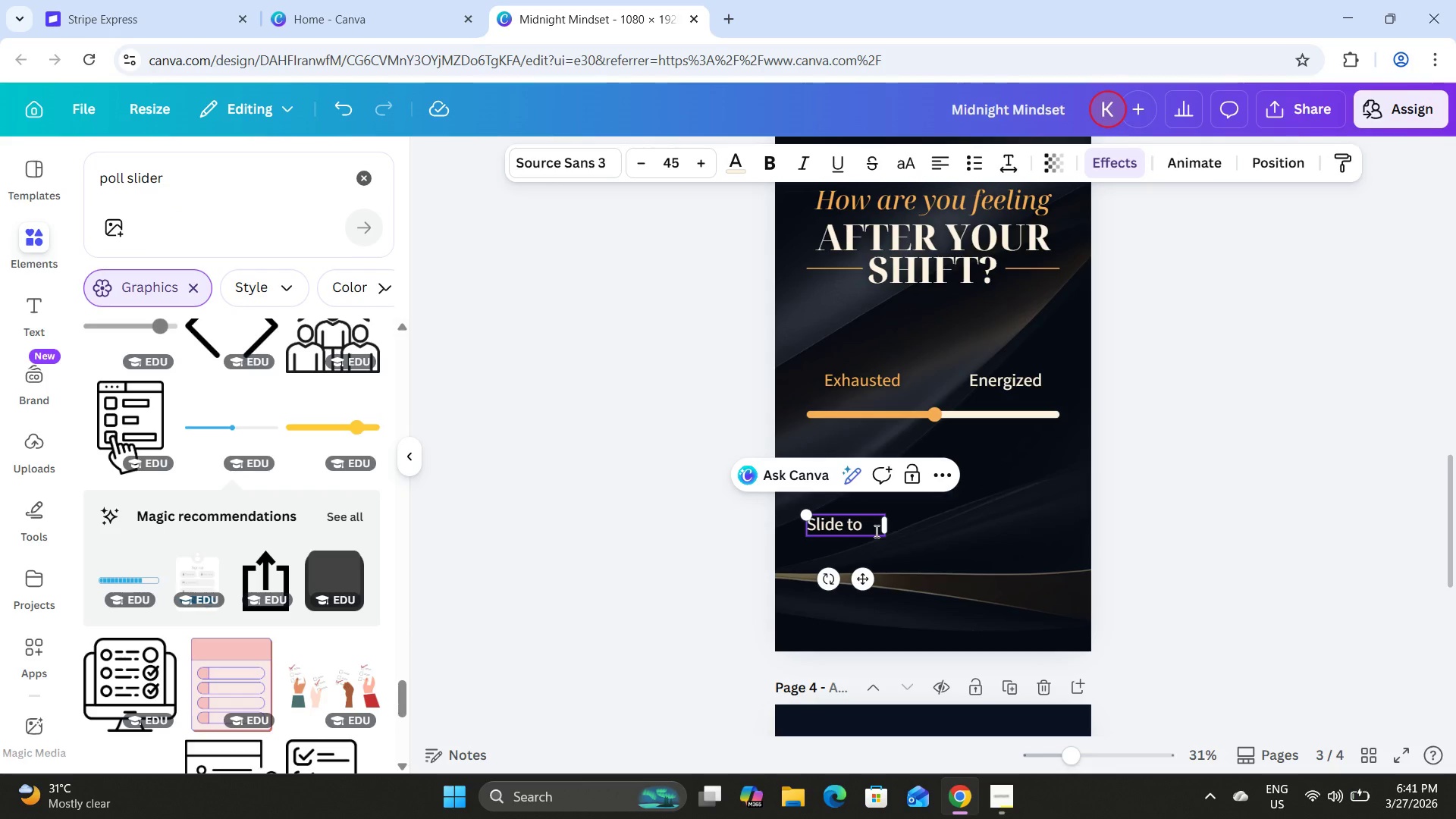 
type( know)
key(Backspace)
key(Backspace)
key(Backspace)
key(Backspace)
type(let us know how you're doing tonight)
 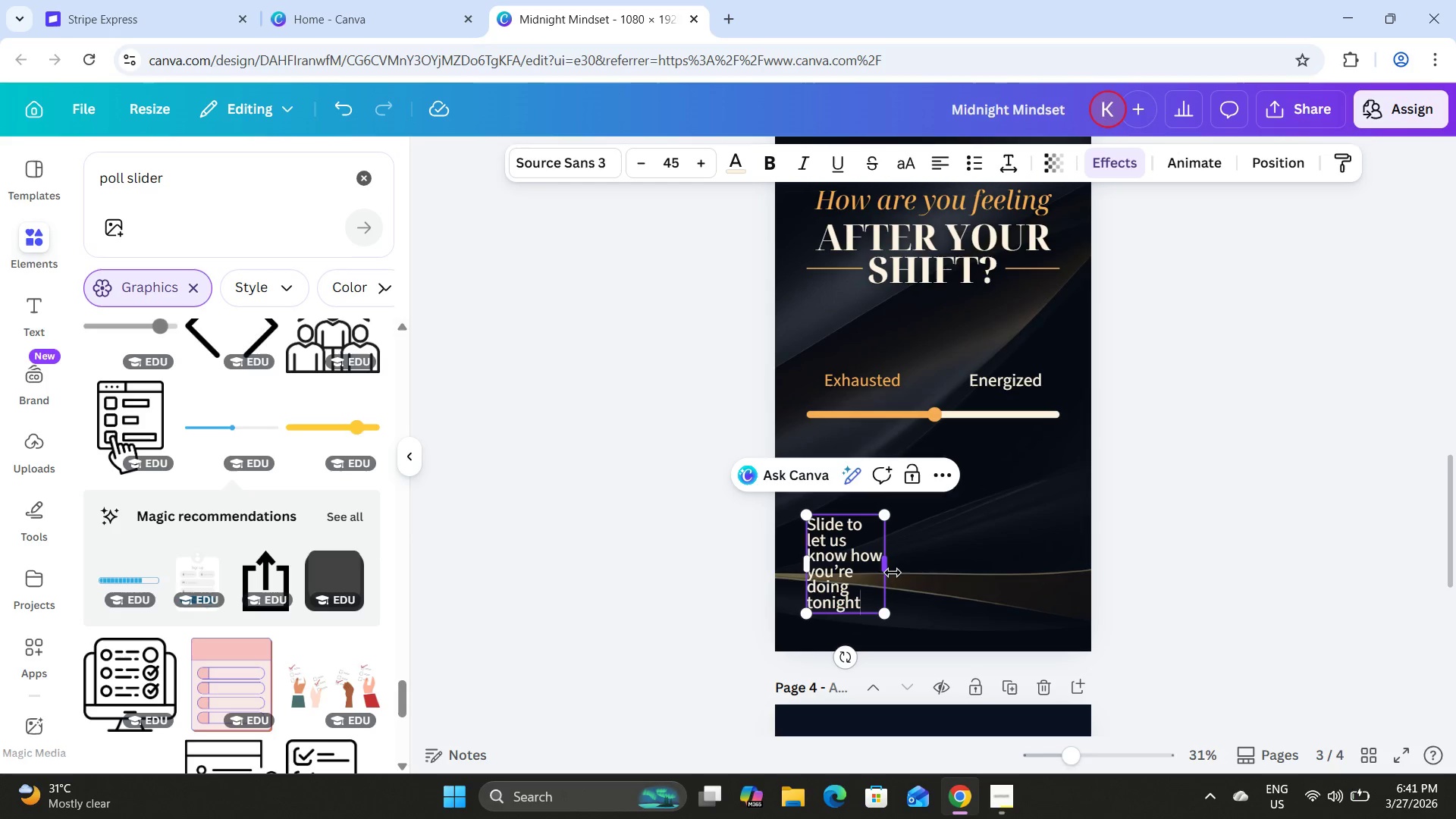 
left_click_drag(start_coordinate=[890, 563], to_coordinate=[1065, 566])
 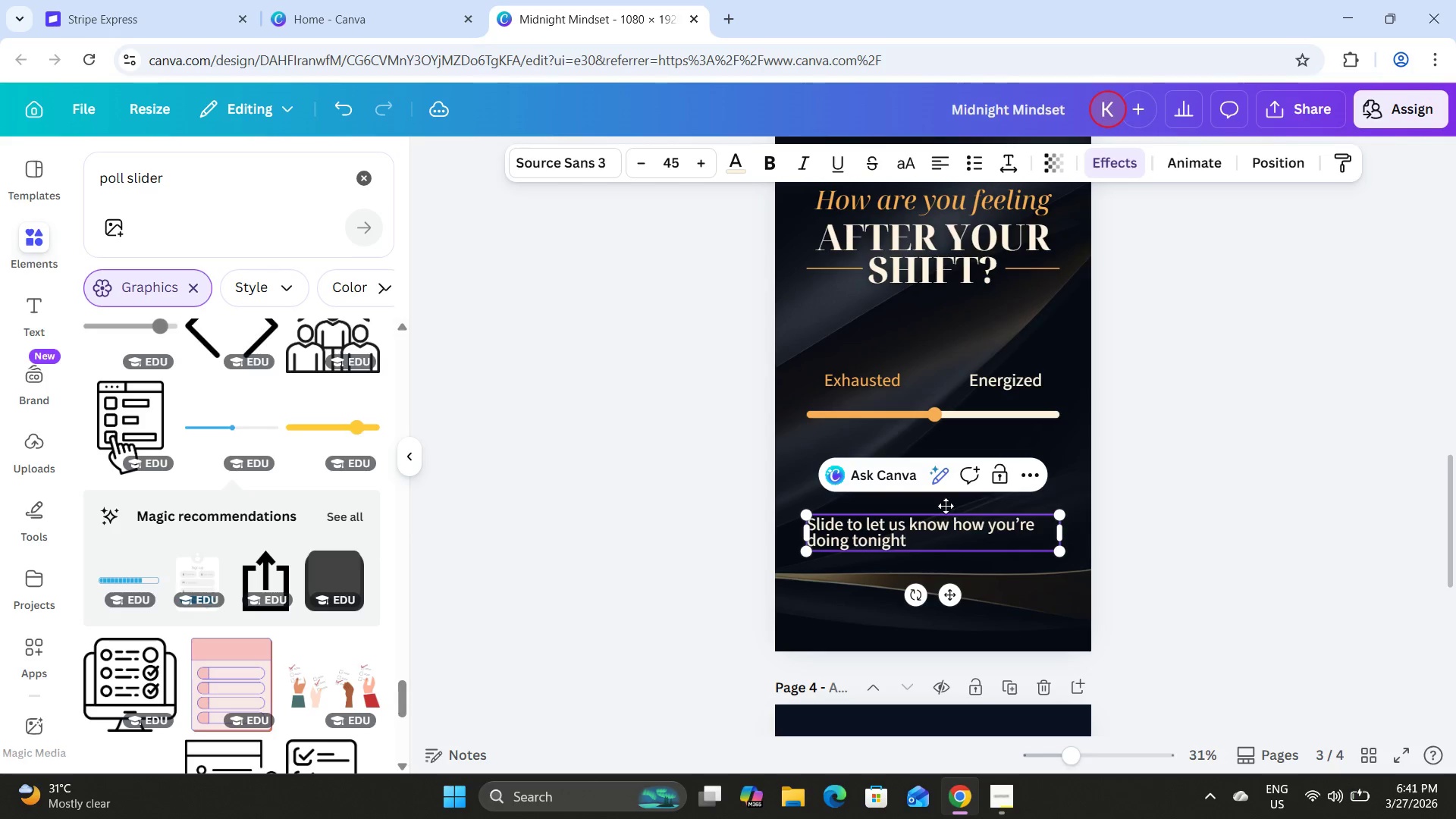 
double_click([977, 528])
 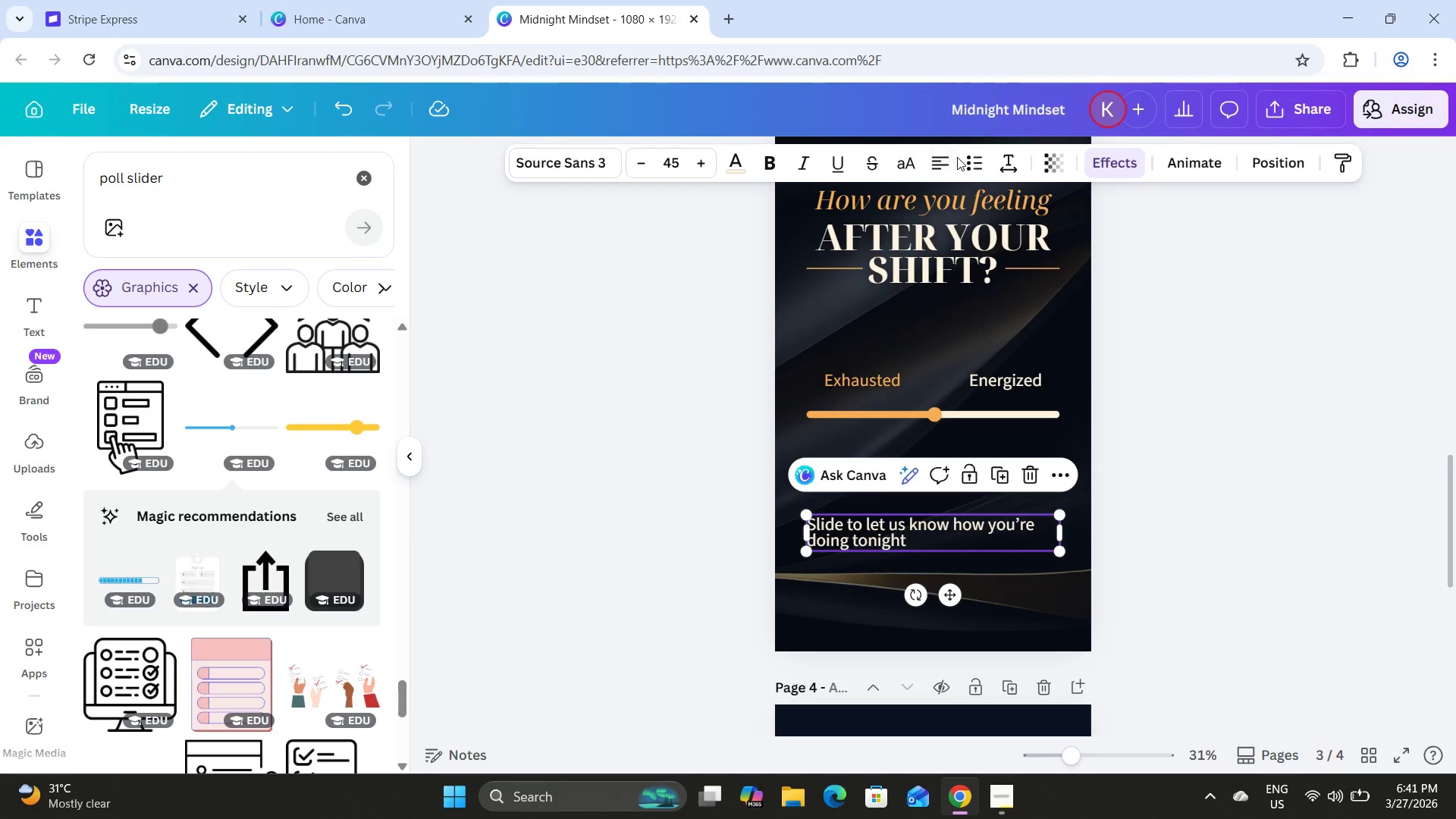 
left_click([948, 157])
 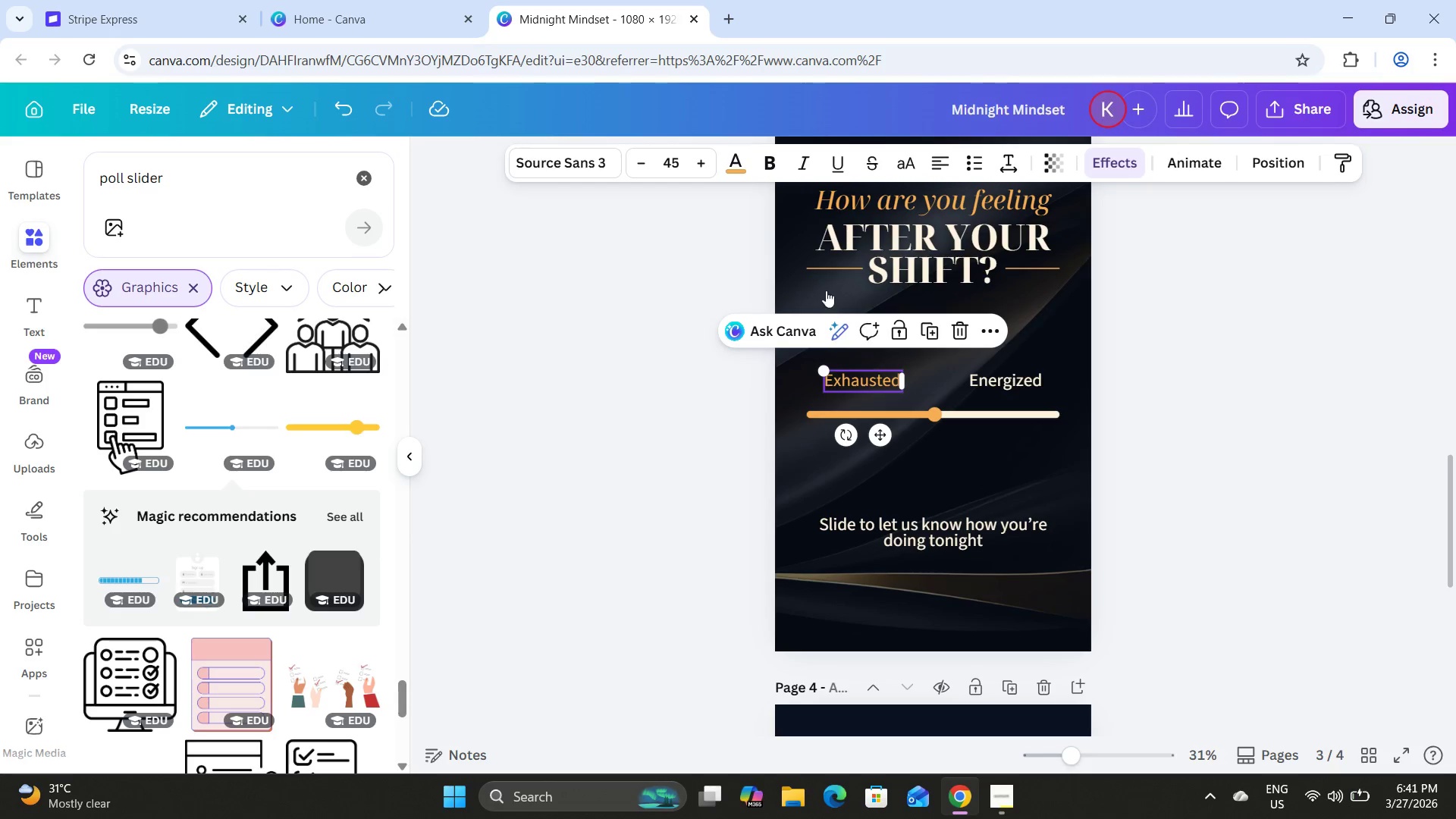 
left_click([703, 162])
 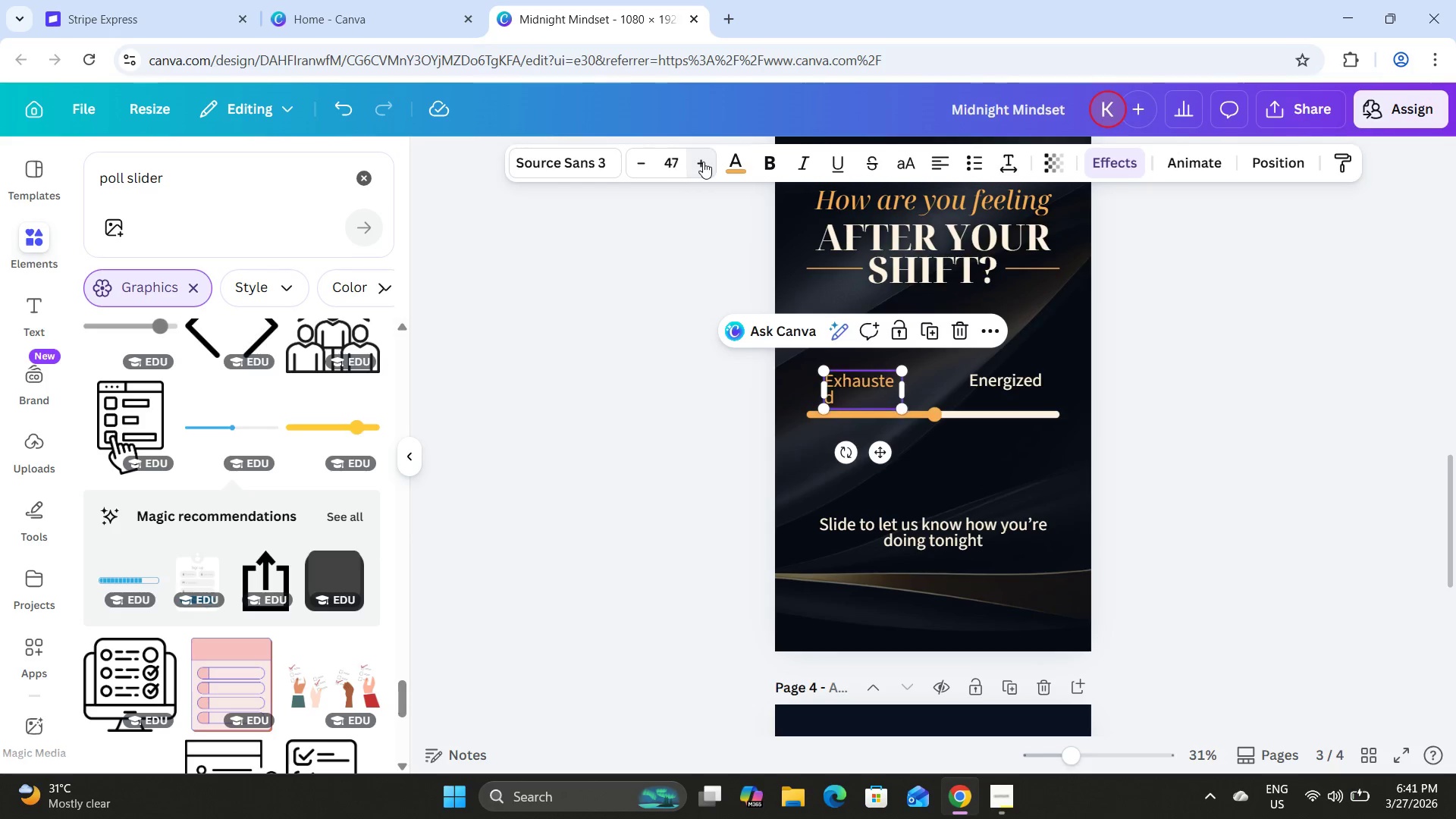 
double_click([703, 162])
 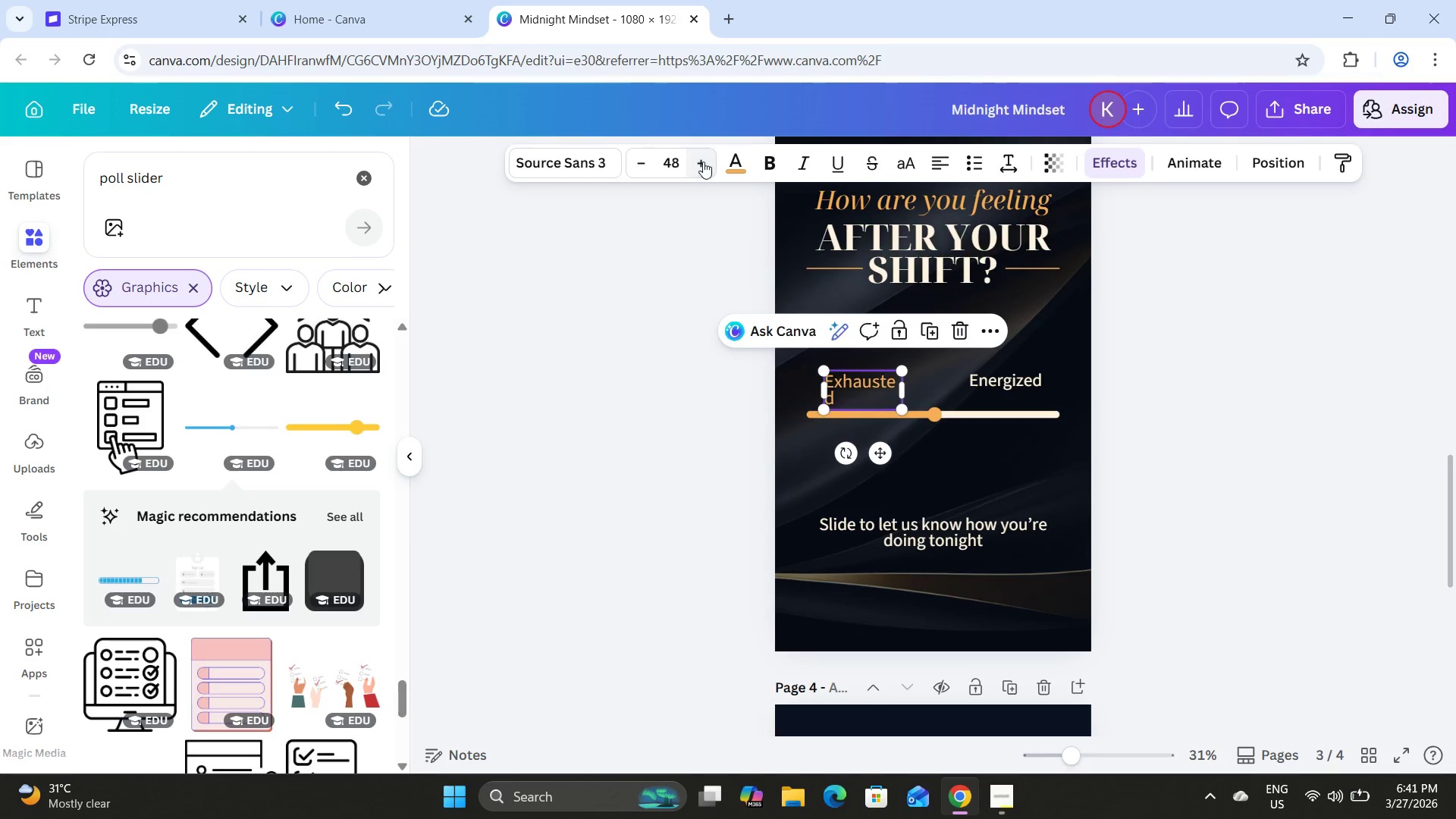 
triple_click([703, 162])
 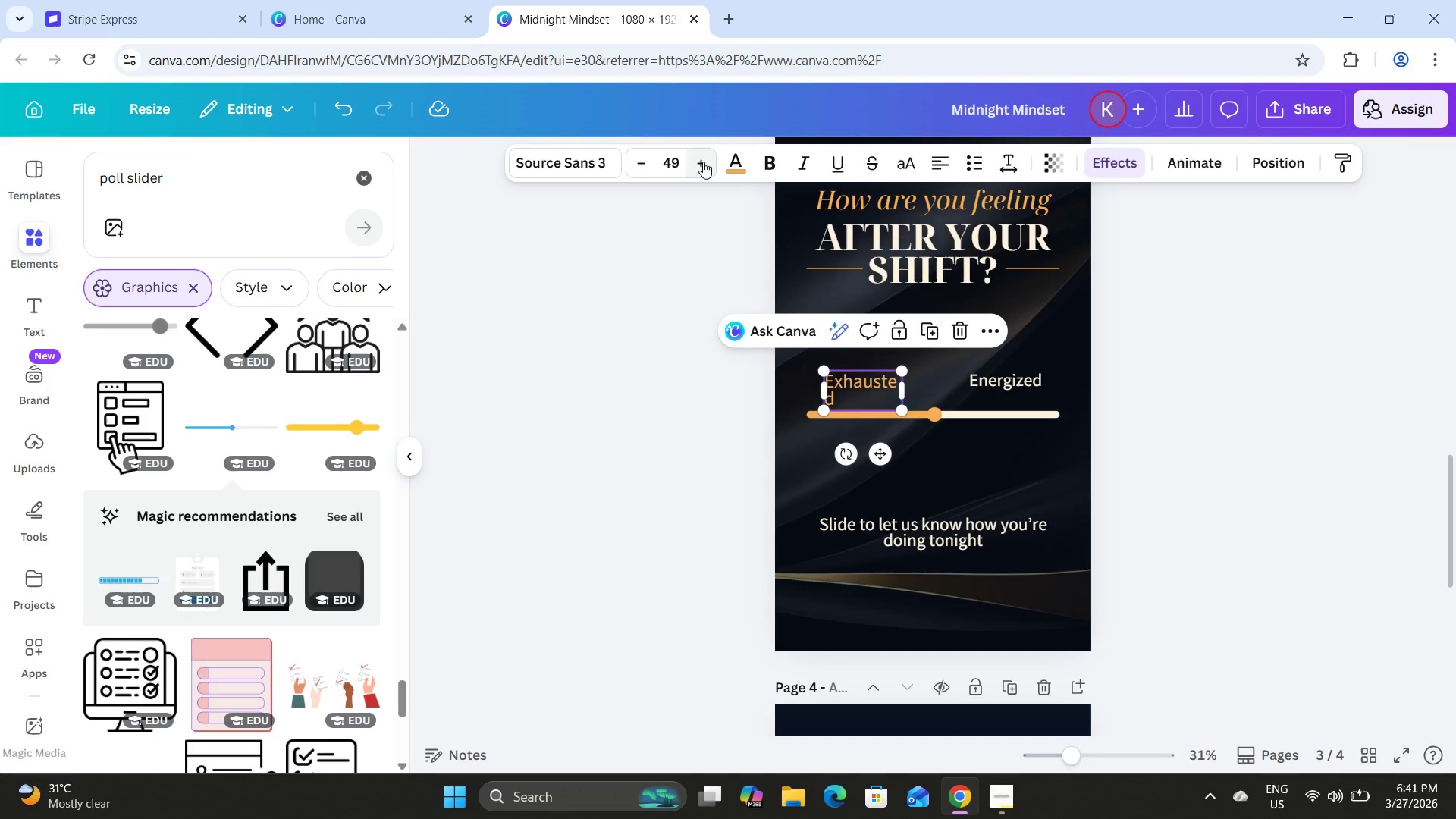 
triple_click([703, 162])
 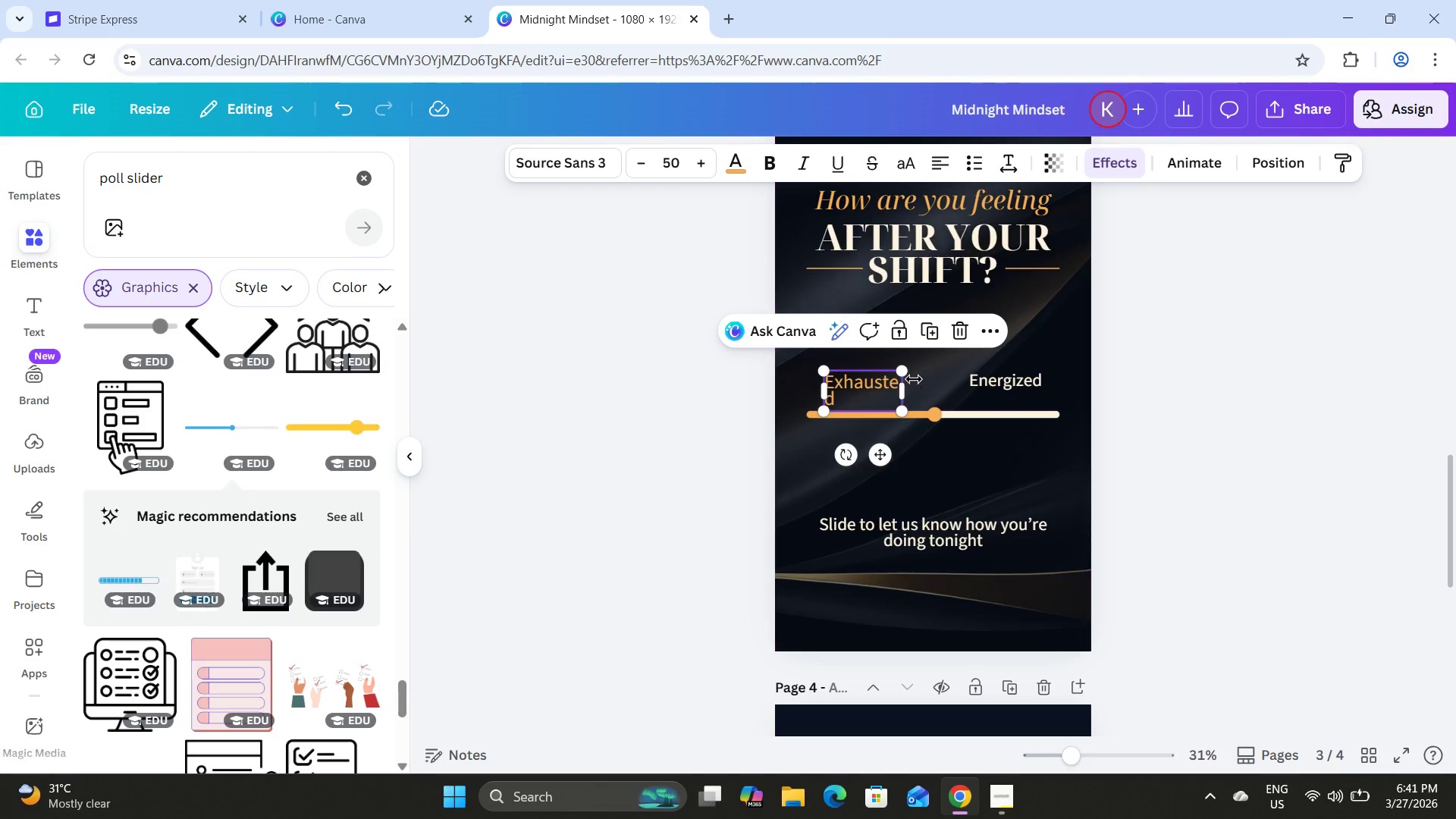 
left_click_drag(start_coordinate=[910, 392], to_coordinate=[919, 392])
 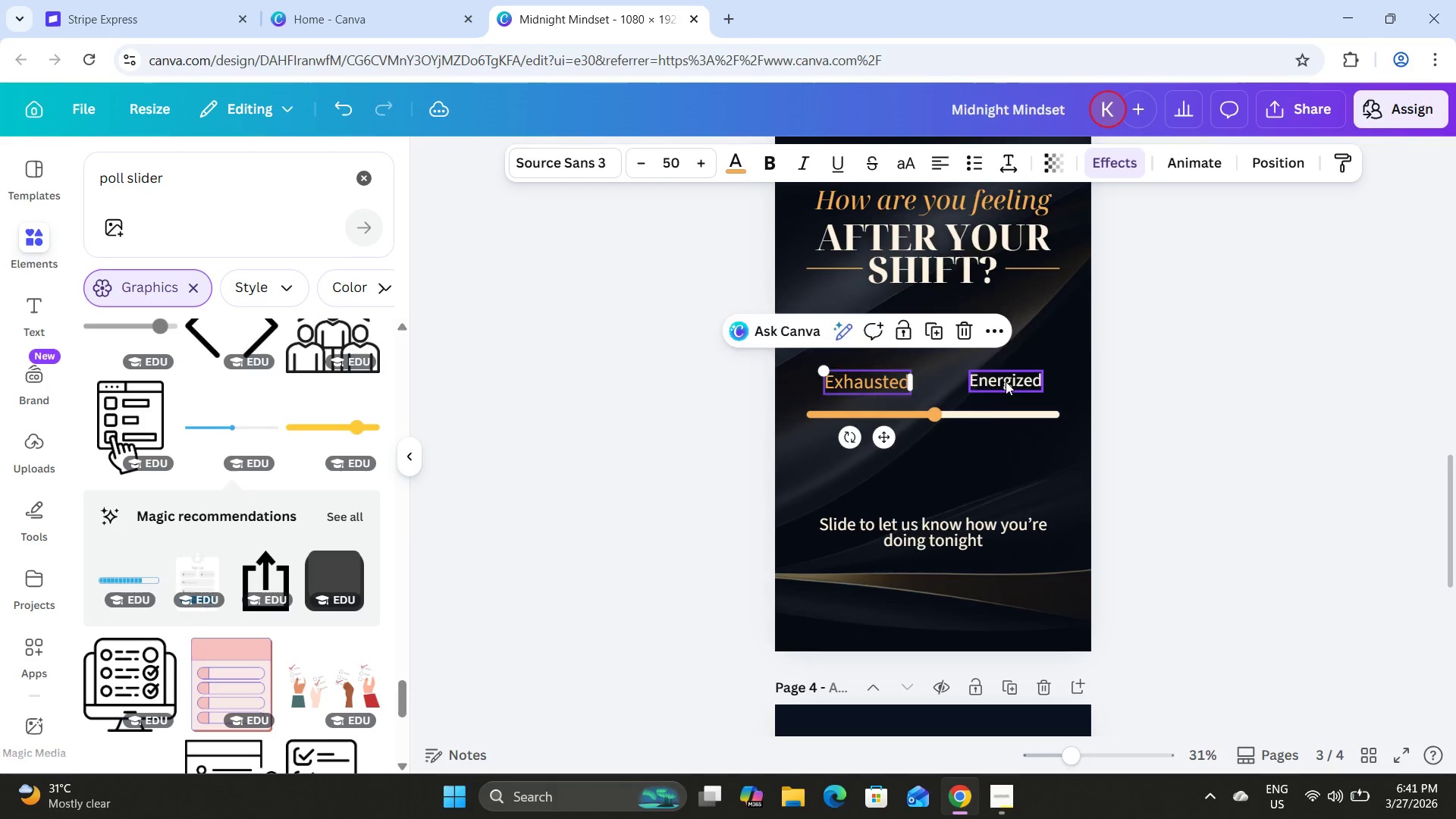 
left_click([1006, 381])
 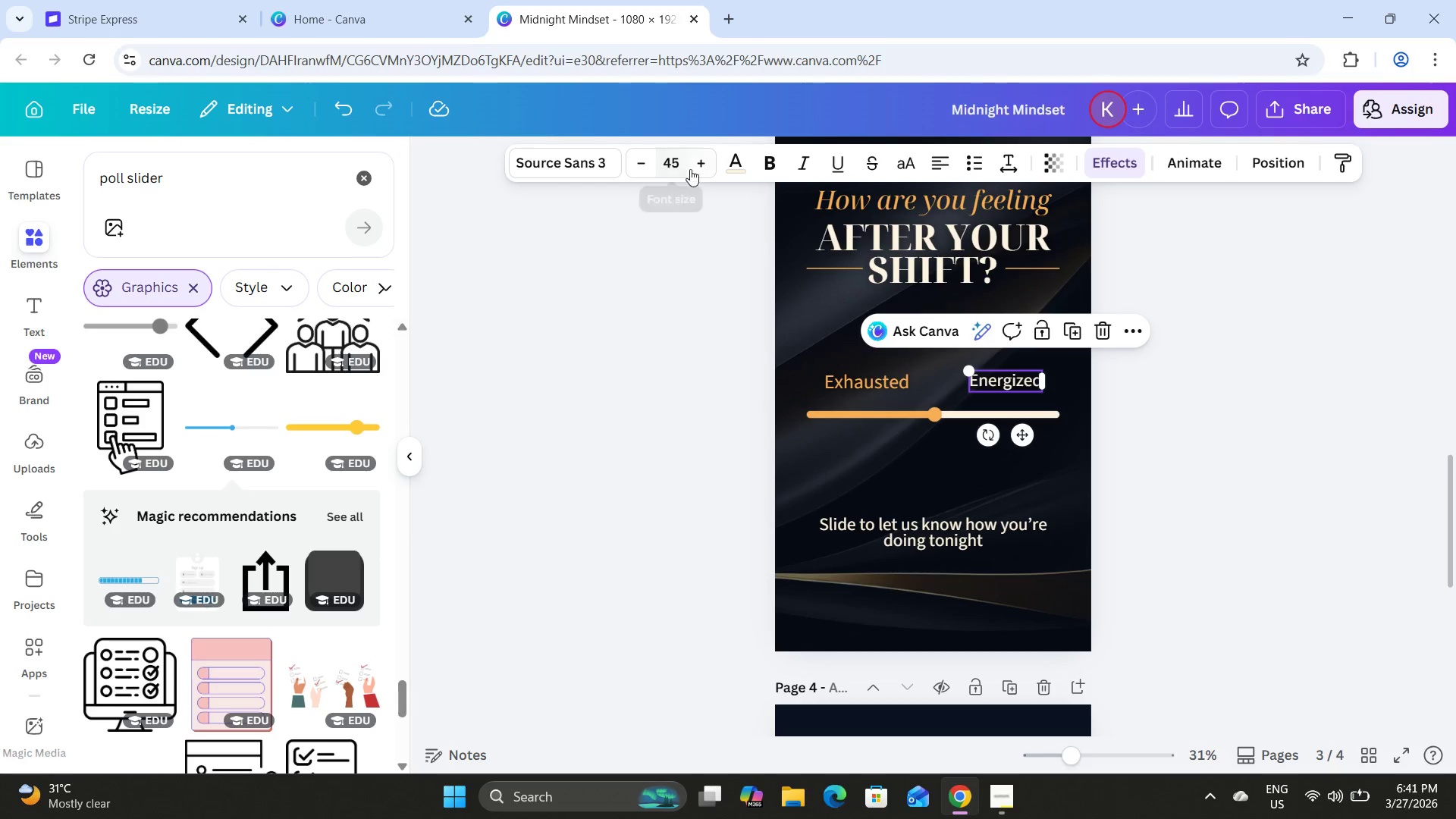 
double_click([693, 167])
 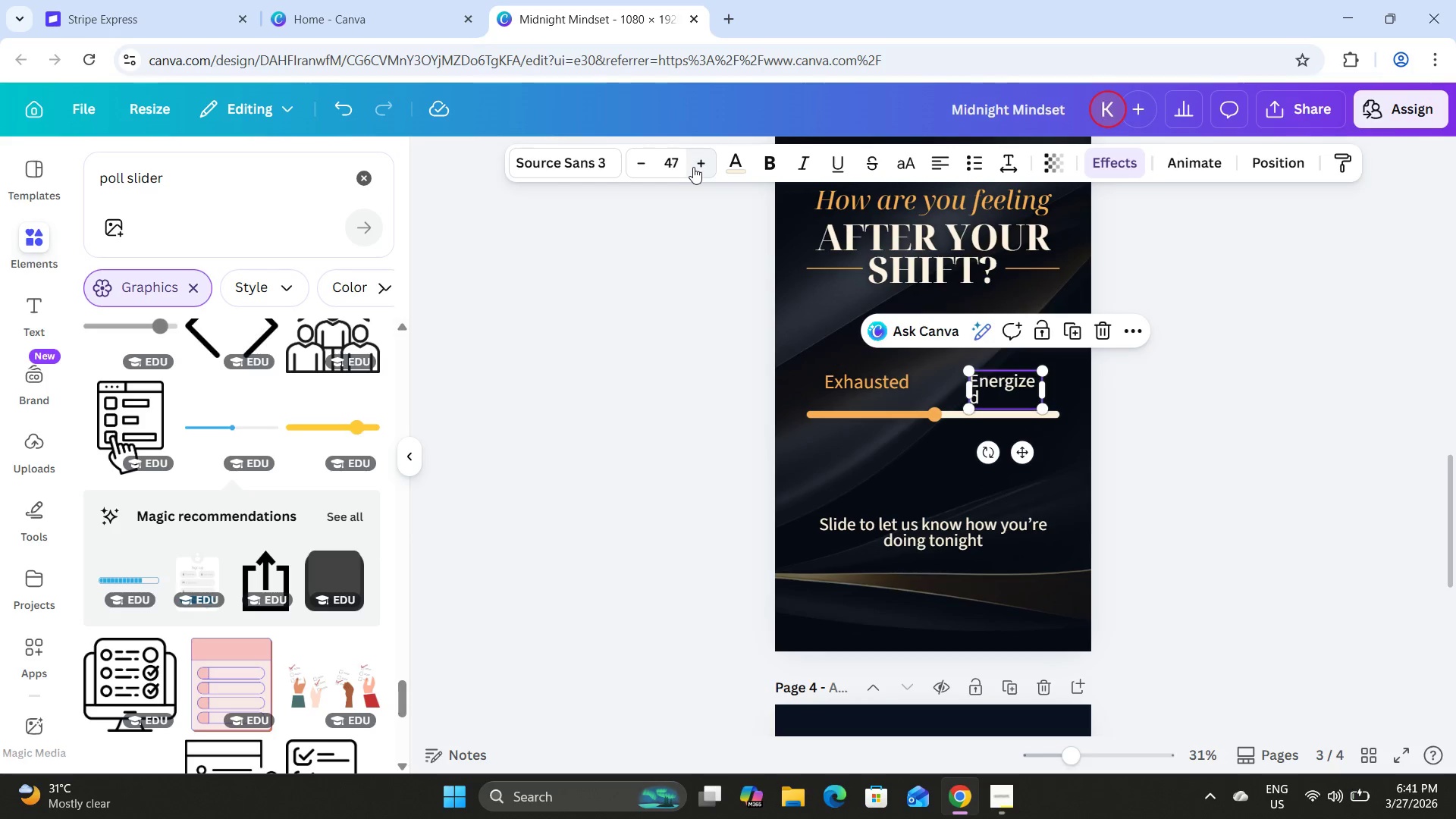 
triple_click([693, 167])
 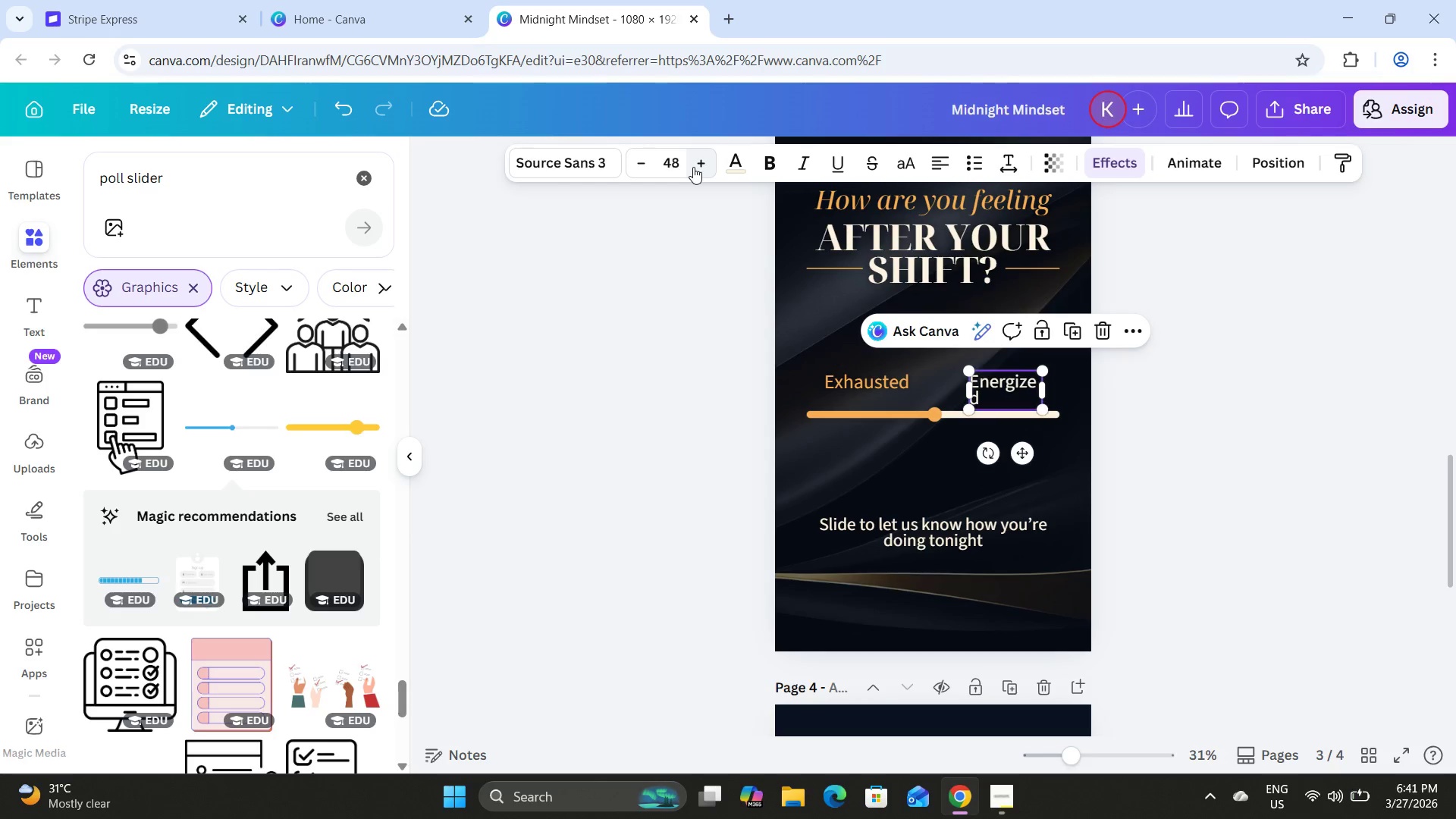 
triple_click([693, 167])
 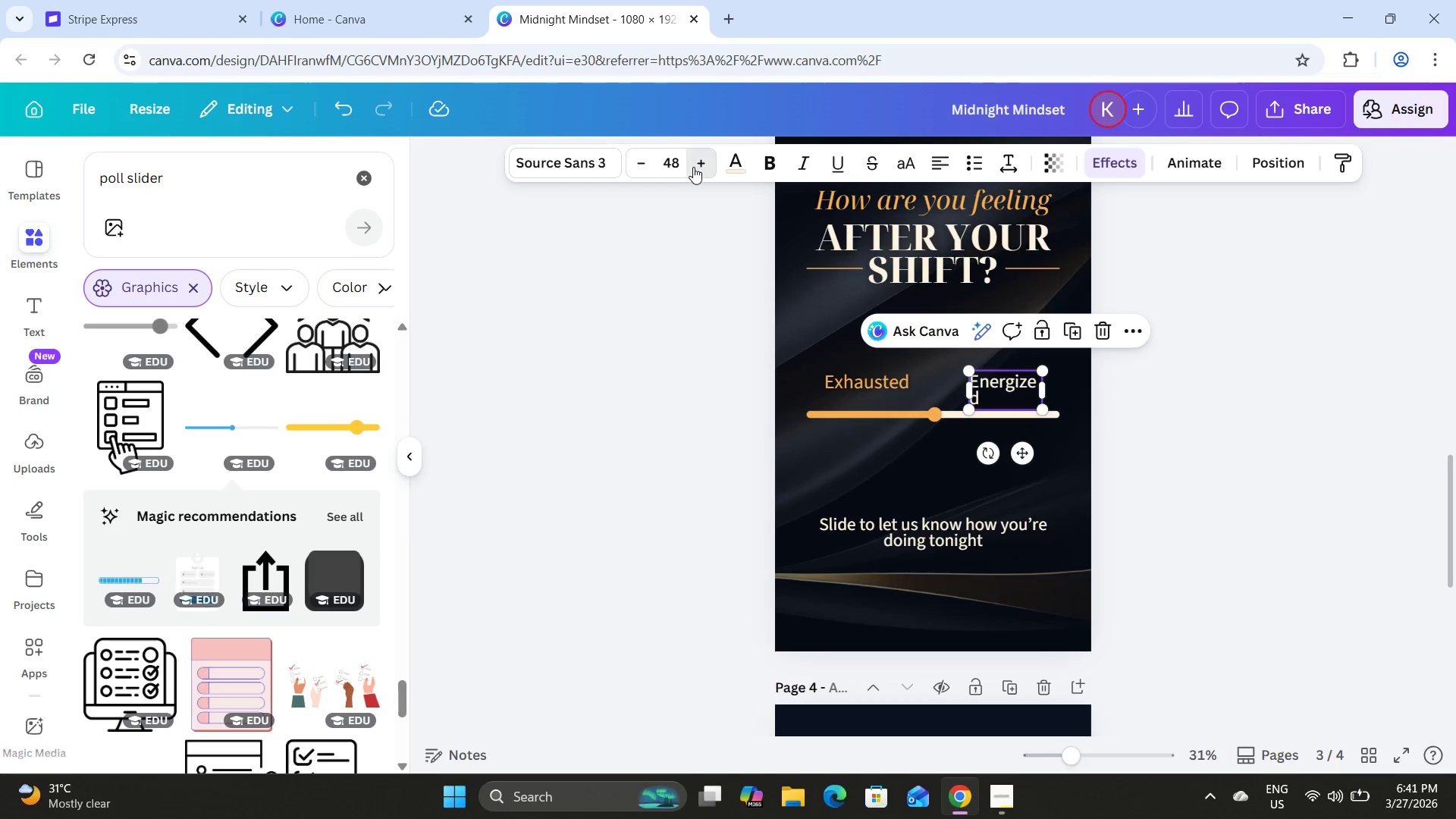 
triple_click([693, 167])
 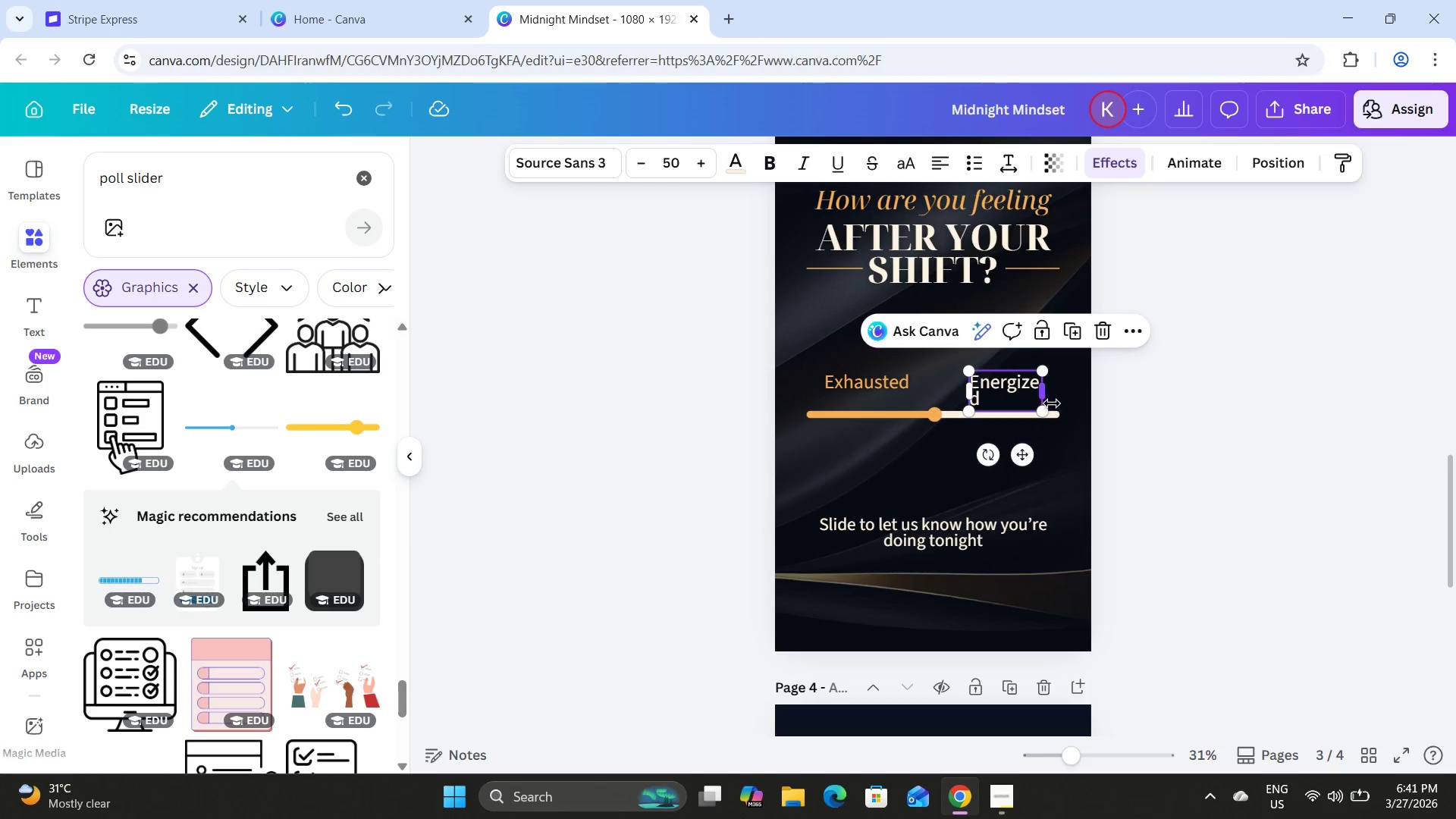 
left_click_drag(start_coordinate=[1047, 395], to_coordinate=[1056, 391])
 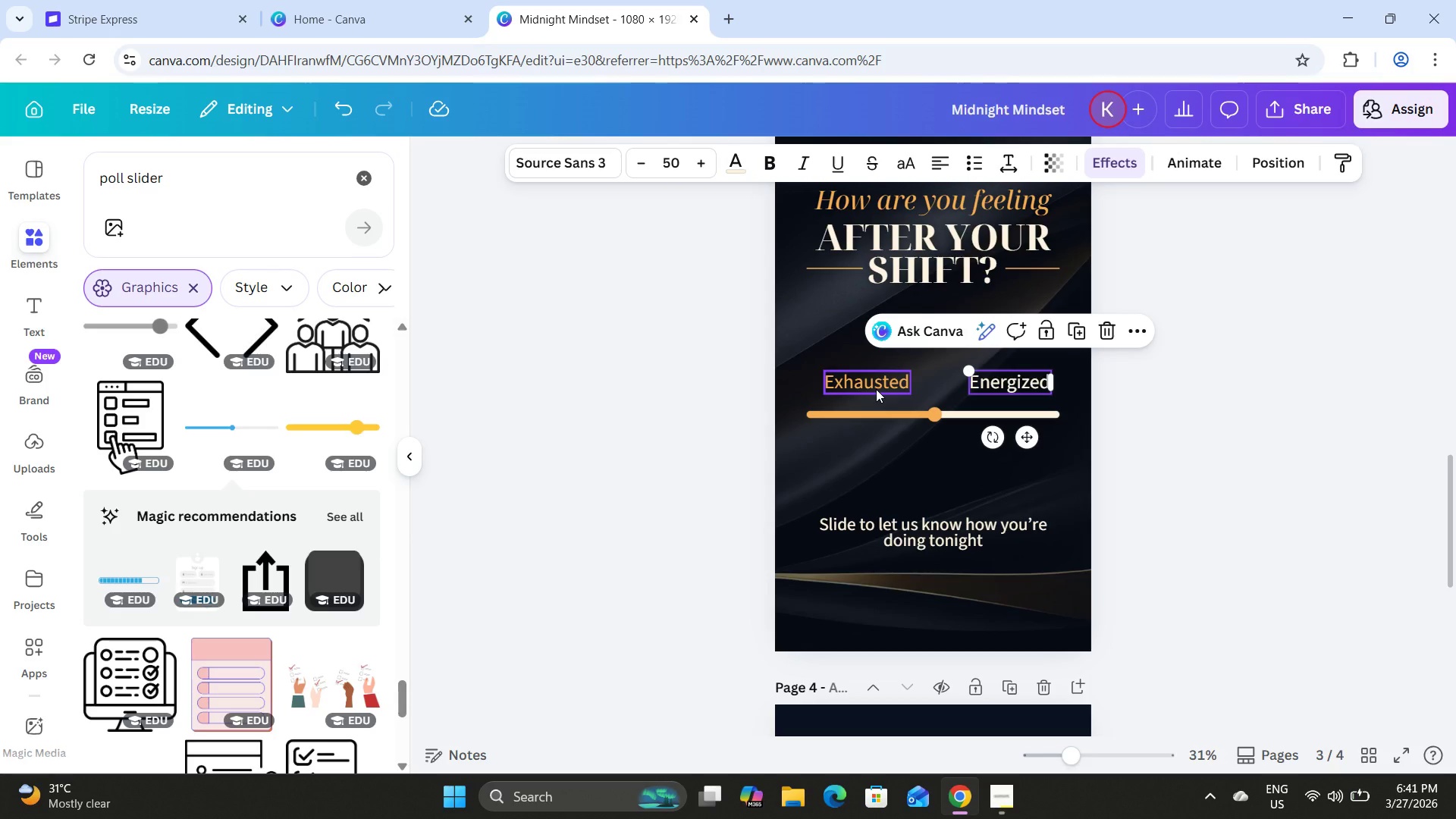 
left_click([885, 408])
 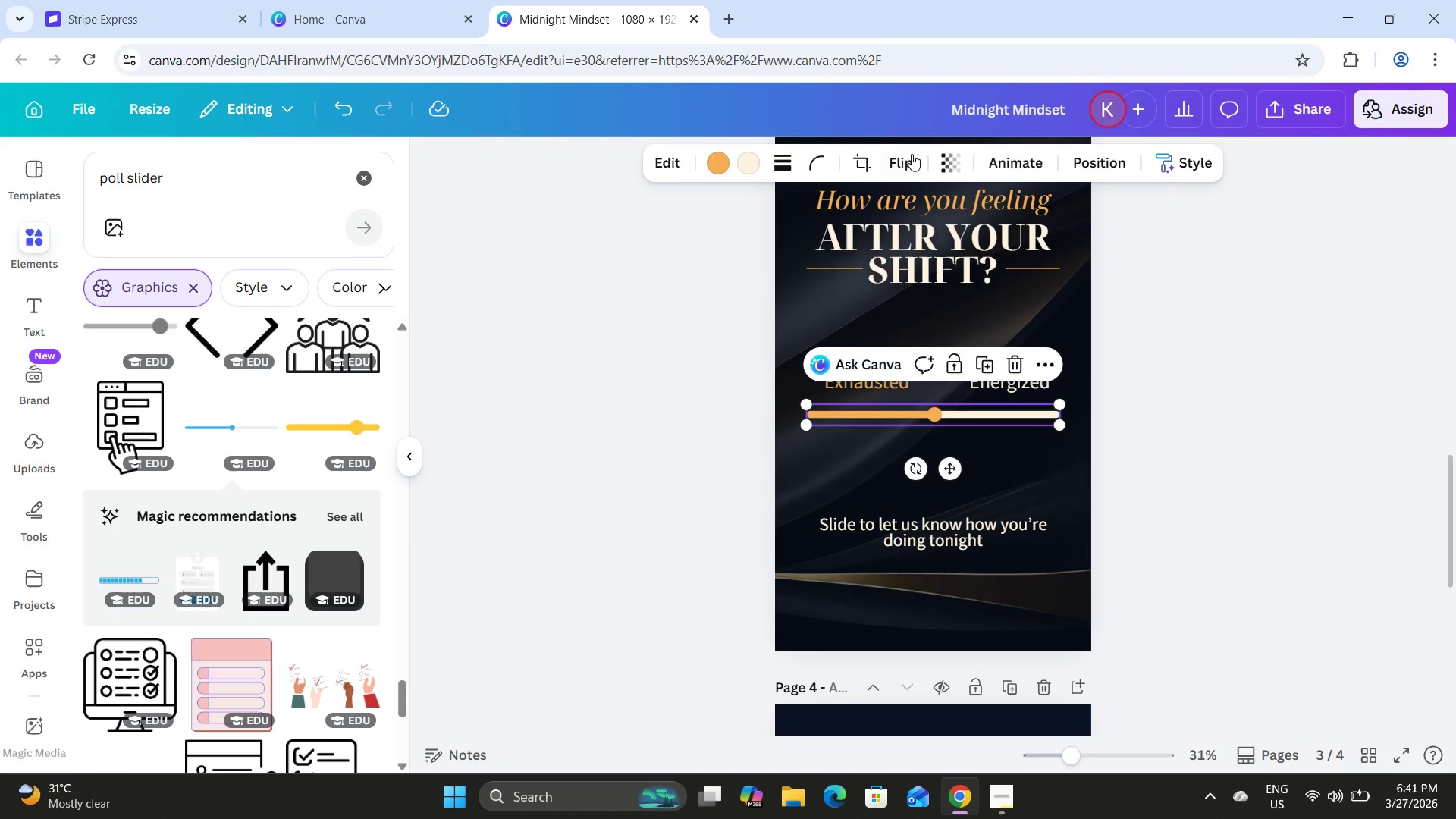 
left_click([905, 160])
 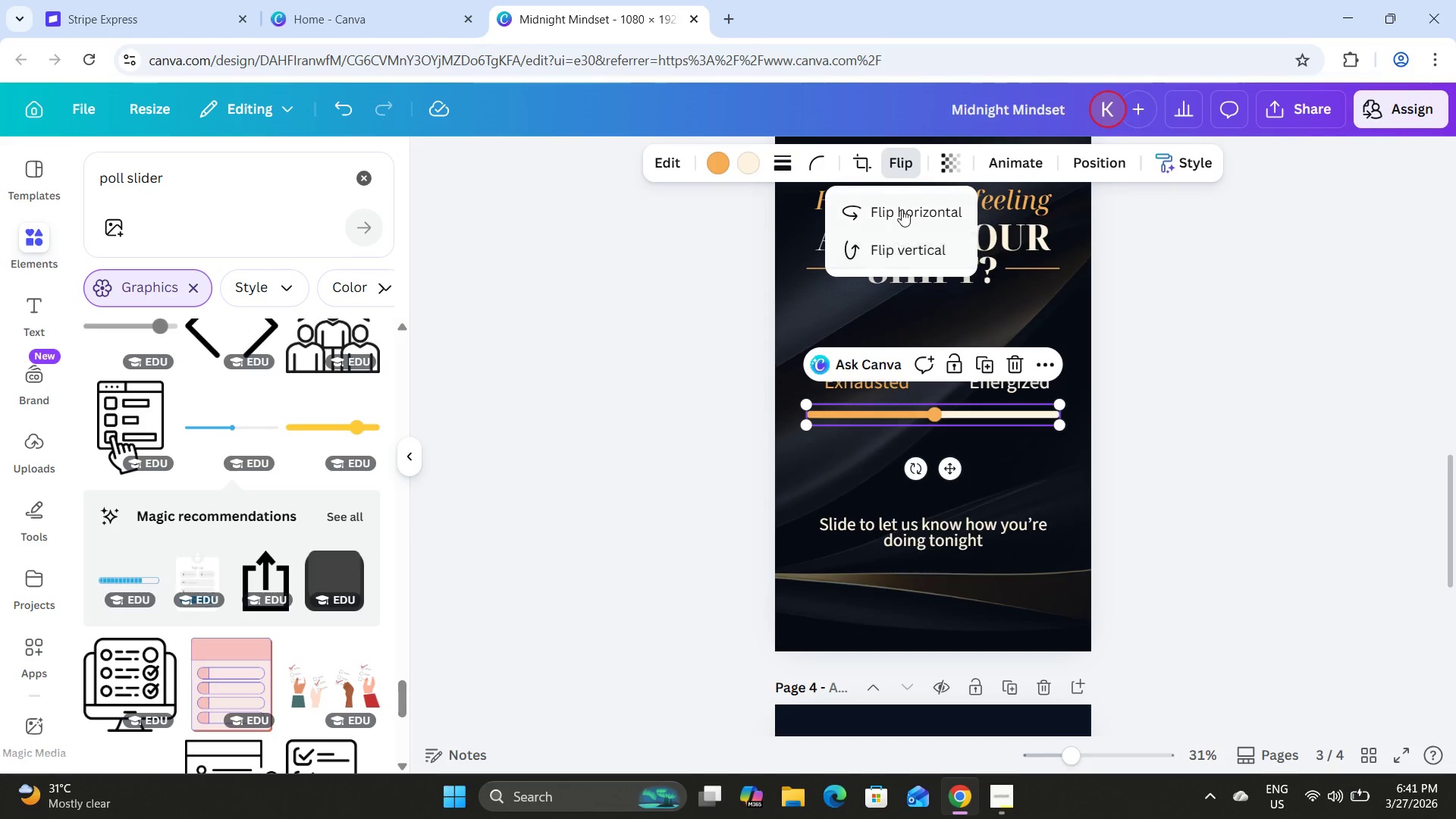 
left_click([904, 202])
 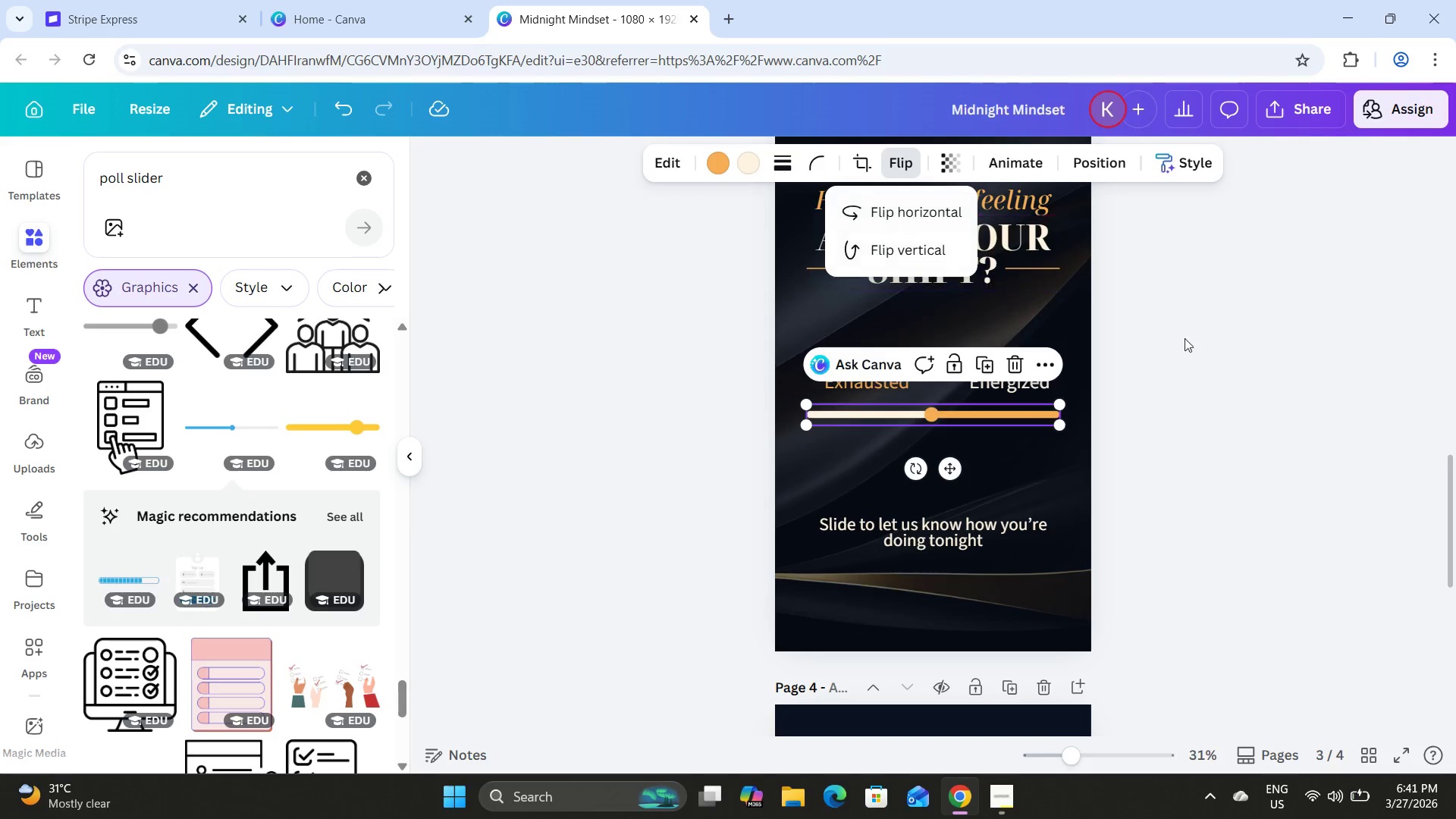 
left_click([1213, 359])
 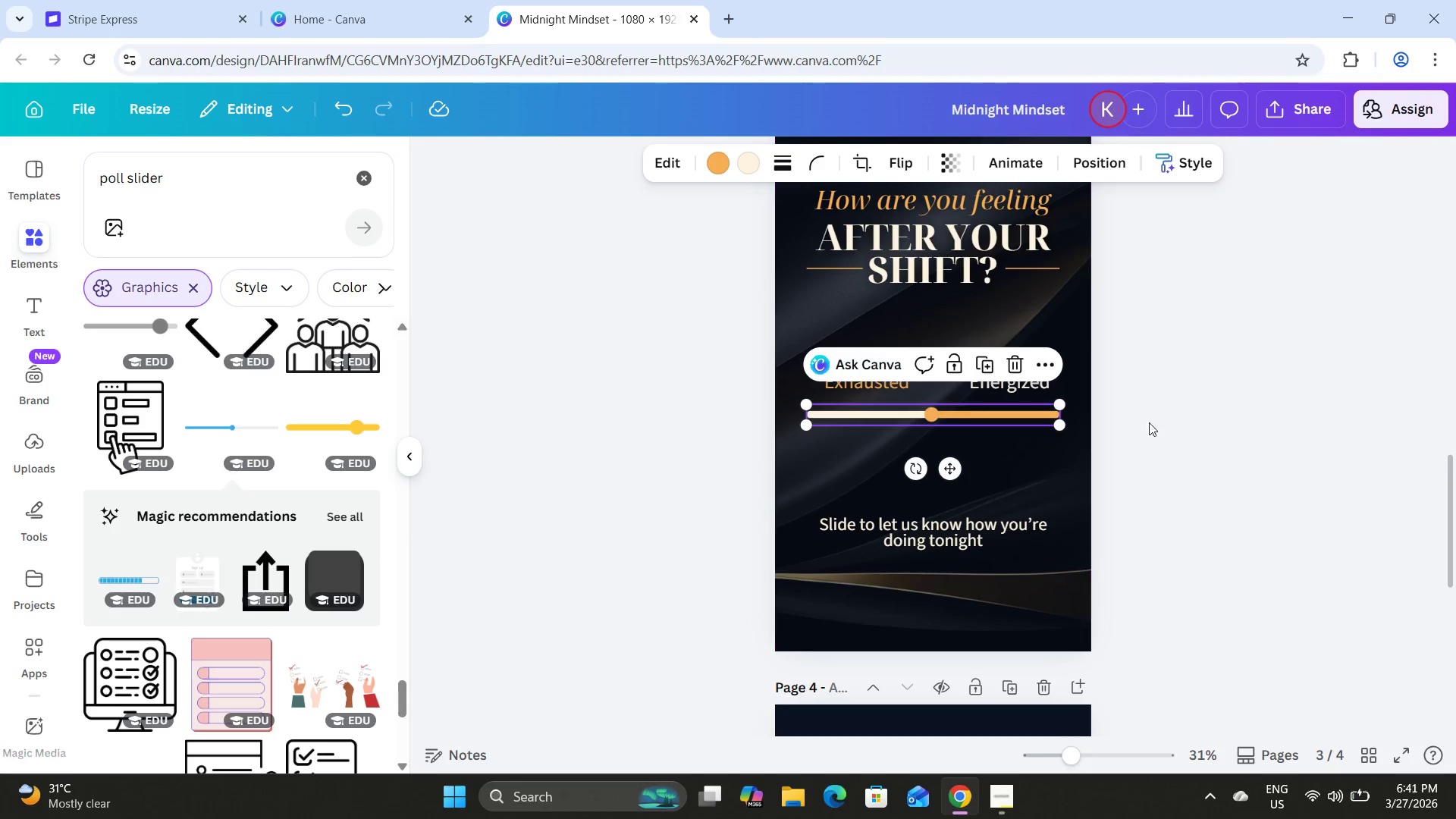 
left_click([1179, 422])
 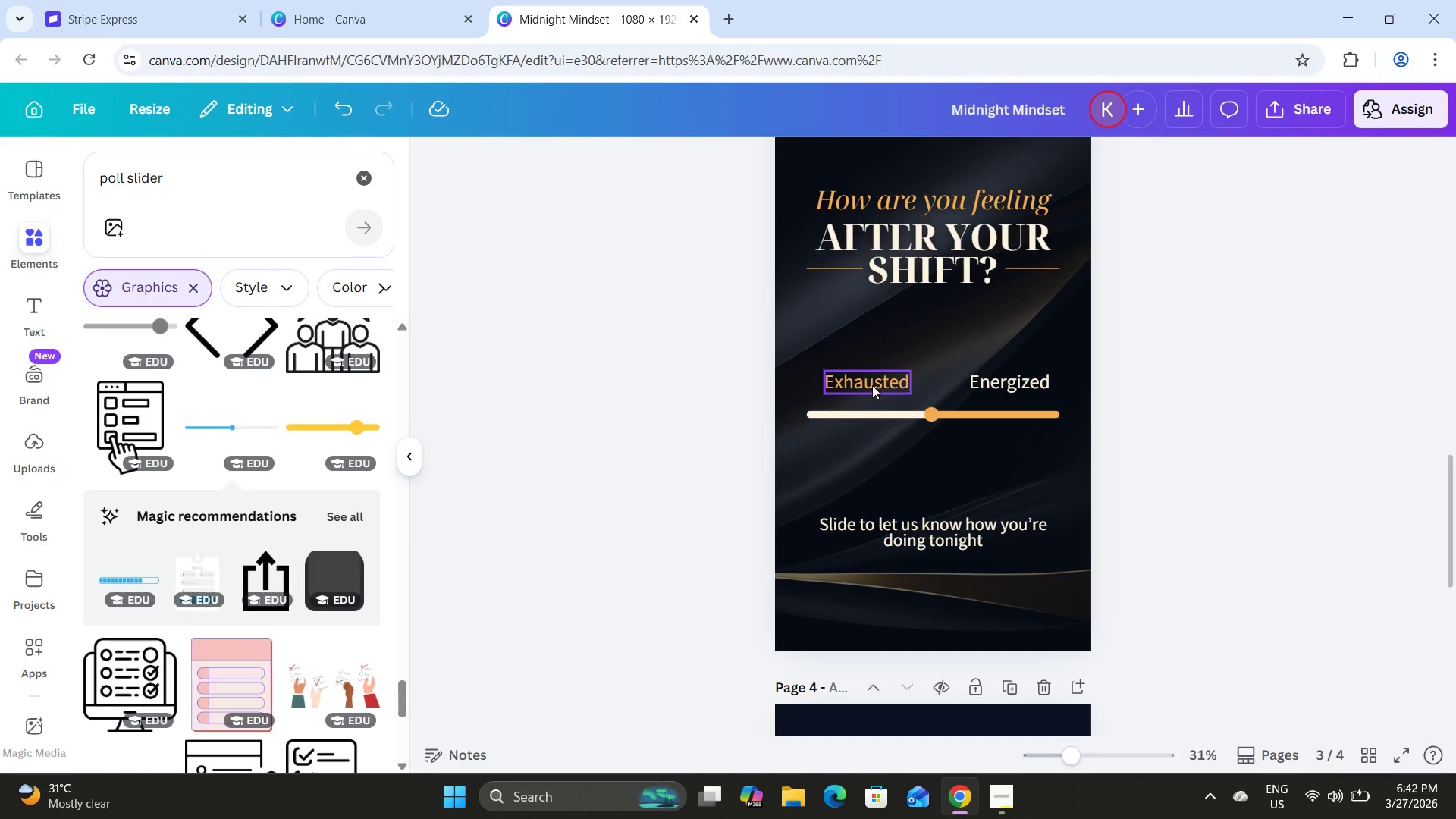 
left_click([871, 385])
 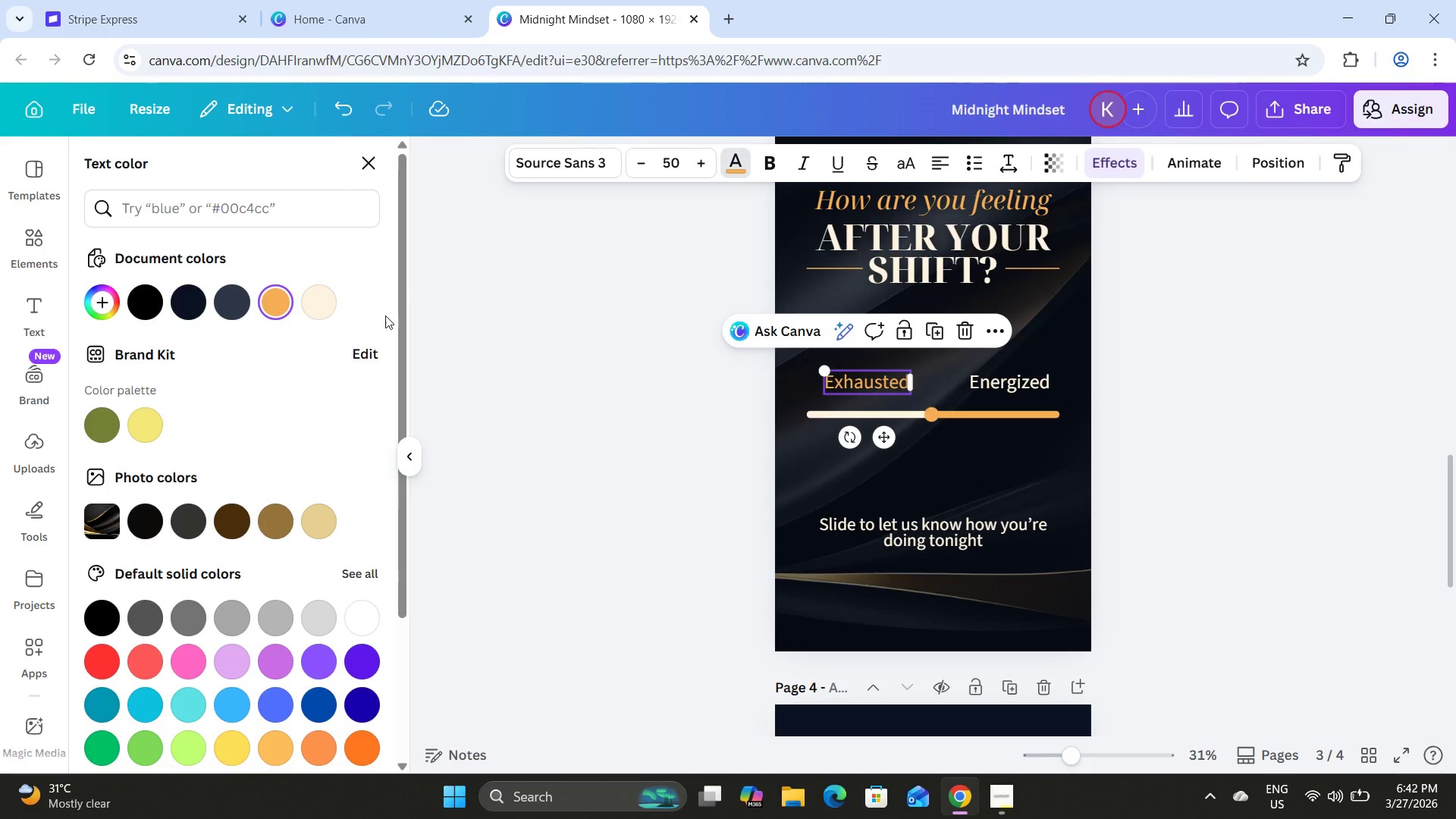 
left_click([309, 308])
 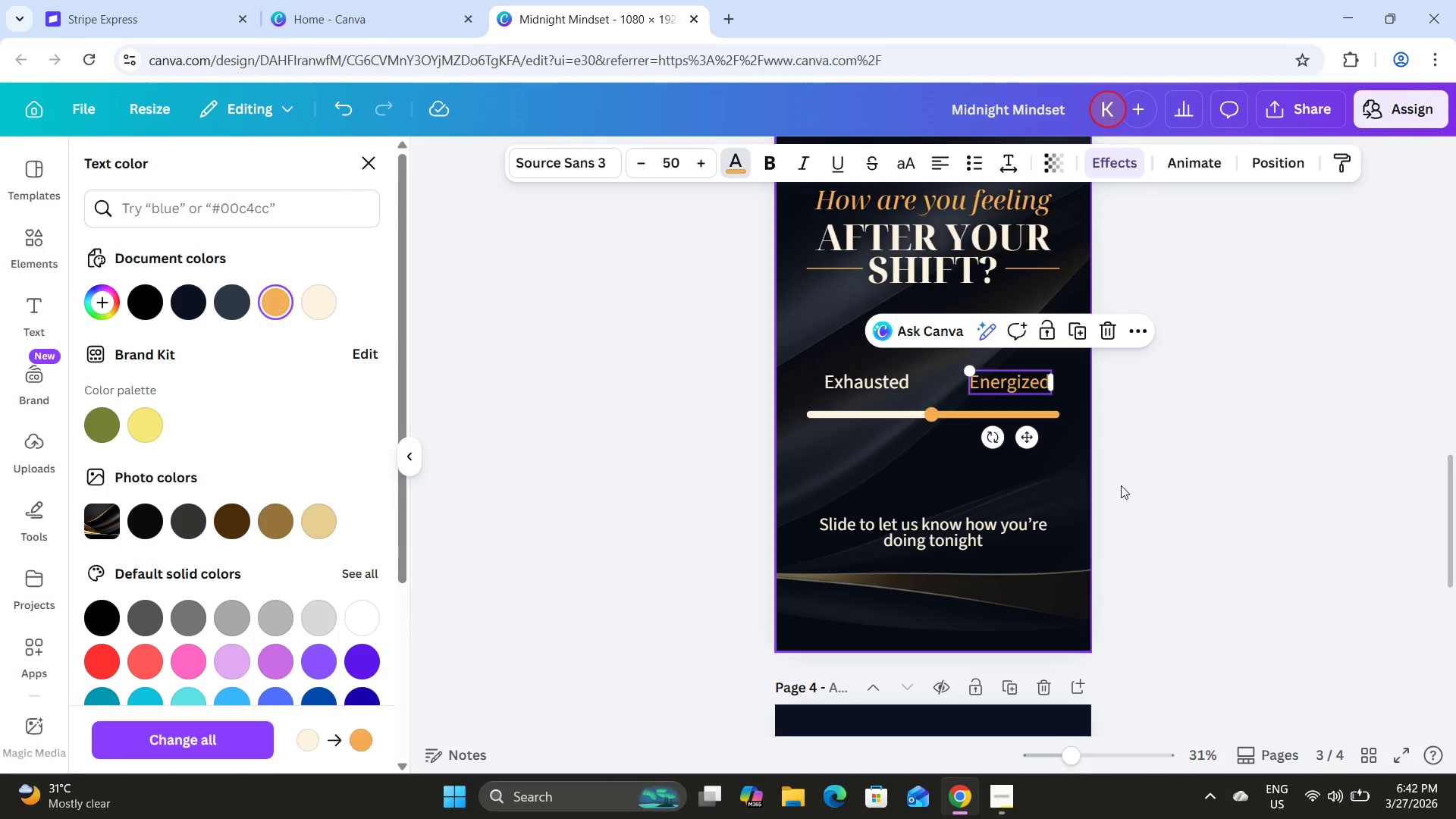 
scroll: coordinate [1197, 473], scroll_direction: up, amount: 1.0
 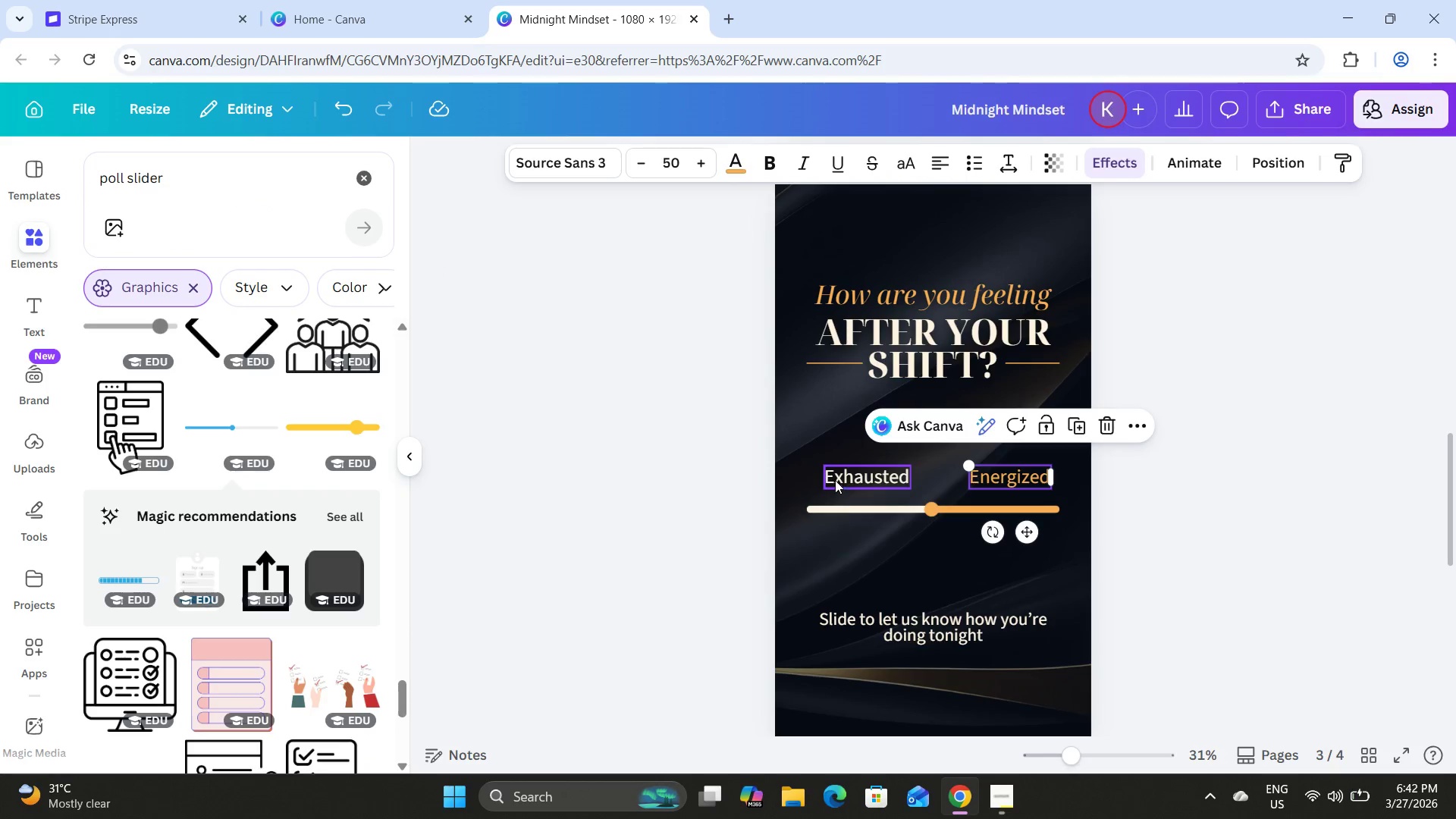 
left_click([835, 479])
 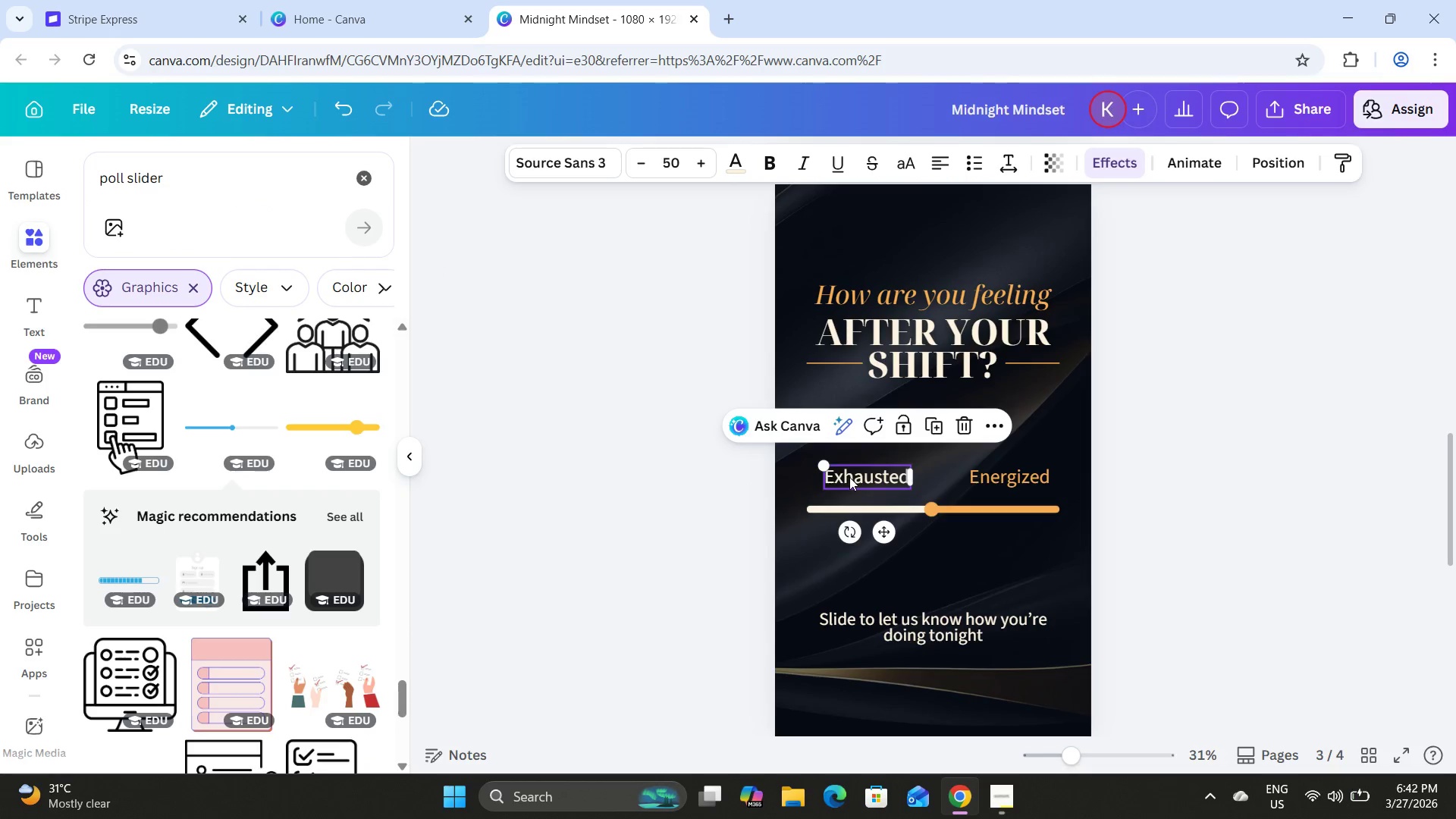 
hold_key(key=ShiftLeft, duration=0.55)
left_click([990, 476])
 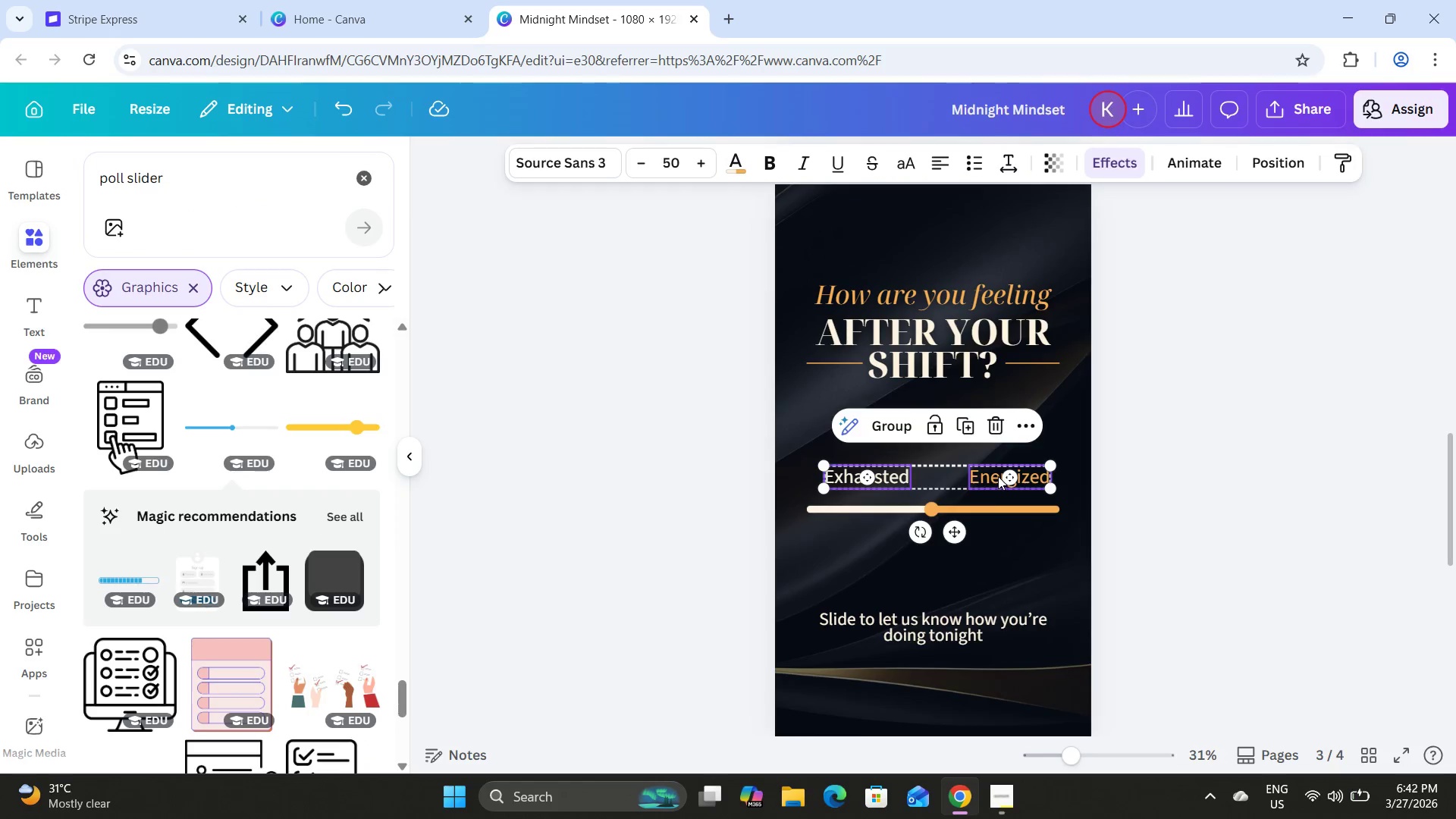 
left_click_drag(start_coordinate=[998, 476], to_coordinate=[981, 476])
 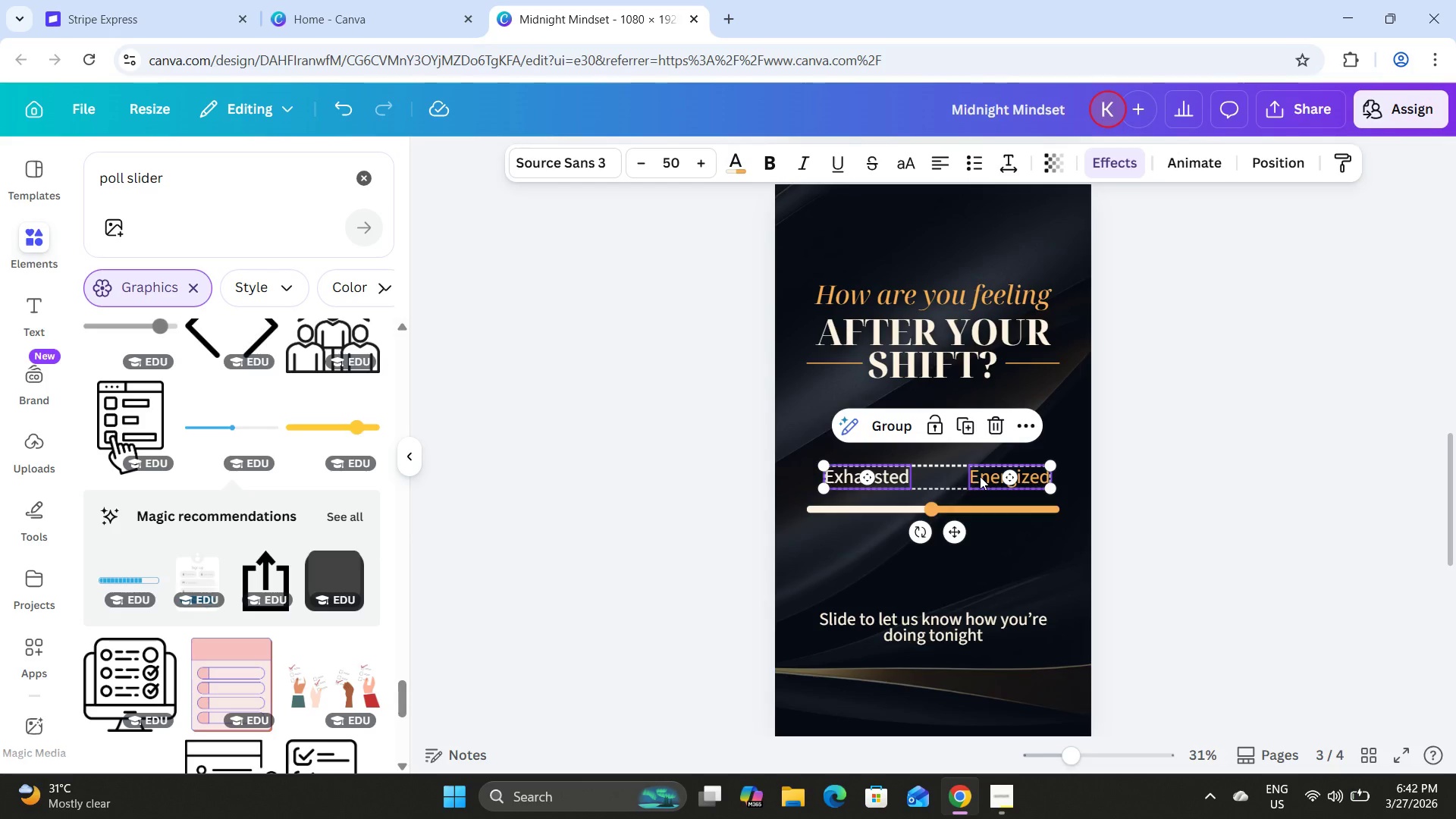 
left_click_drag(start_coordinate=[983, 476], to_coordinate=[977, 477])
 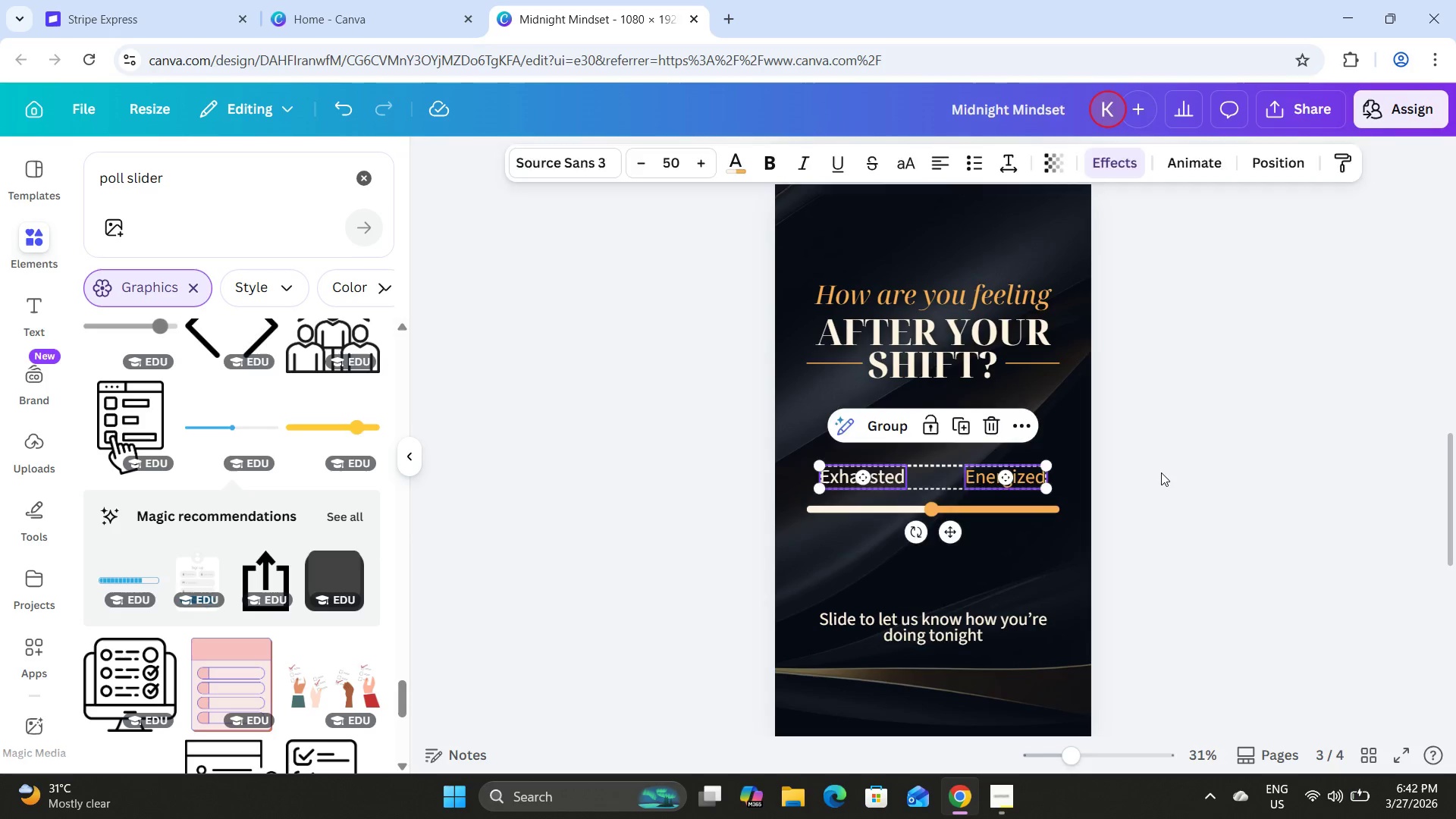 
left_click([1161, 472])
 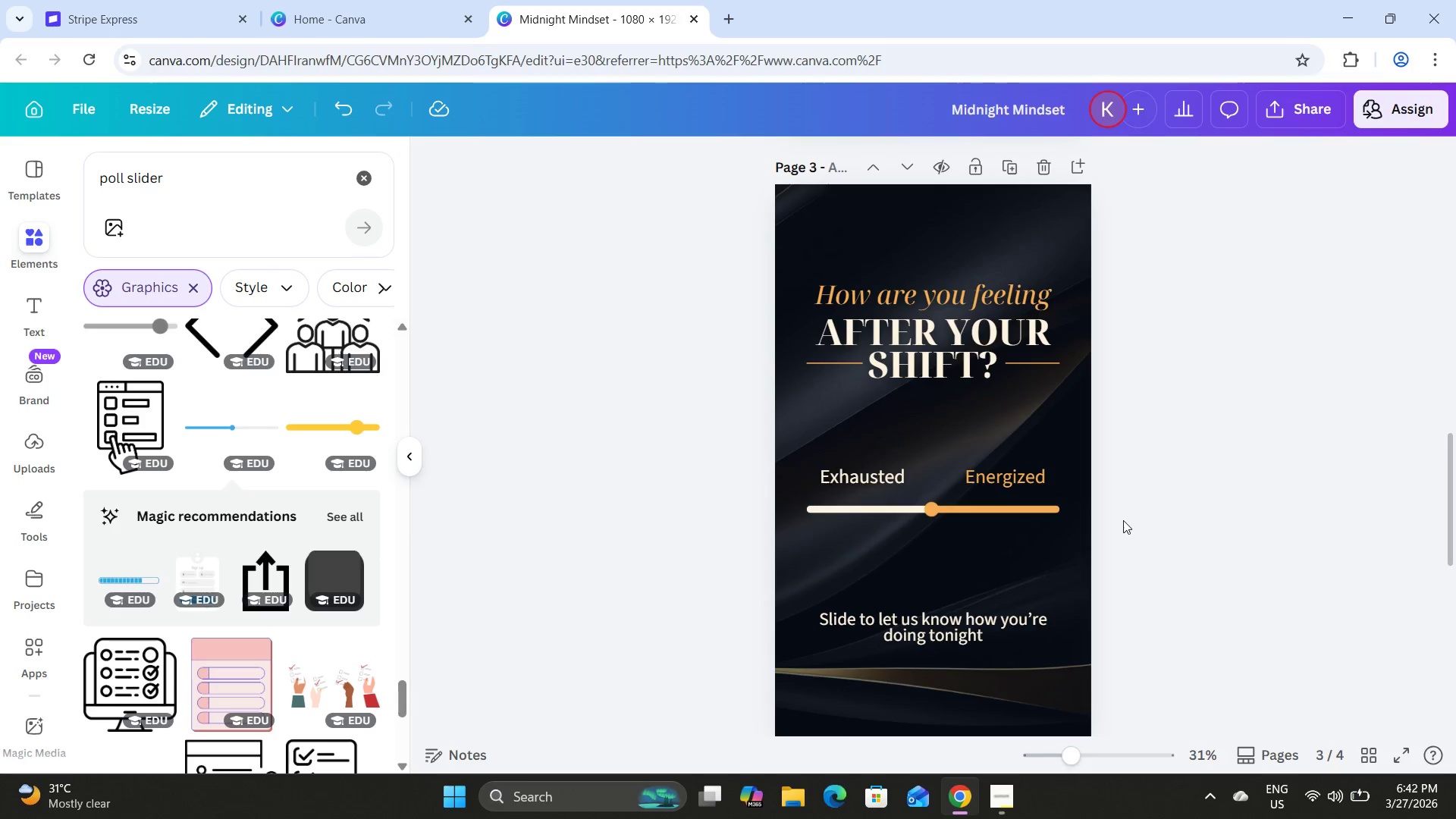 
scroll: coordinate [1122, 518], scroll_direction: down, amount: 1.0
 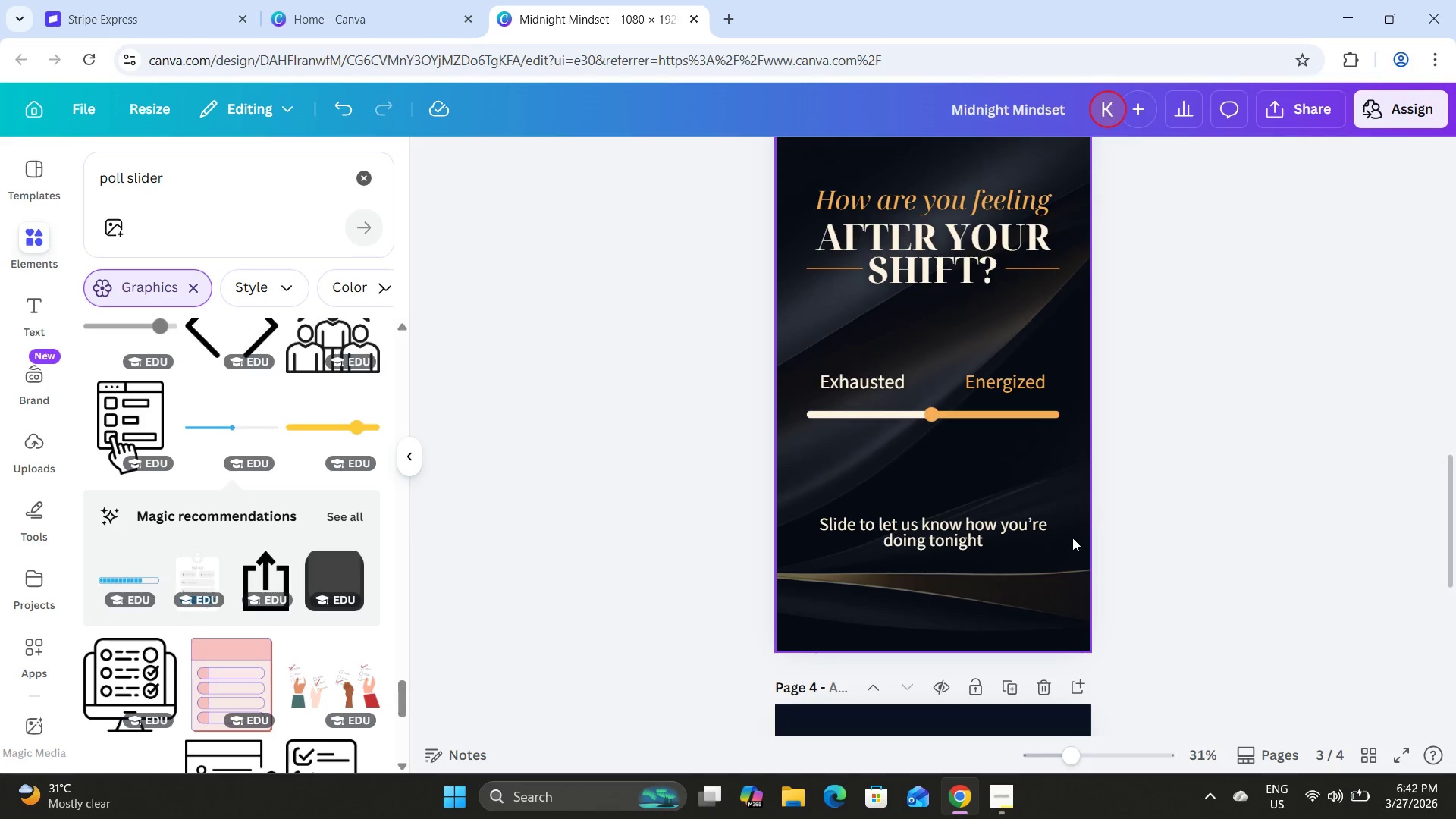 
scroll: coordinate [1072, 538], scroll_direction: up, amount: 1.0
 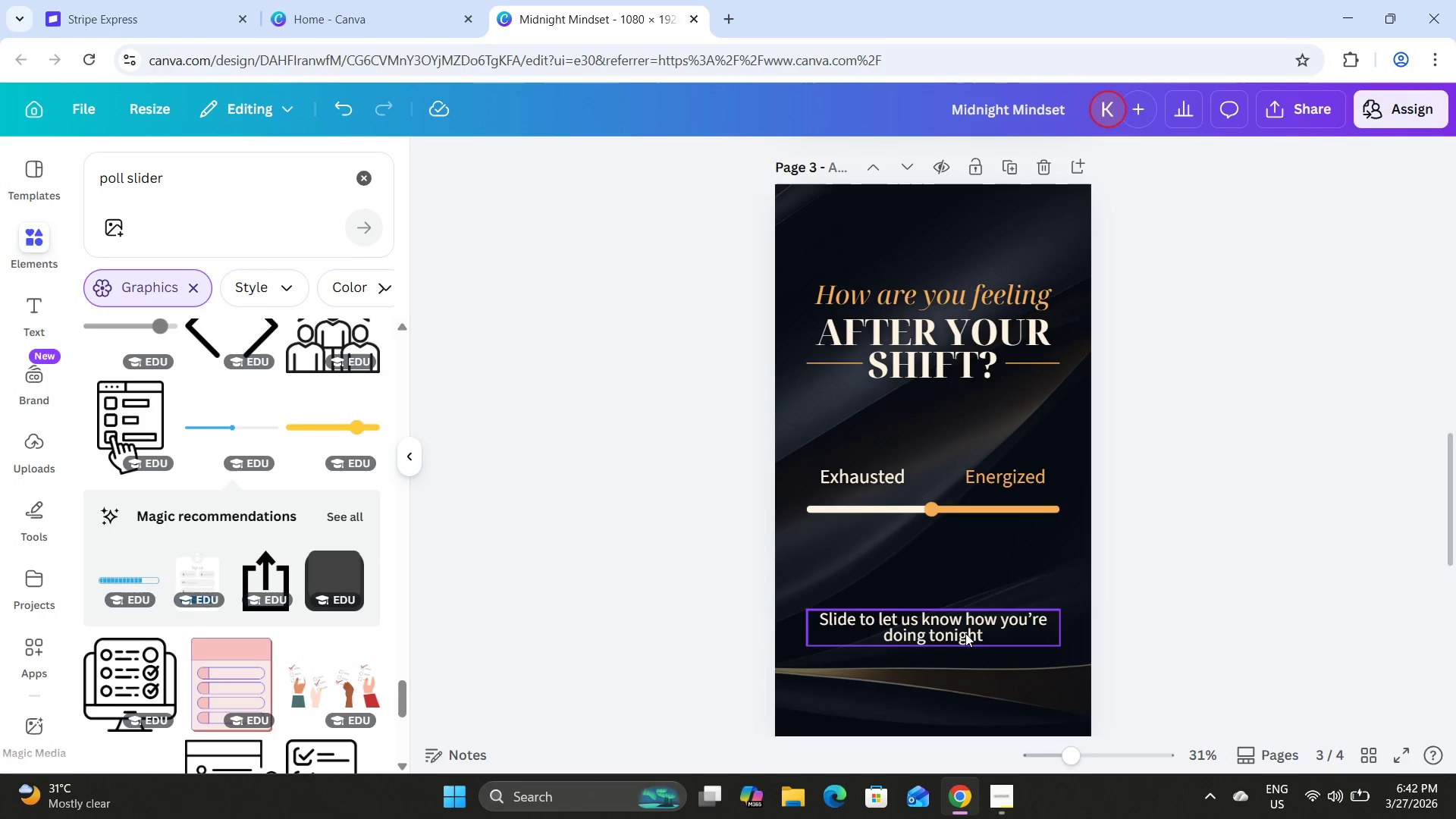 
left_click([965, 633])
 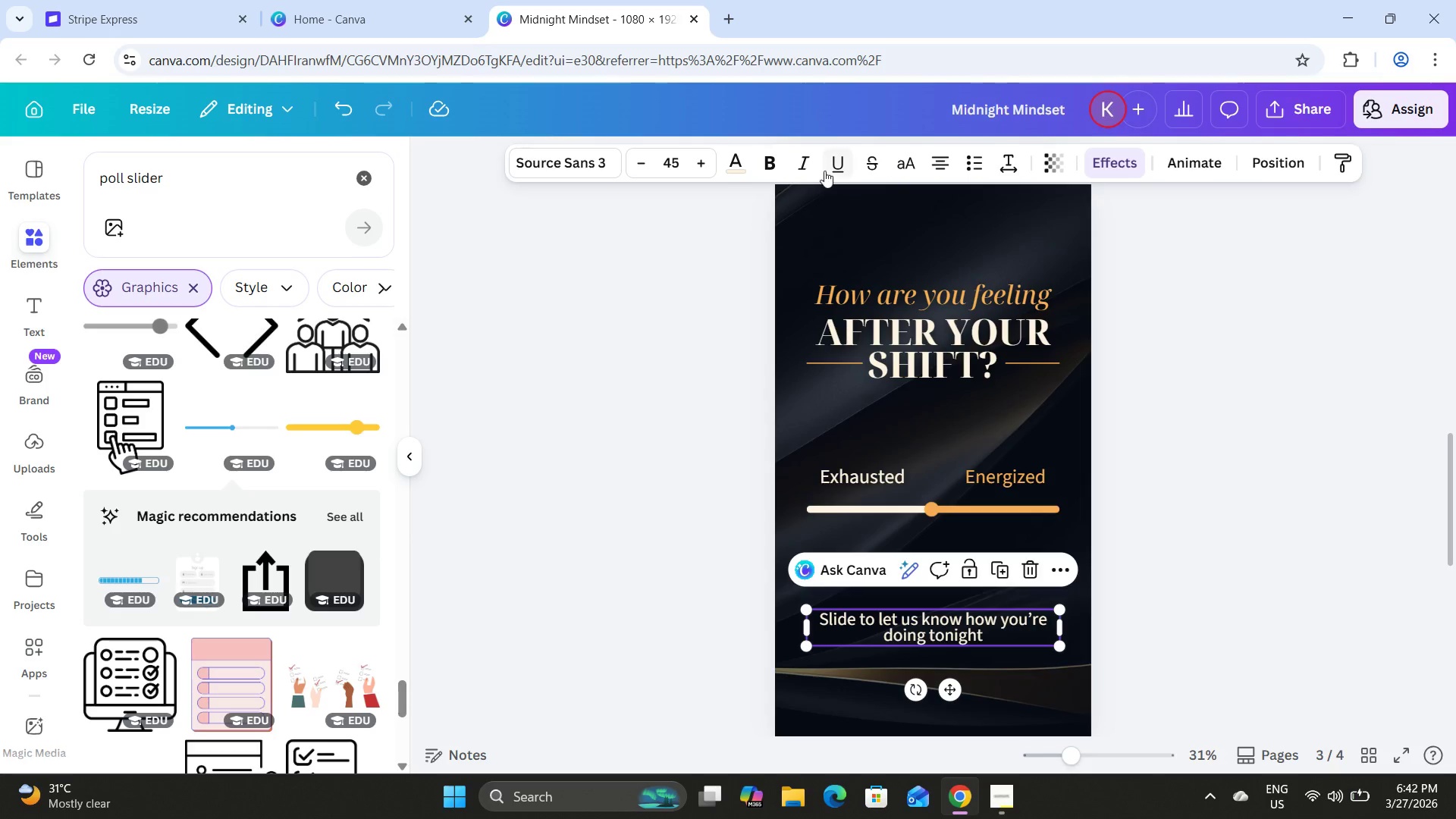 
left_click([804, 158])
 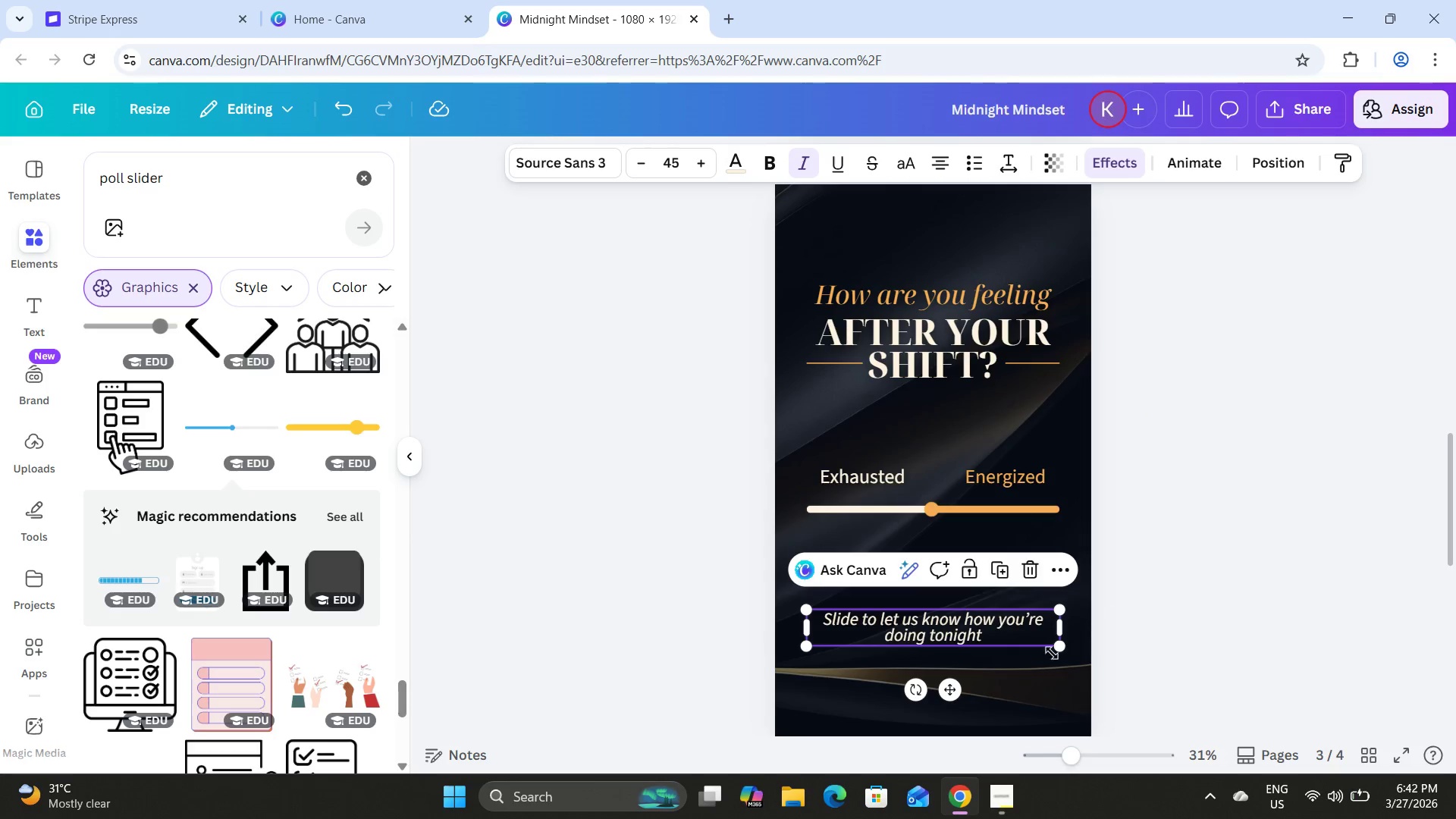 
left_click([1013, 635])
 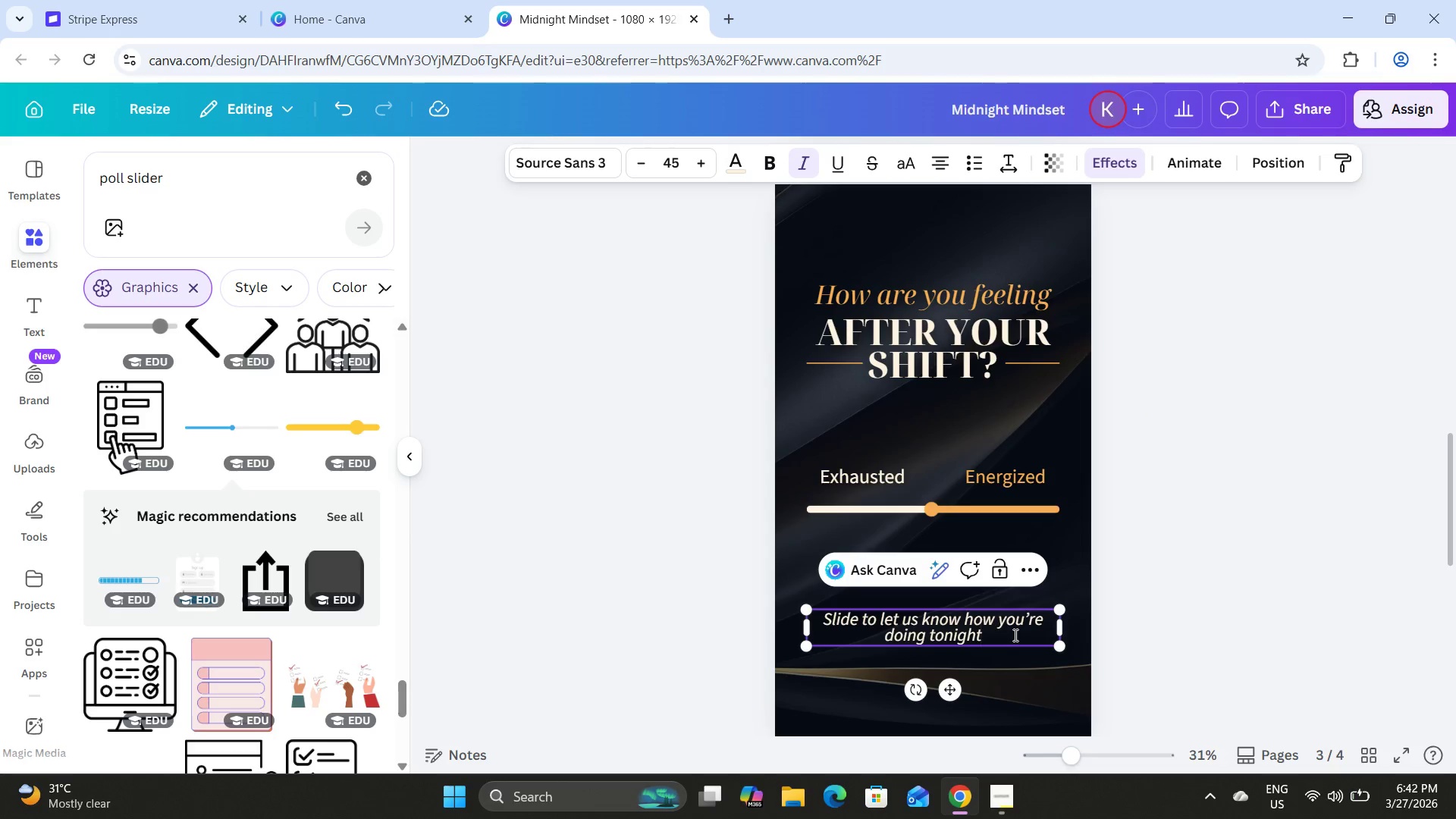 
key(Period)
 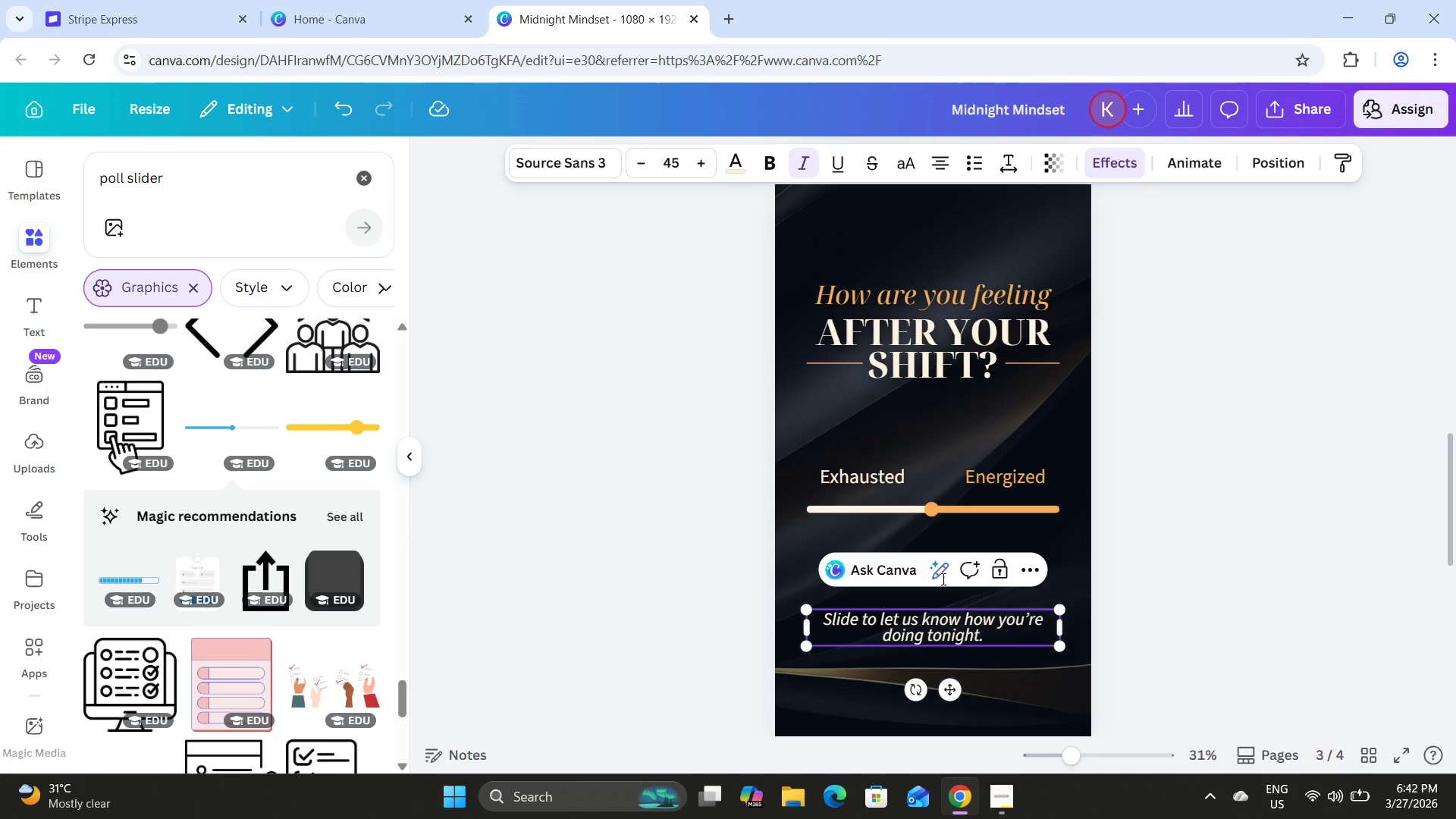 
left_click([1188, 527])
 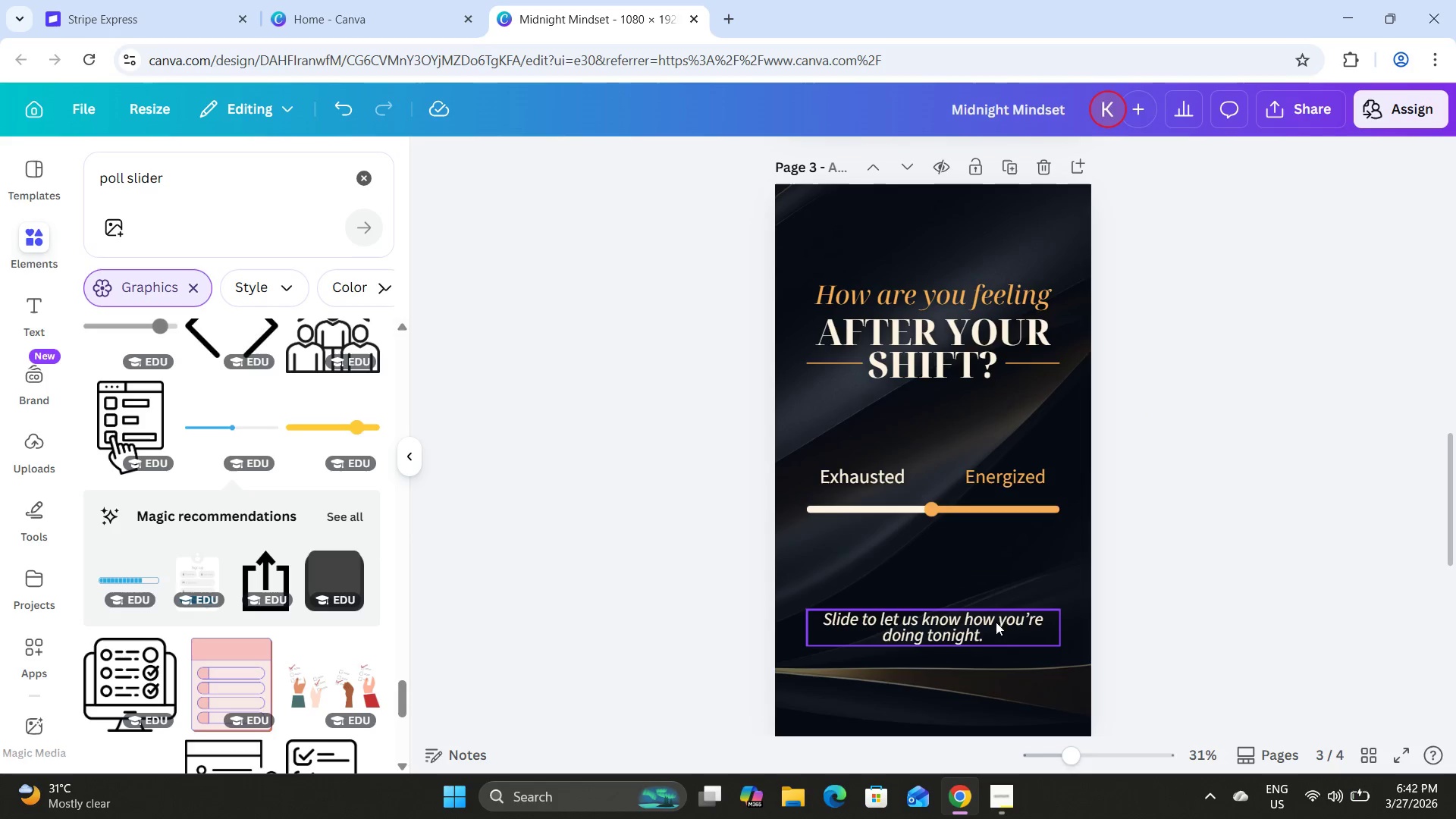 
left_click([977, 635])
 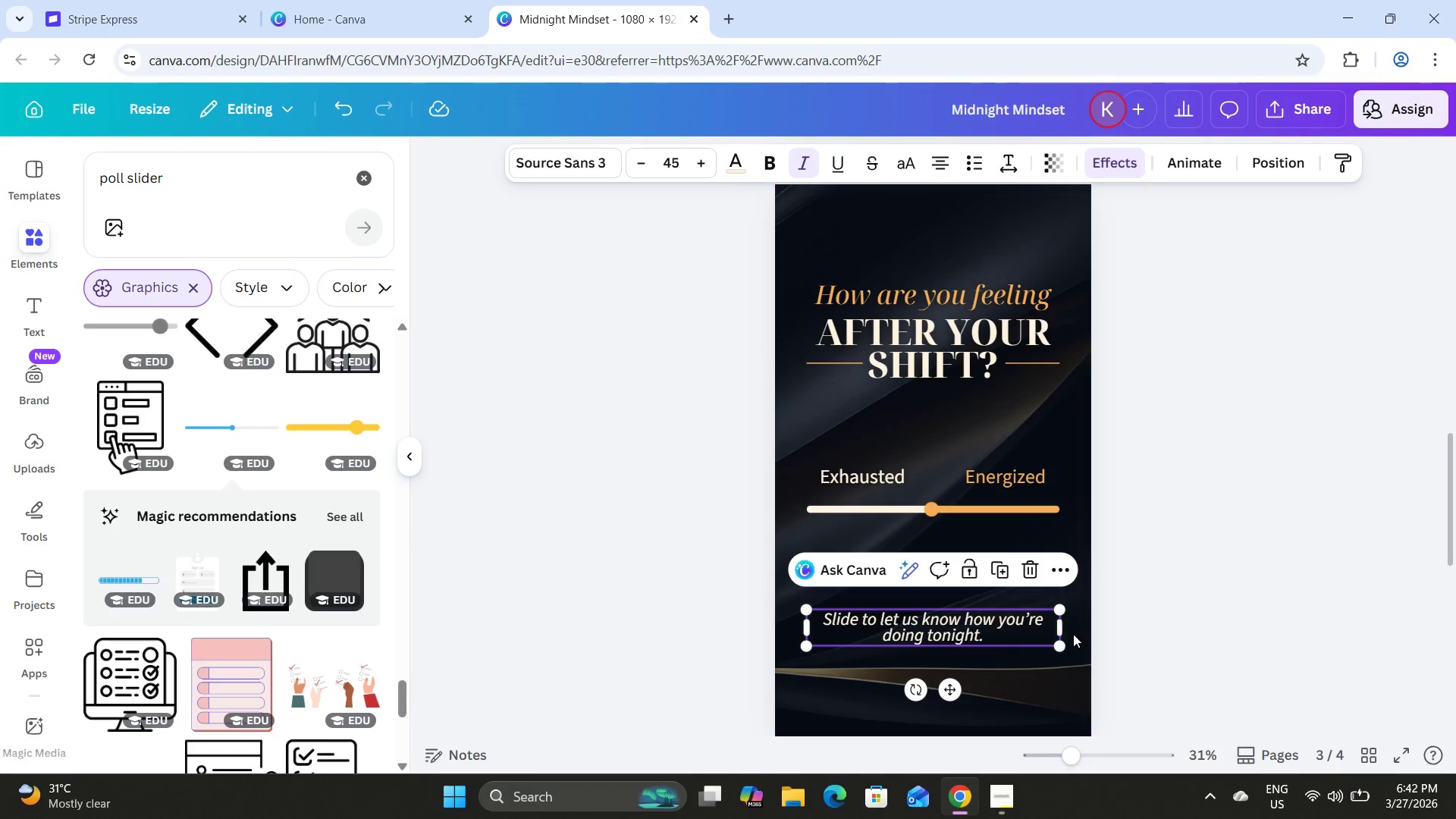 
left_click_drag(start_coordinate=[1066, 634], to_coordinate=[1036, 631])
 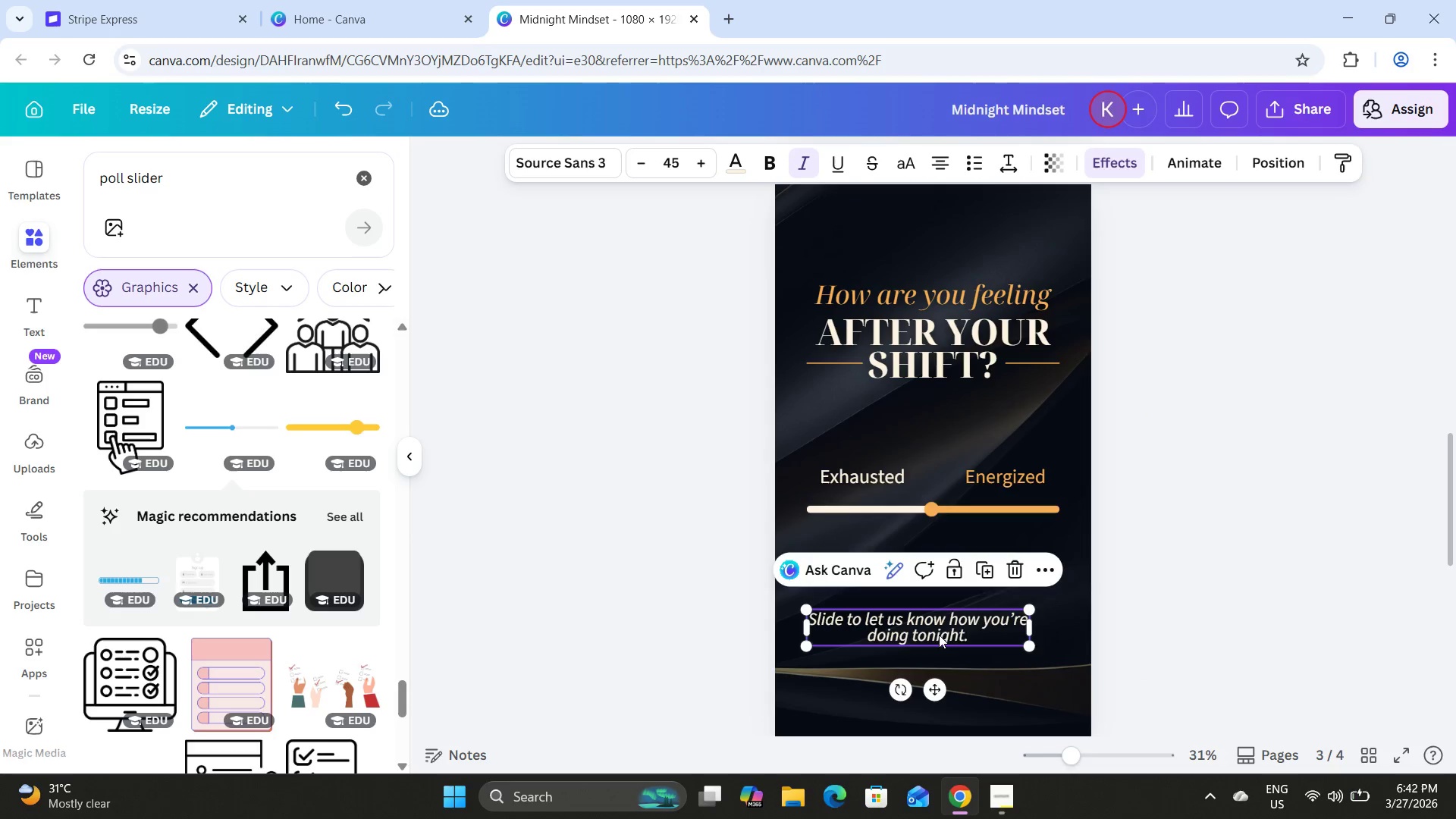 
left_click_drag(start_coordinate=[939, 635], to_coordinate=[956, 635])
 